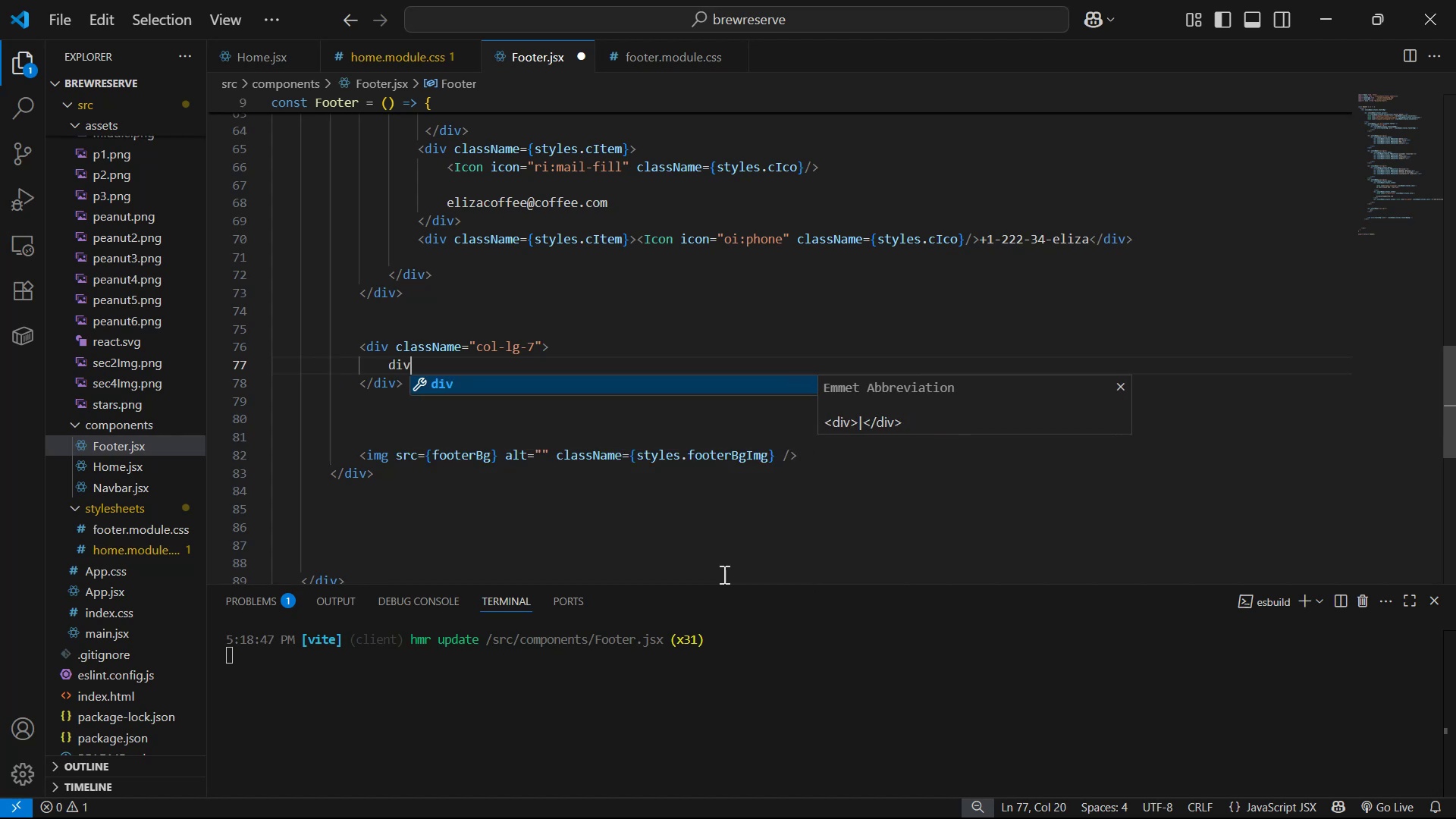 
key(Enter)
 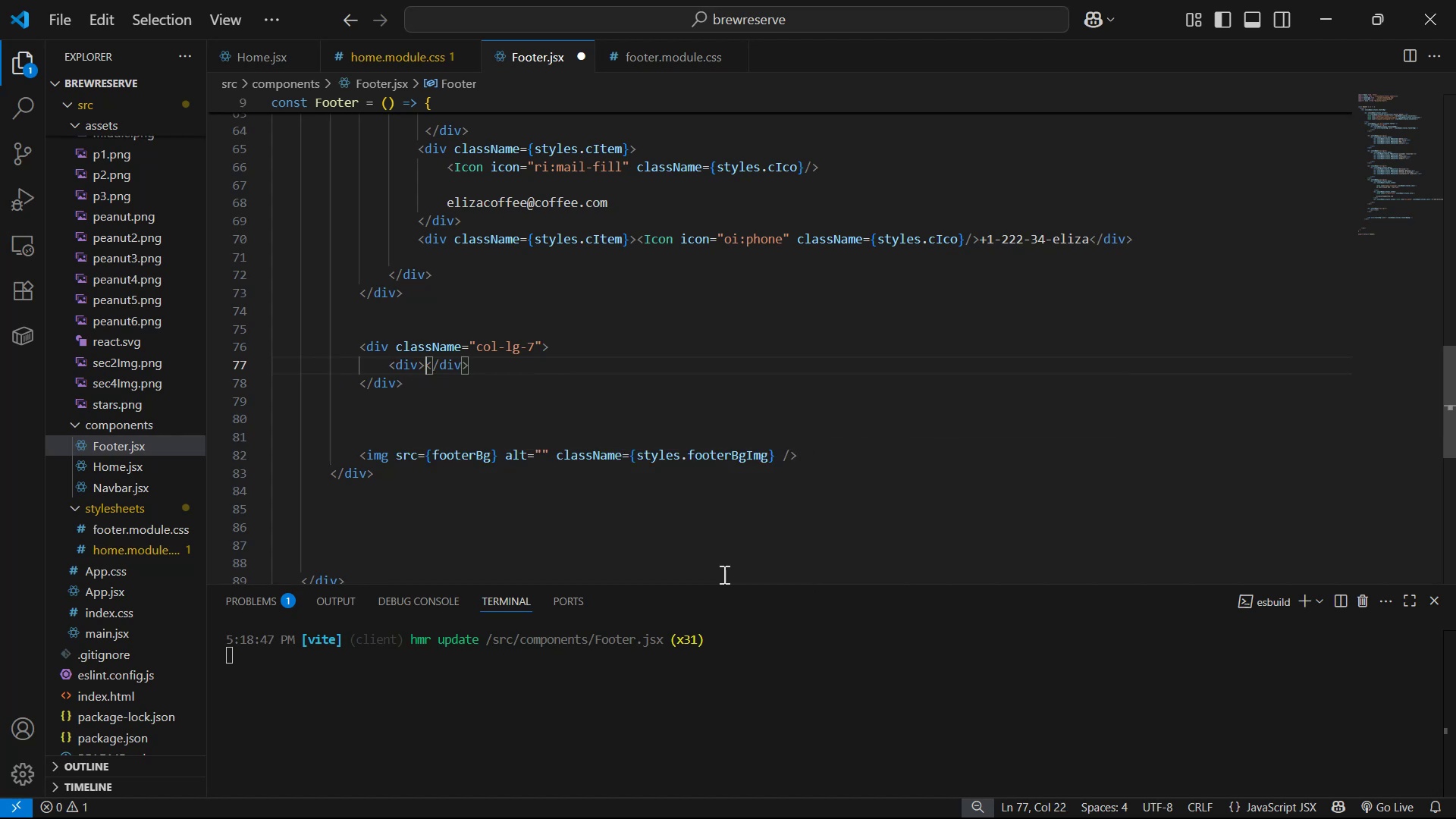 
key(ArrowLeft)
 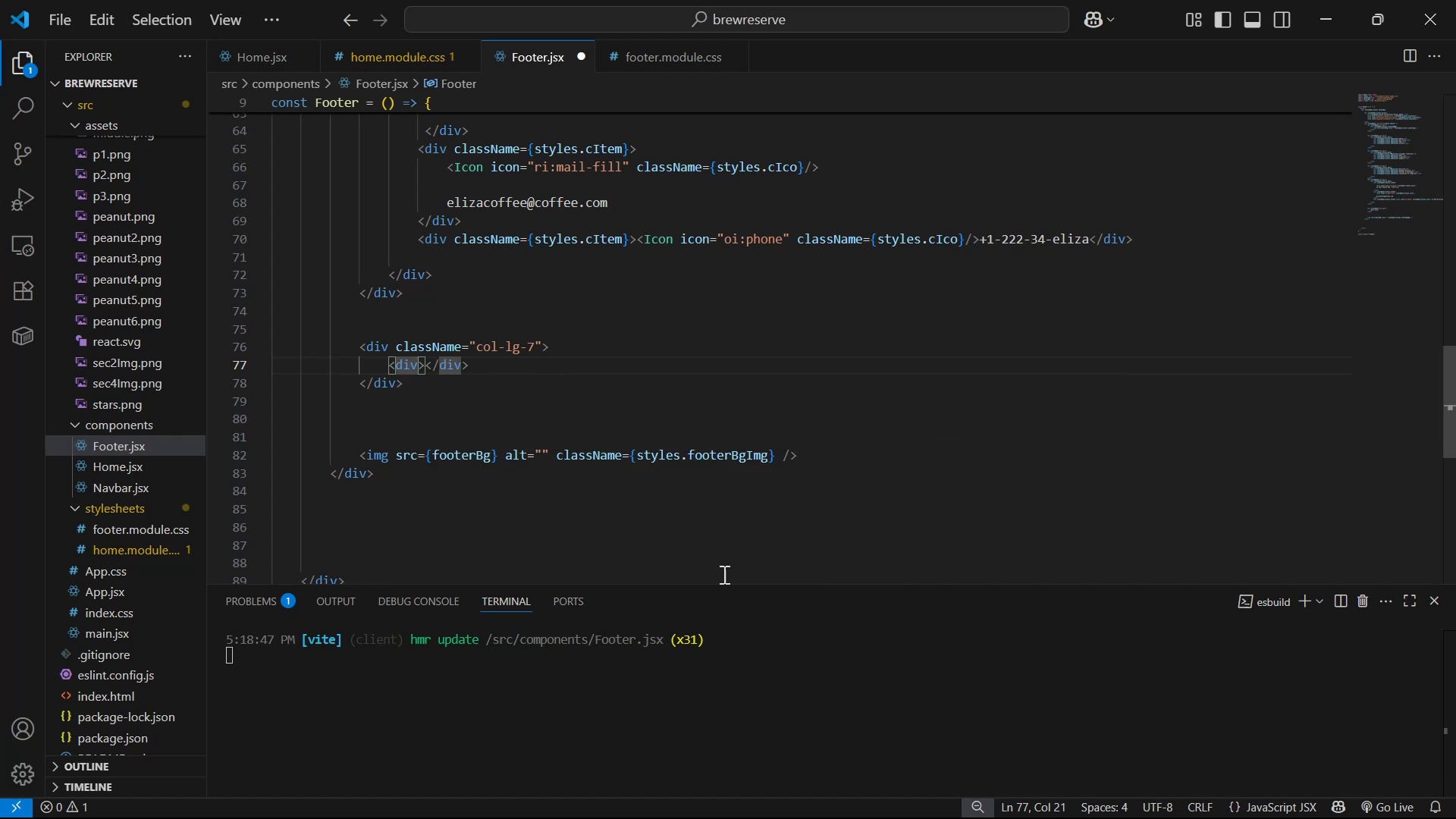 
key(ArrowRight)
 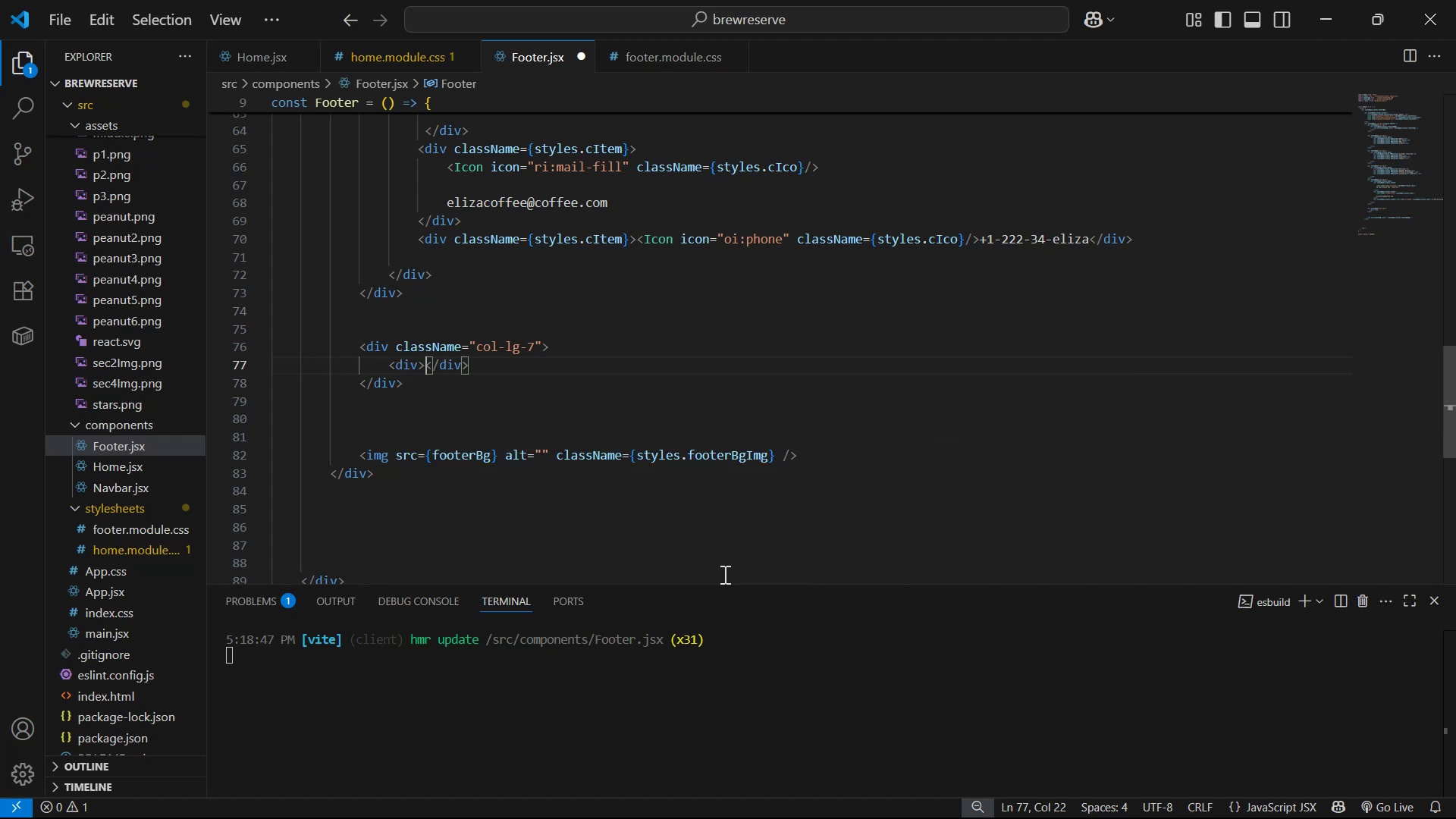 
key(Enter)
 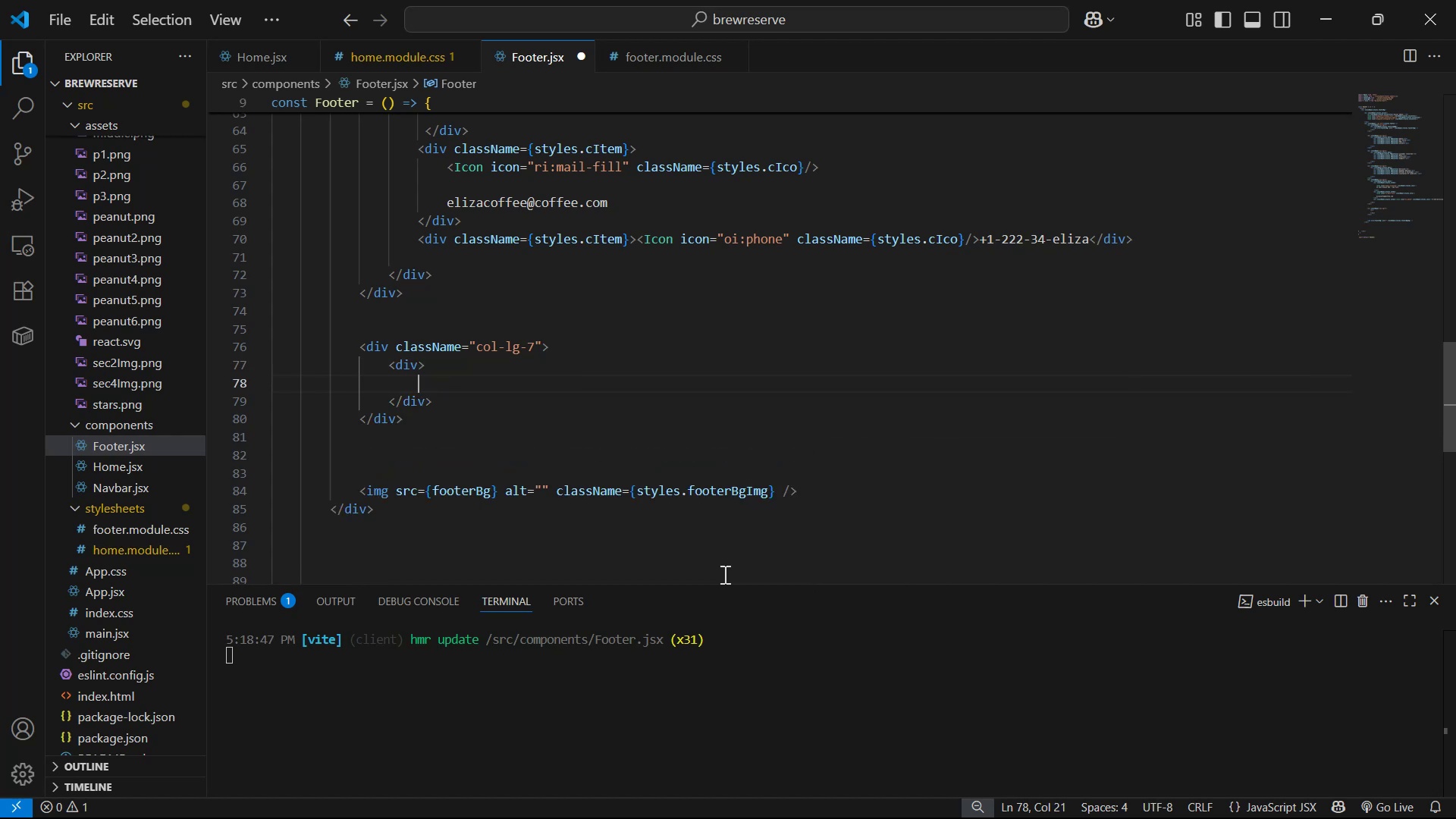 
key(ArrowUp)
 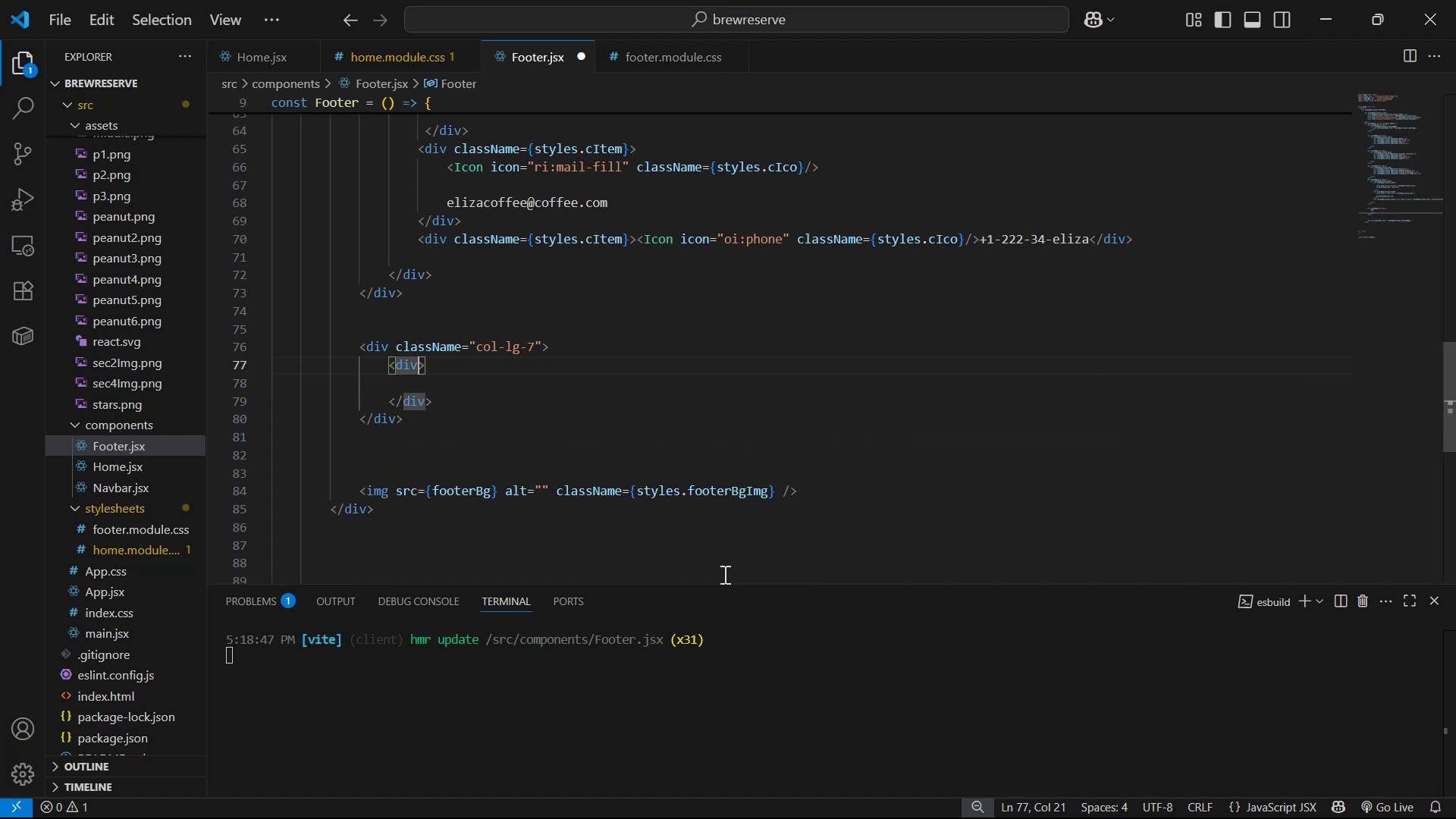 
type( cla)
 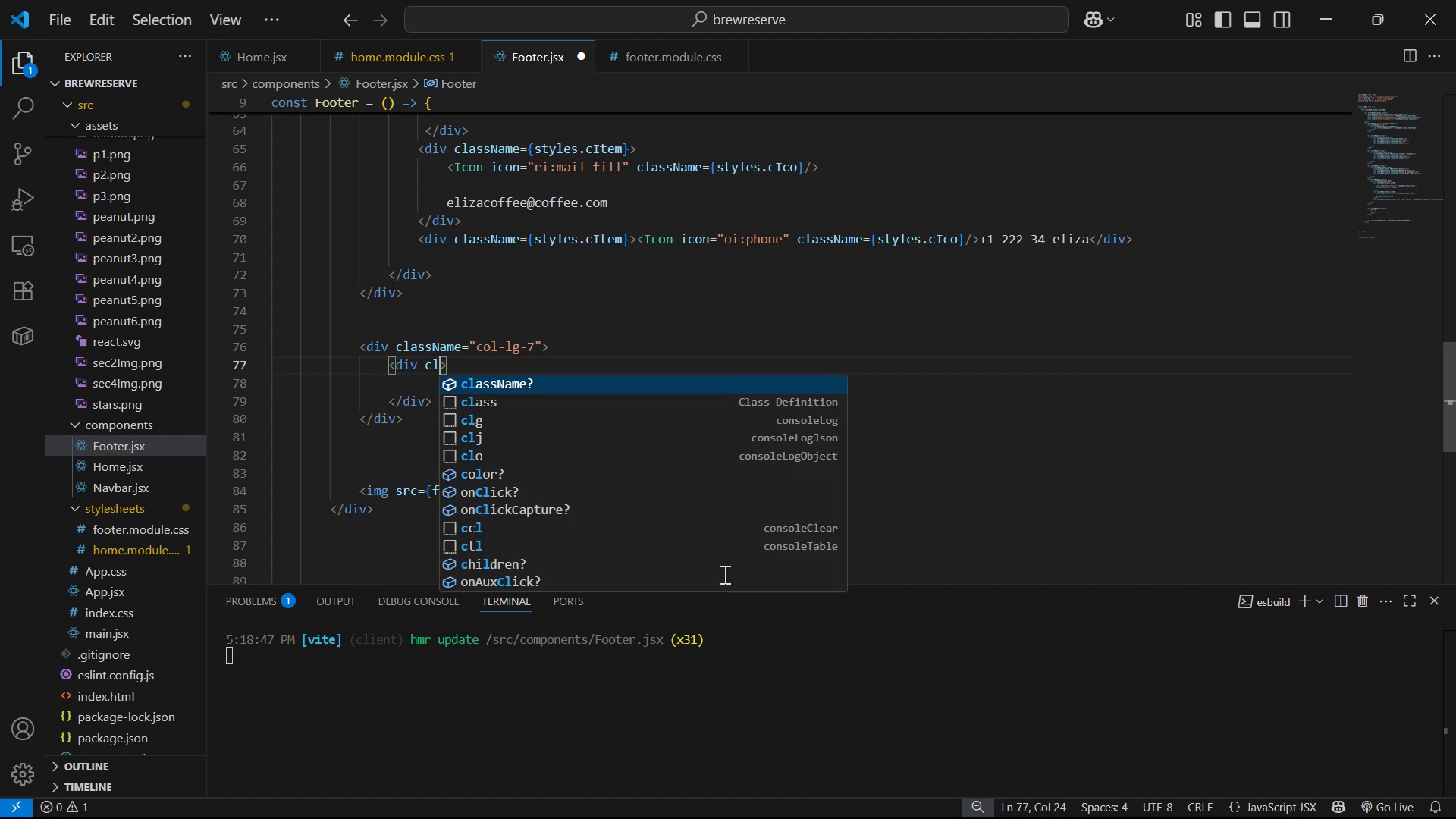 
key(Enter)
 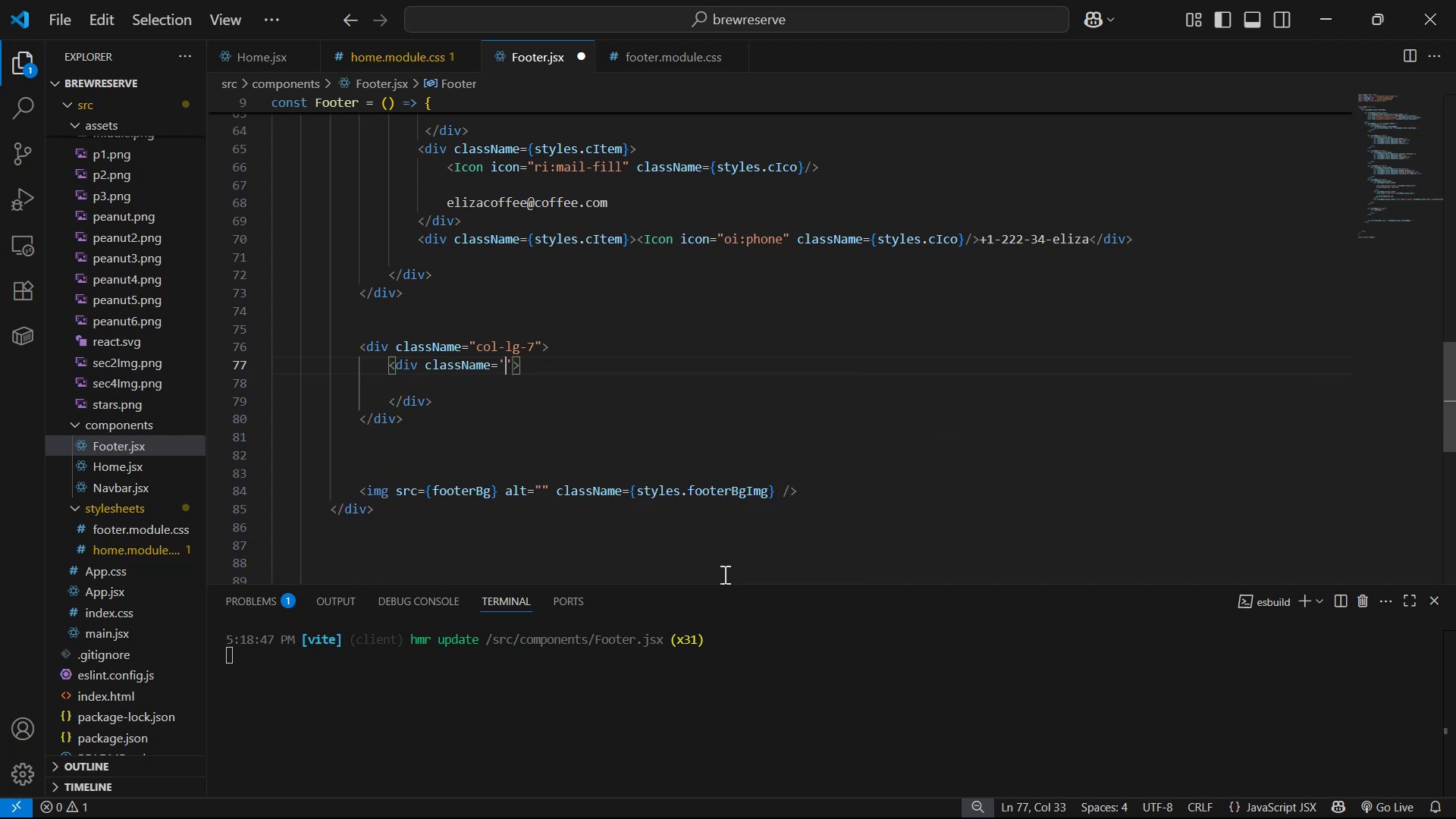 
key(ArrowRight)
 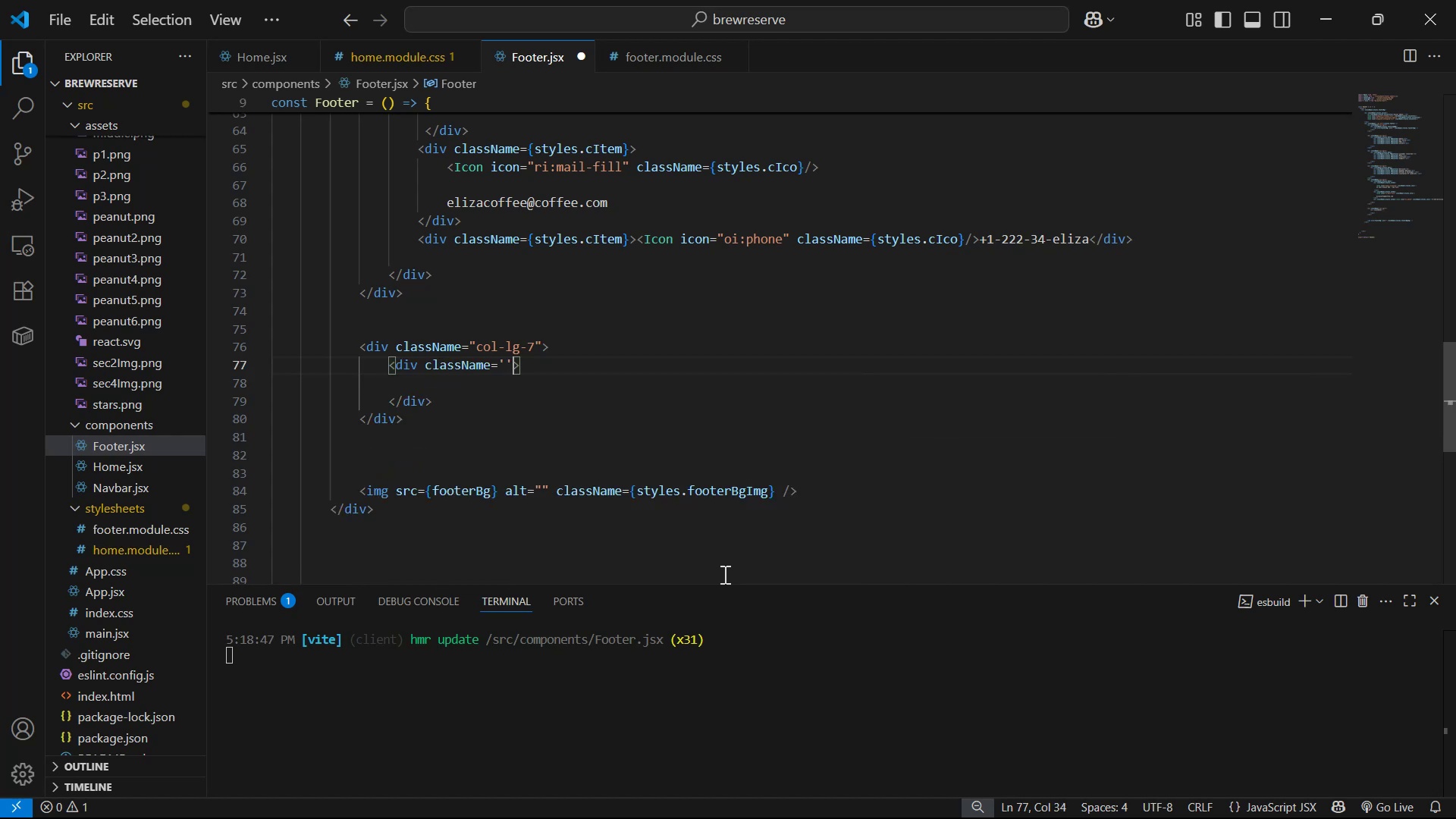 
key(Backspace)
key(Backspace)
type({sty)
 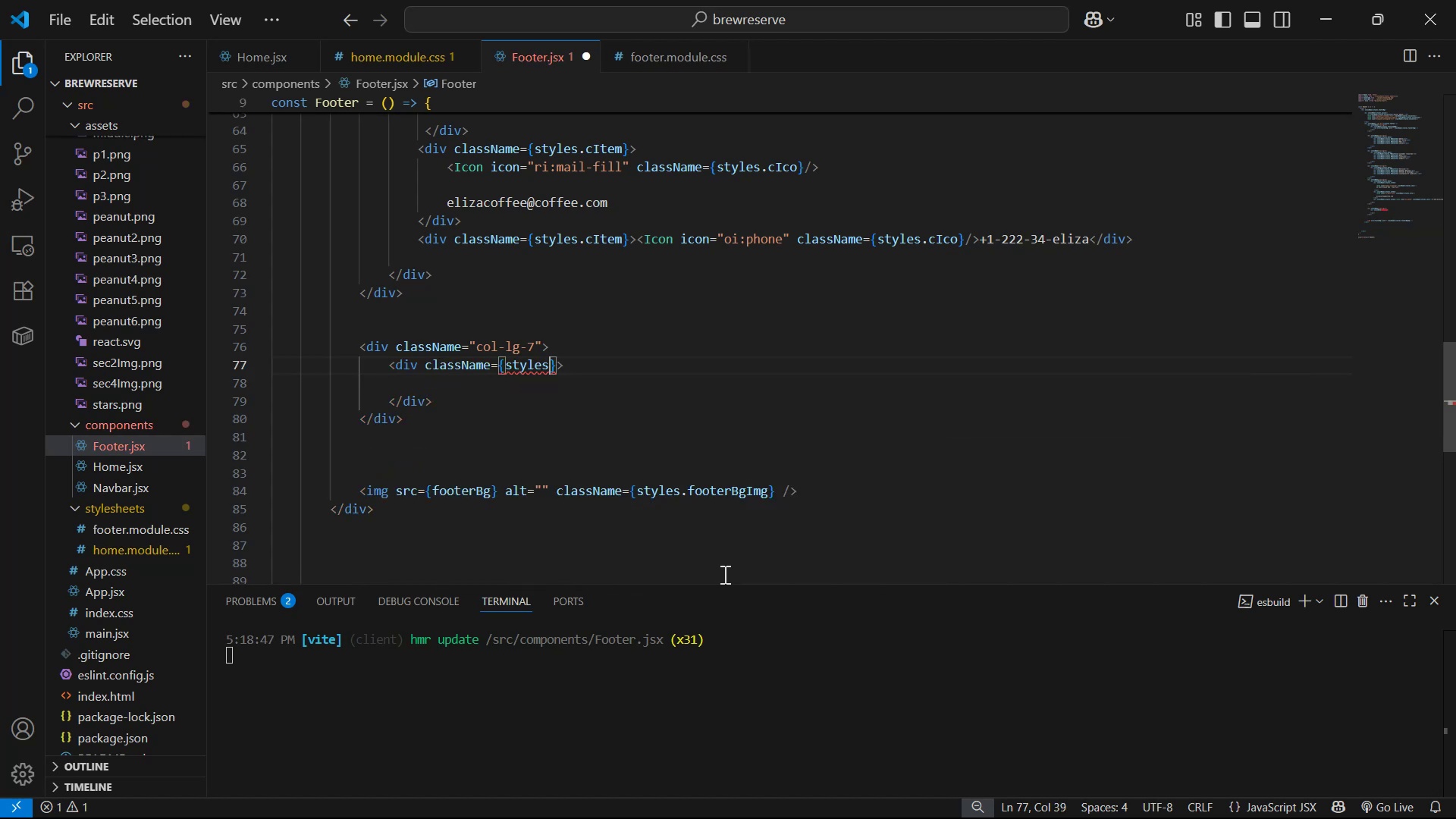 
 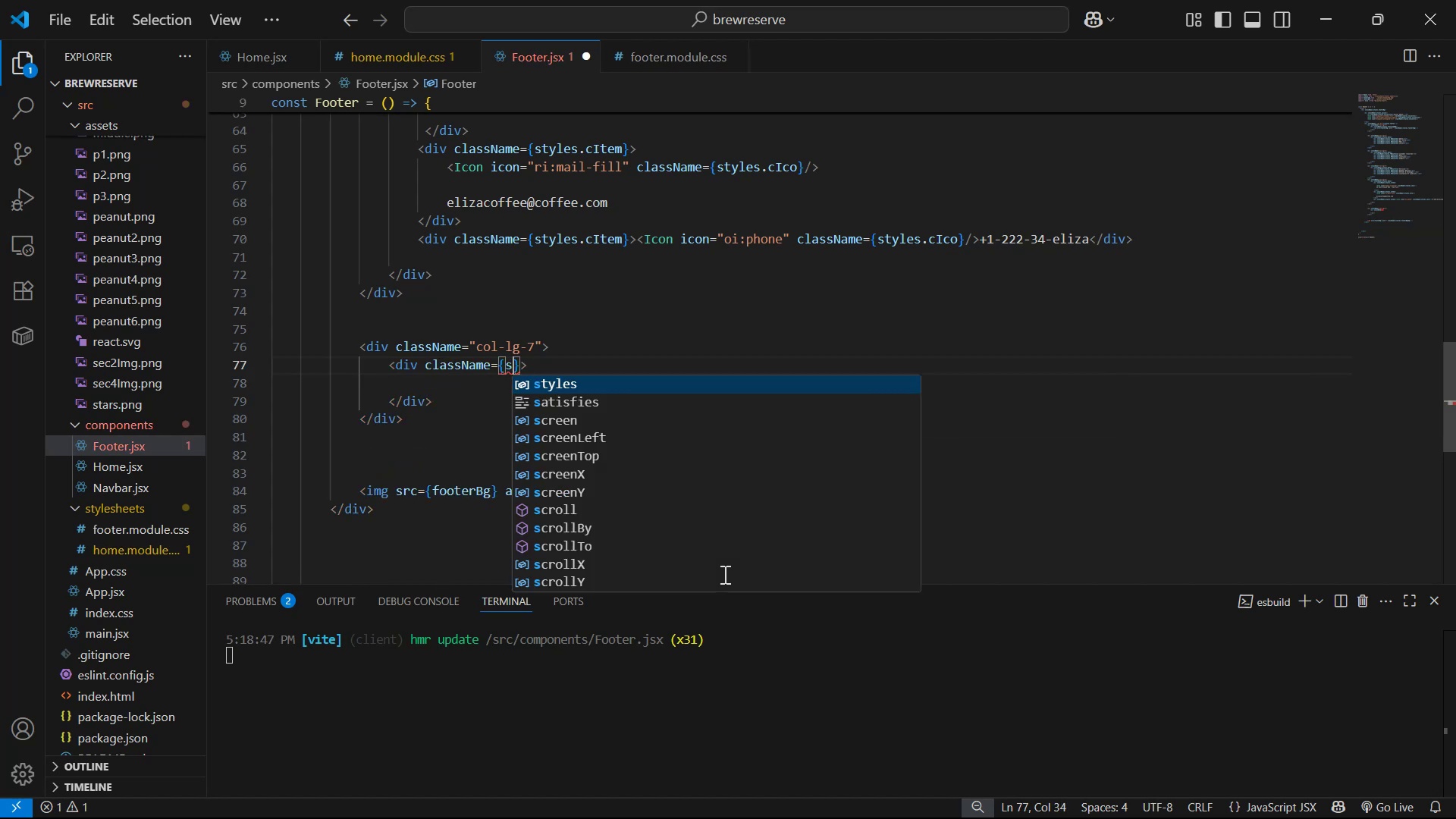 
key(Enter)
 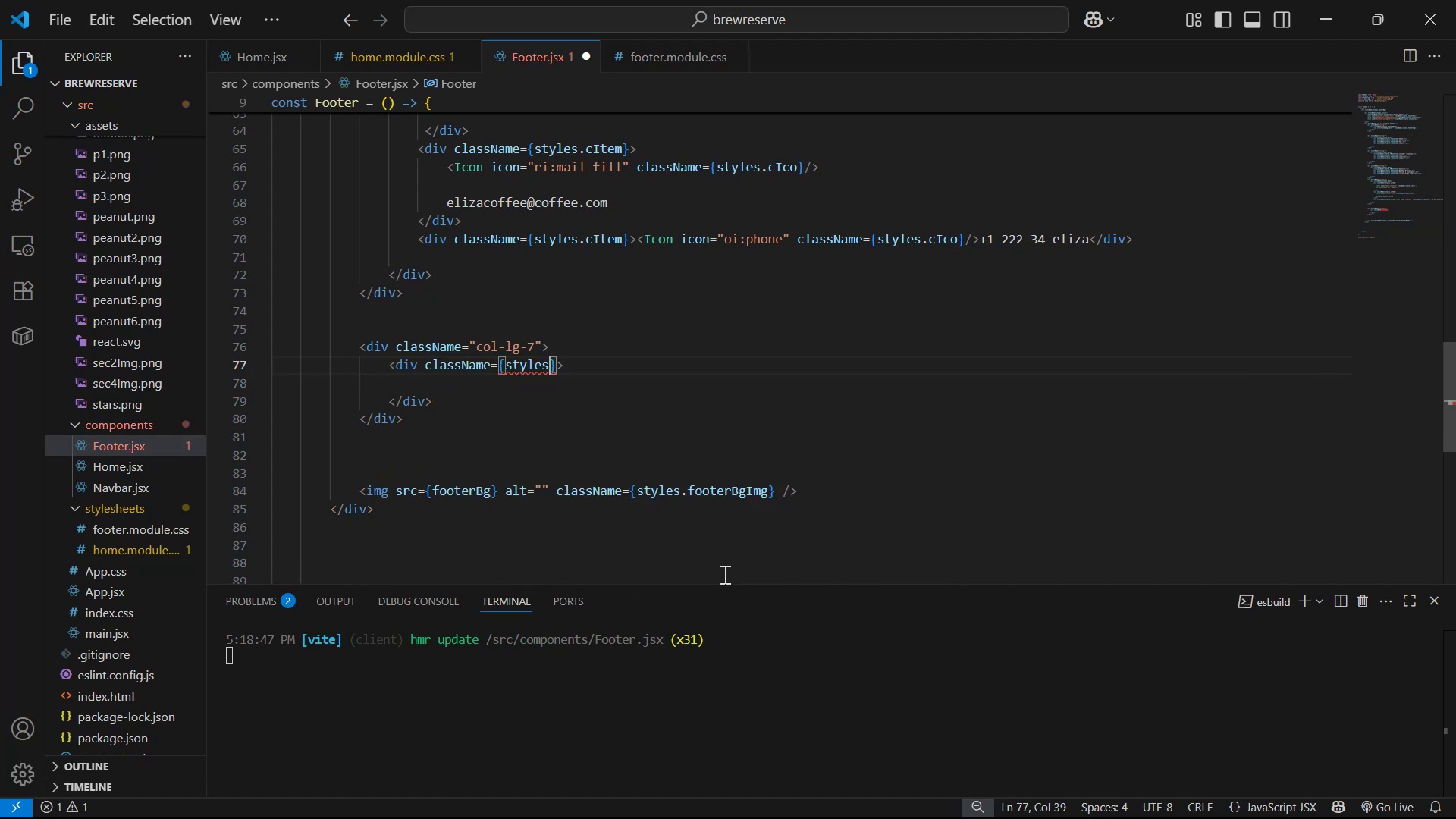 
type(.copyrigth )
key(Backspace)
key(Backspace)
key(Backspace)
type(ht )
key(Backspace)
 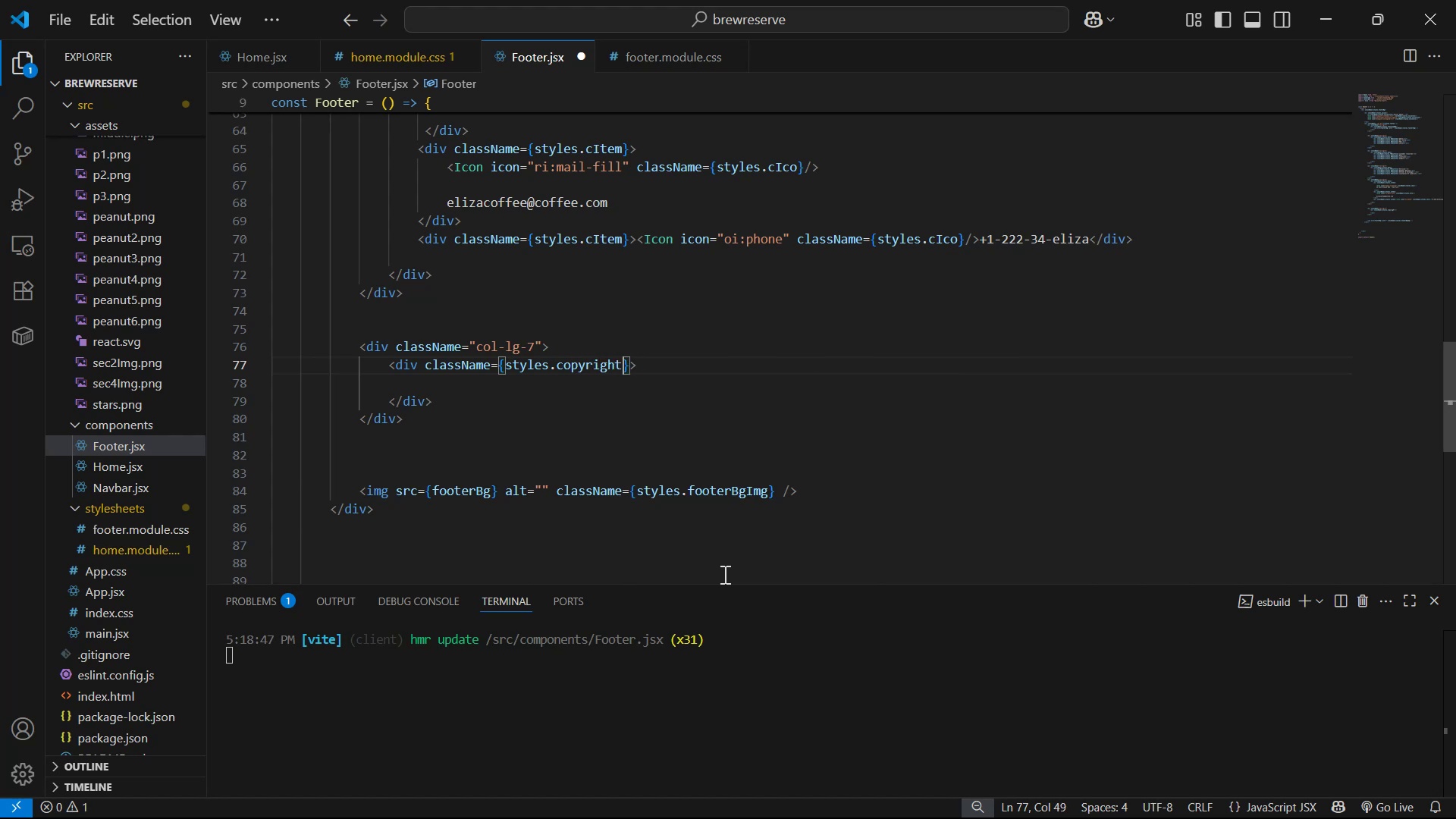 
key(ArrowRight)
 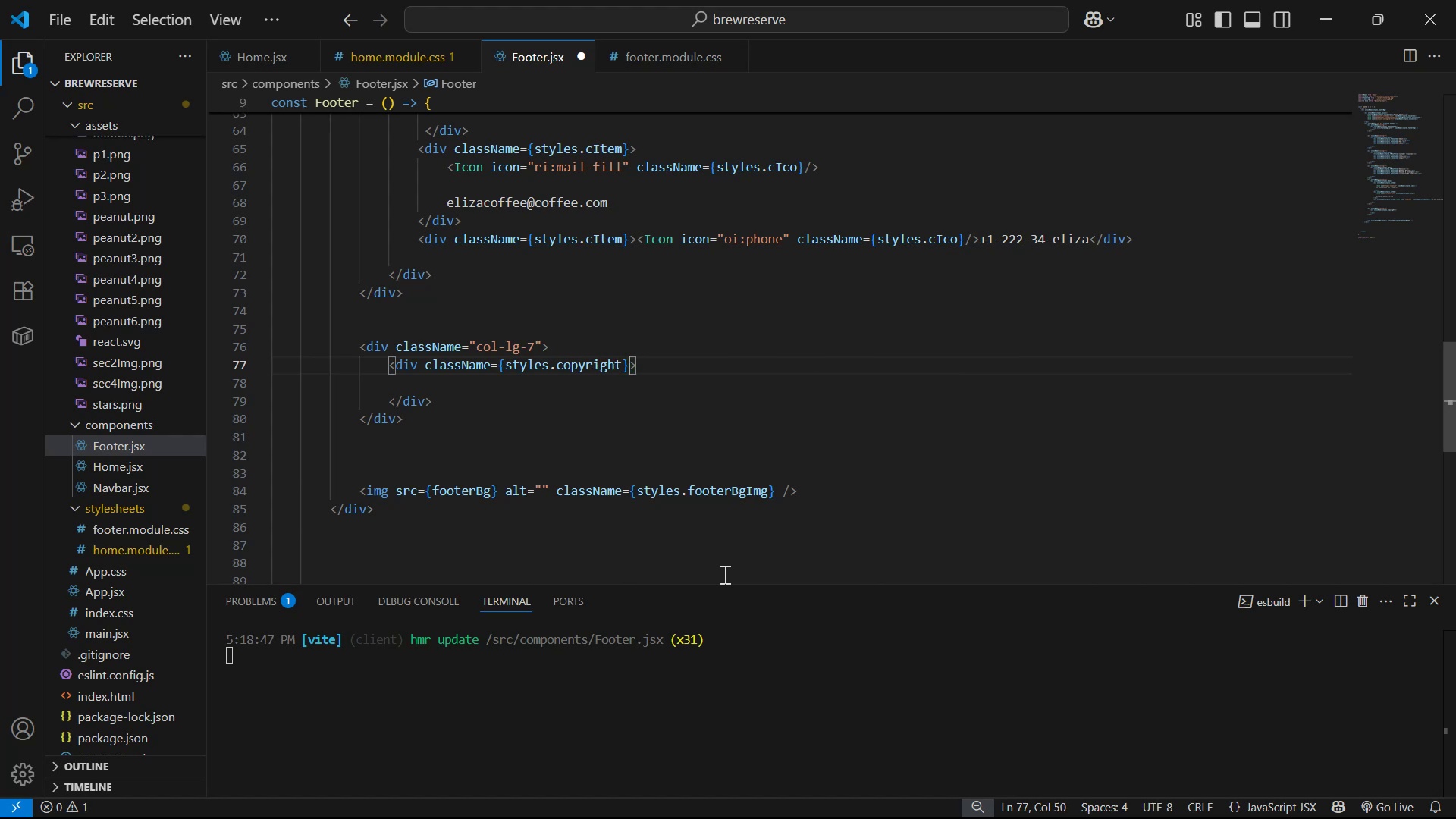 
key(ArrowDown)
 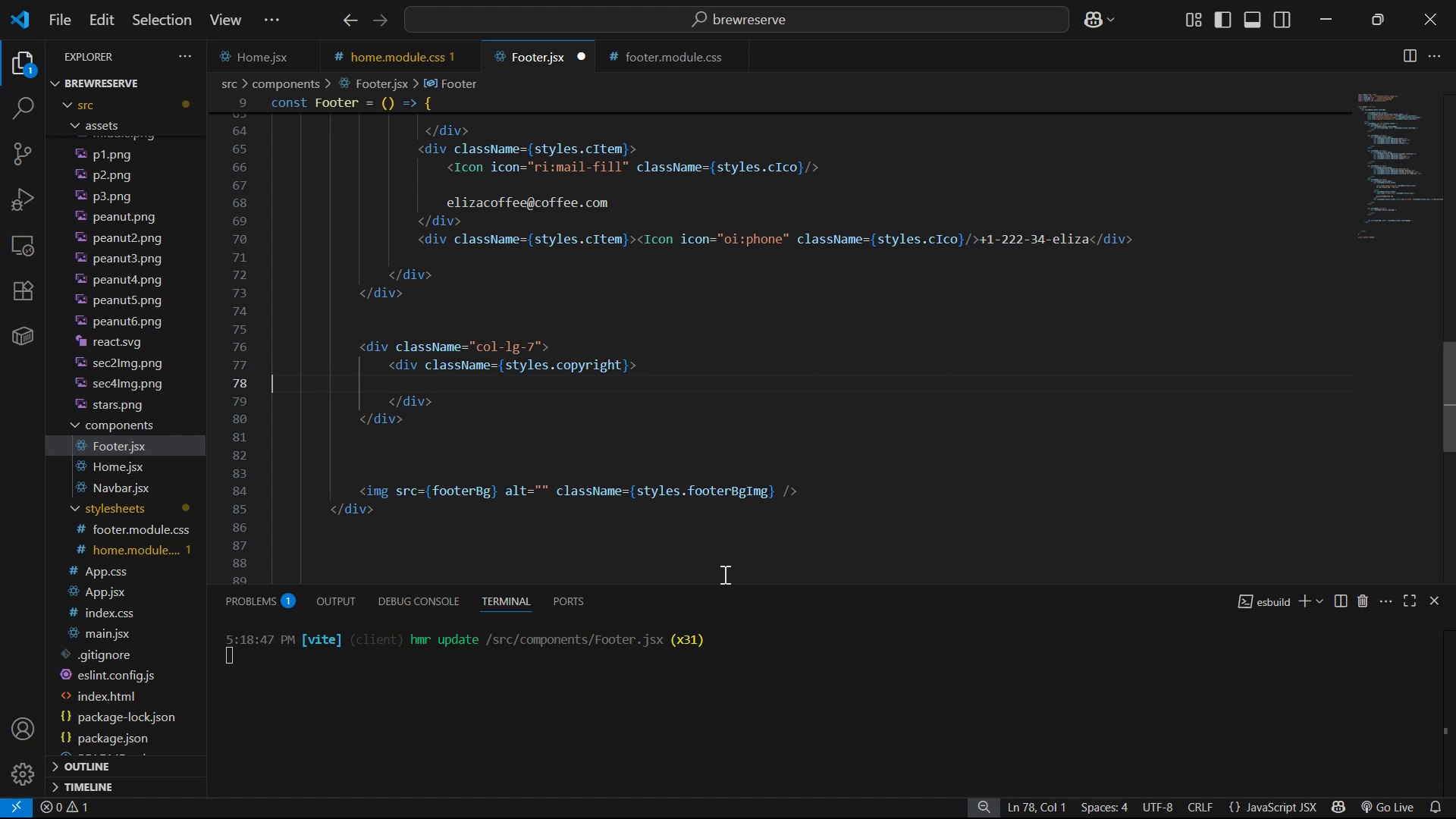 
key(Backspace)
 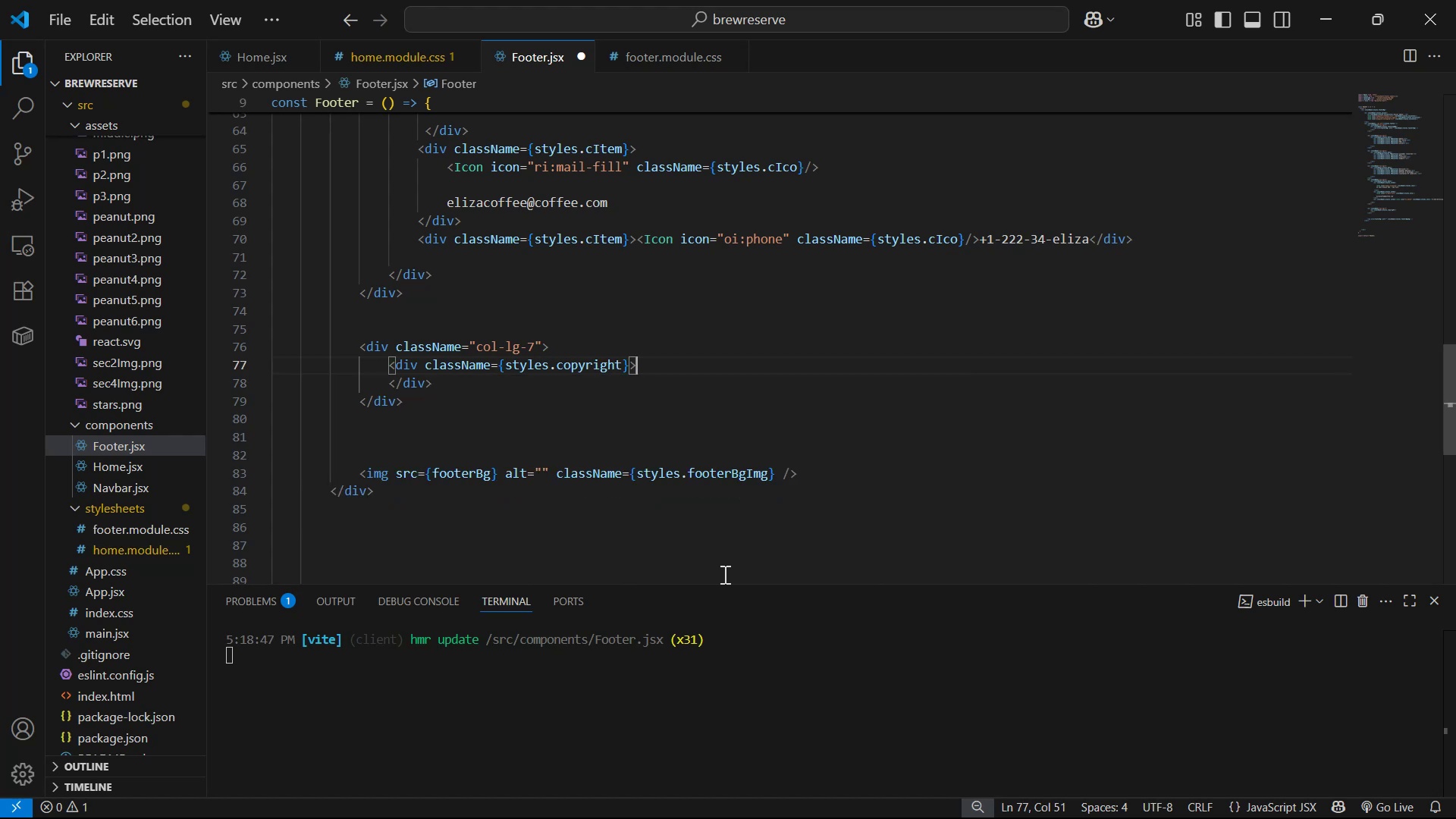 
key(Enter)
 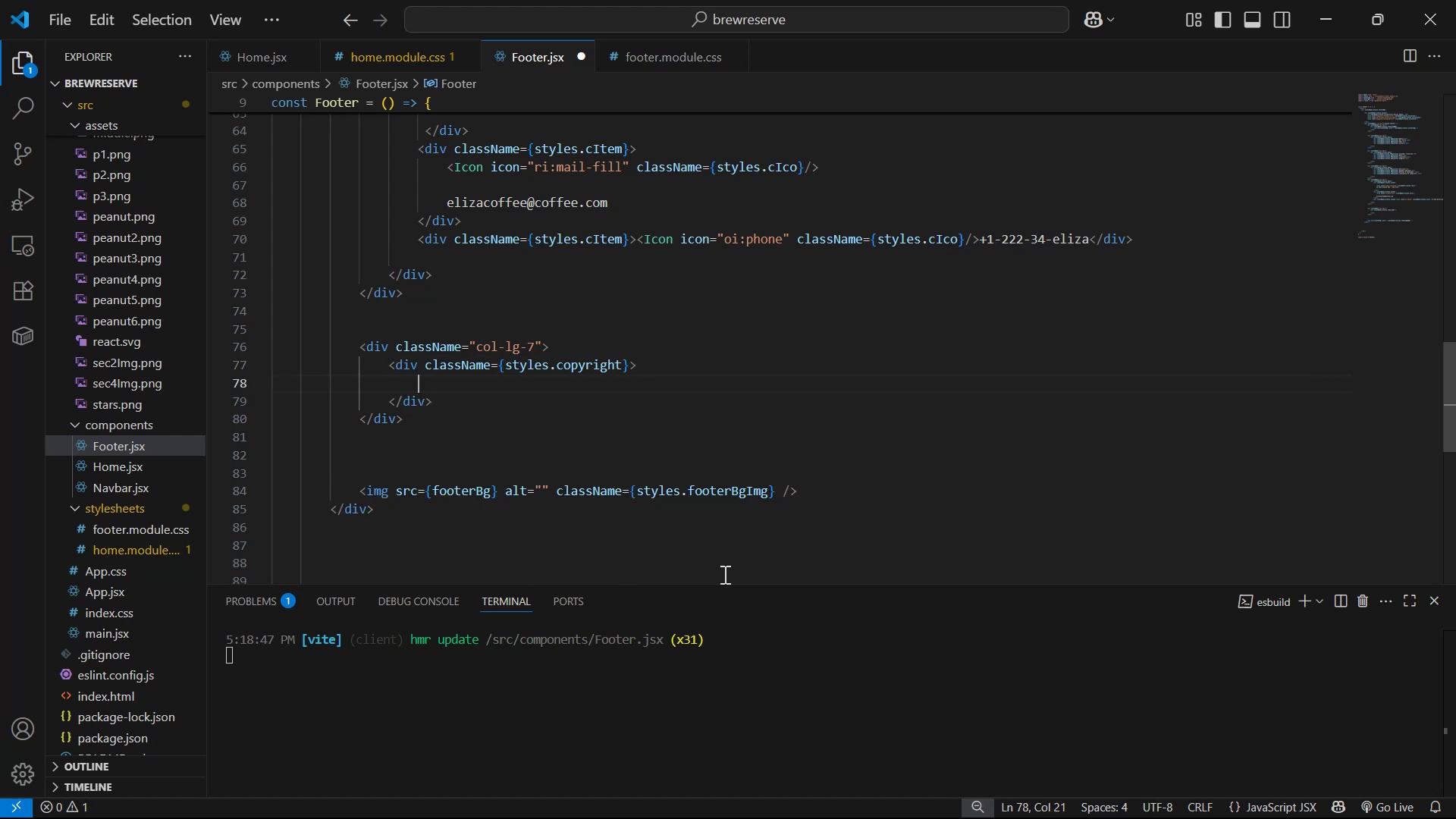 
key(V)
 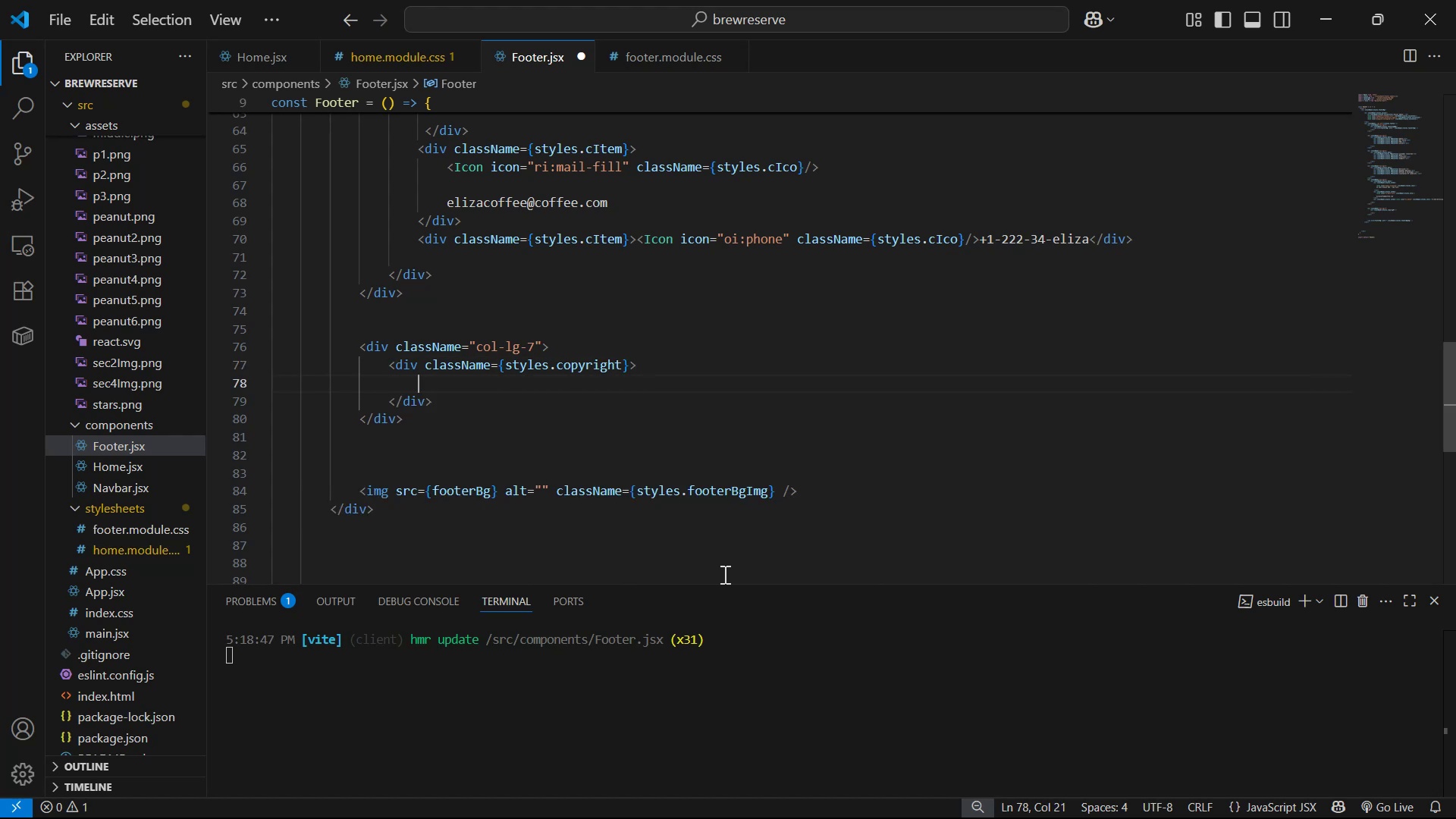 
hold_key(key=ControlLeft, duration=0.48)
 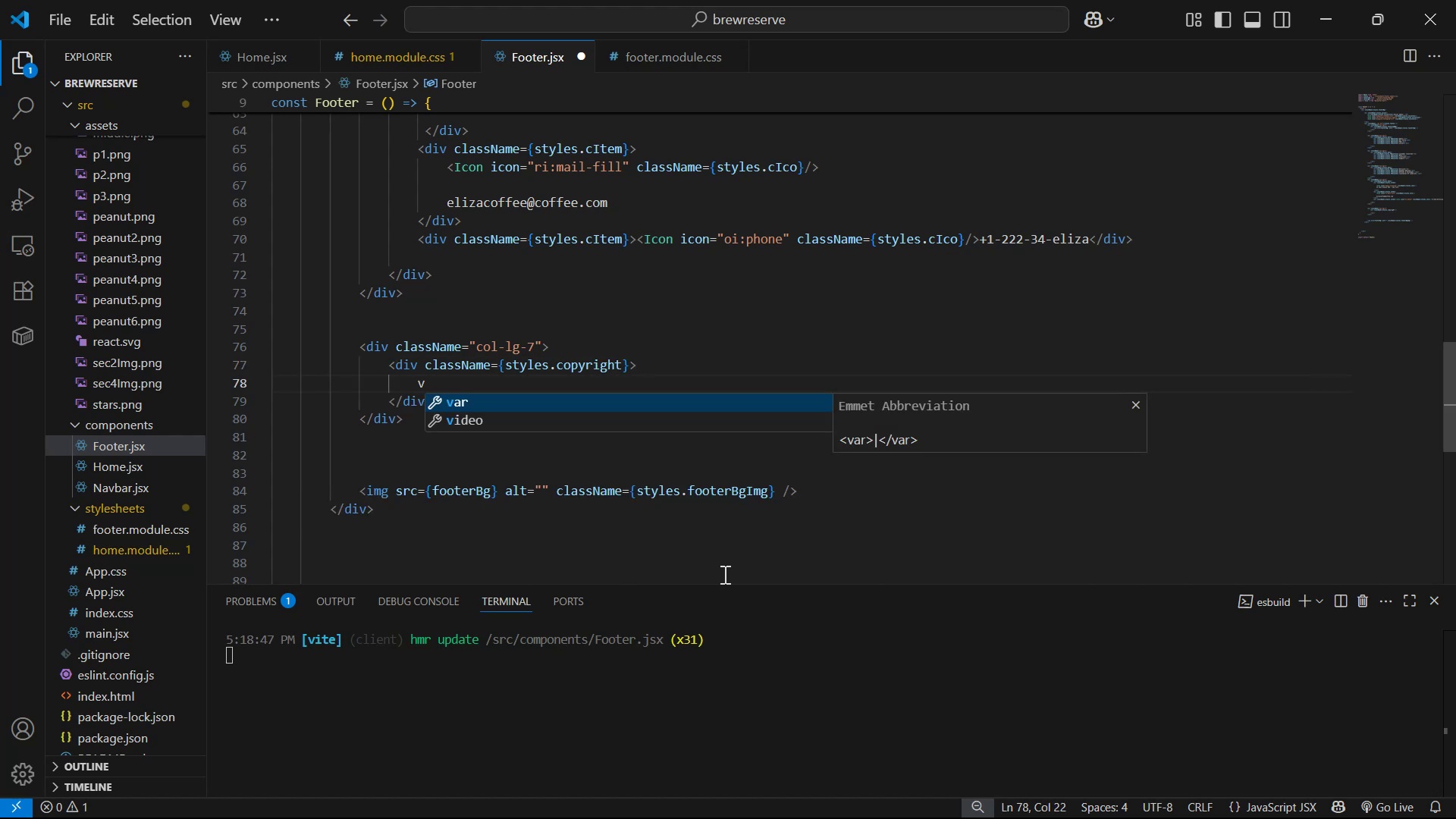 
key(Backspace)
 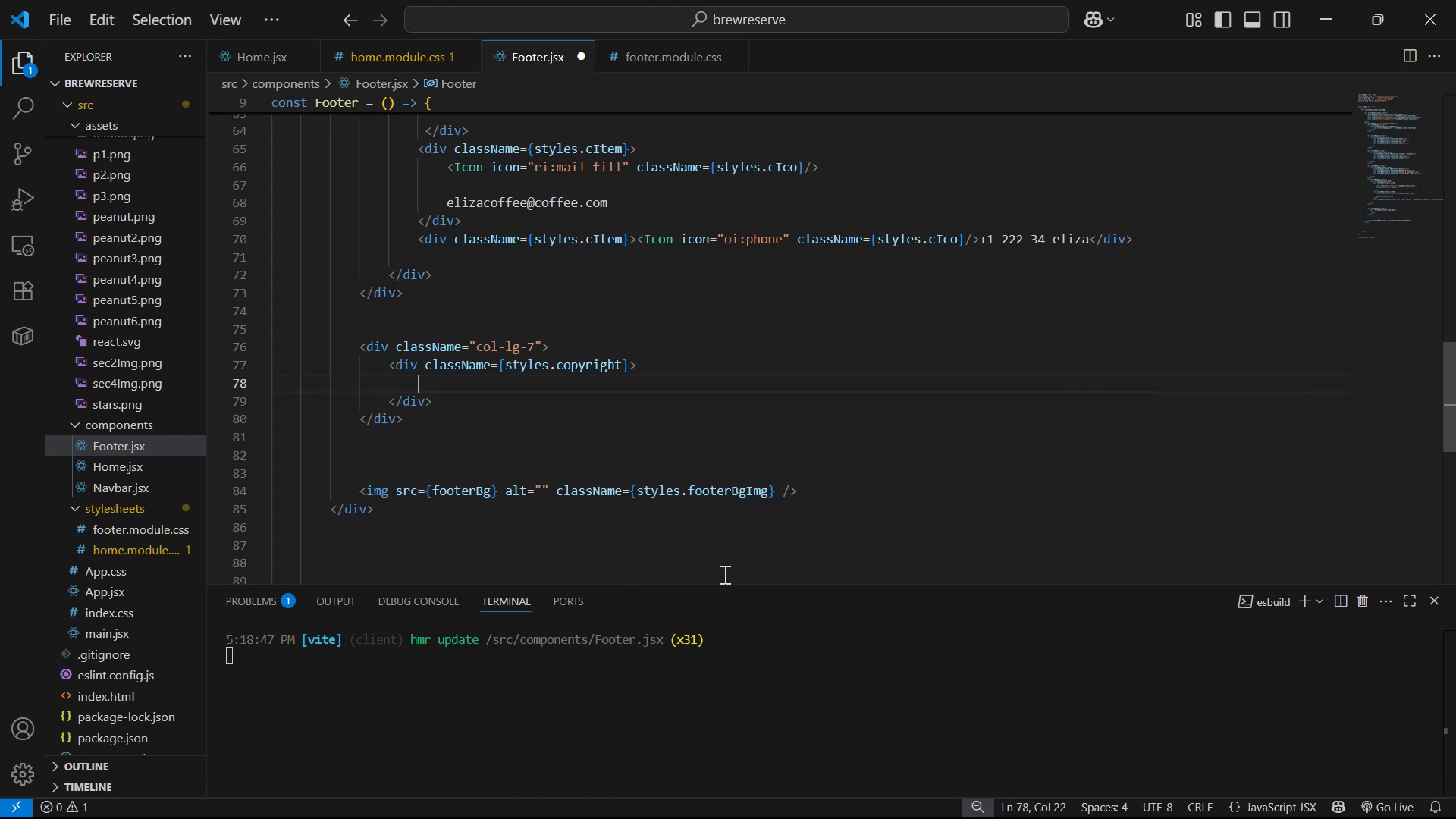 
key(Control+V)
 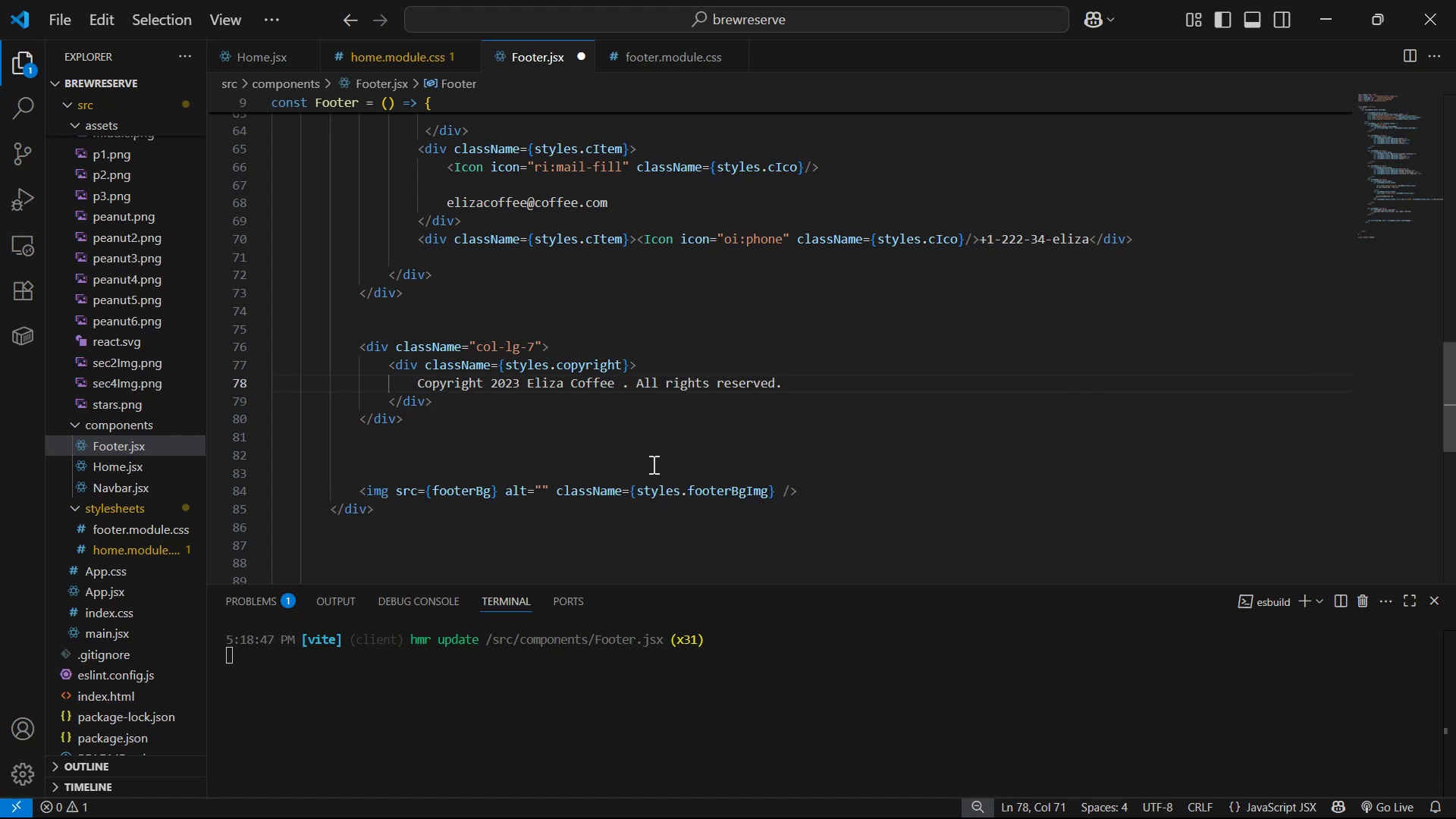 
key(Alt+AltLeft)
 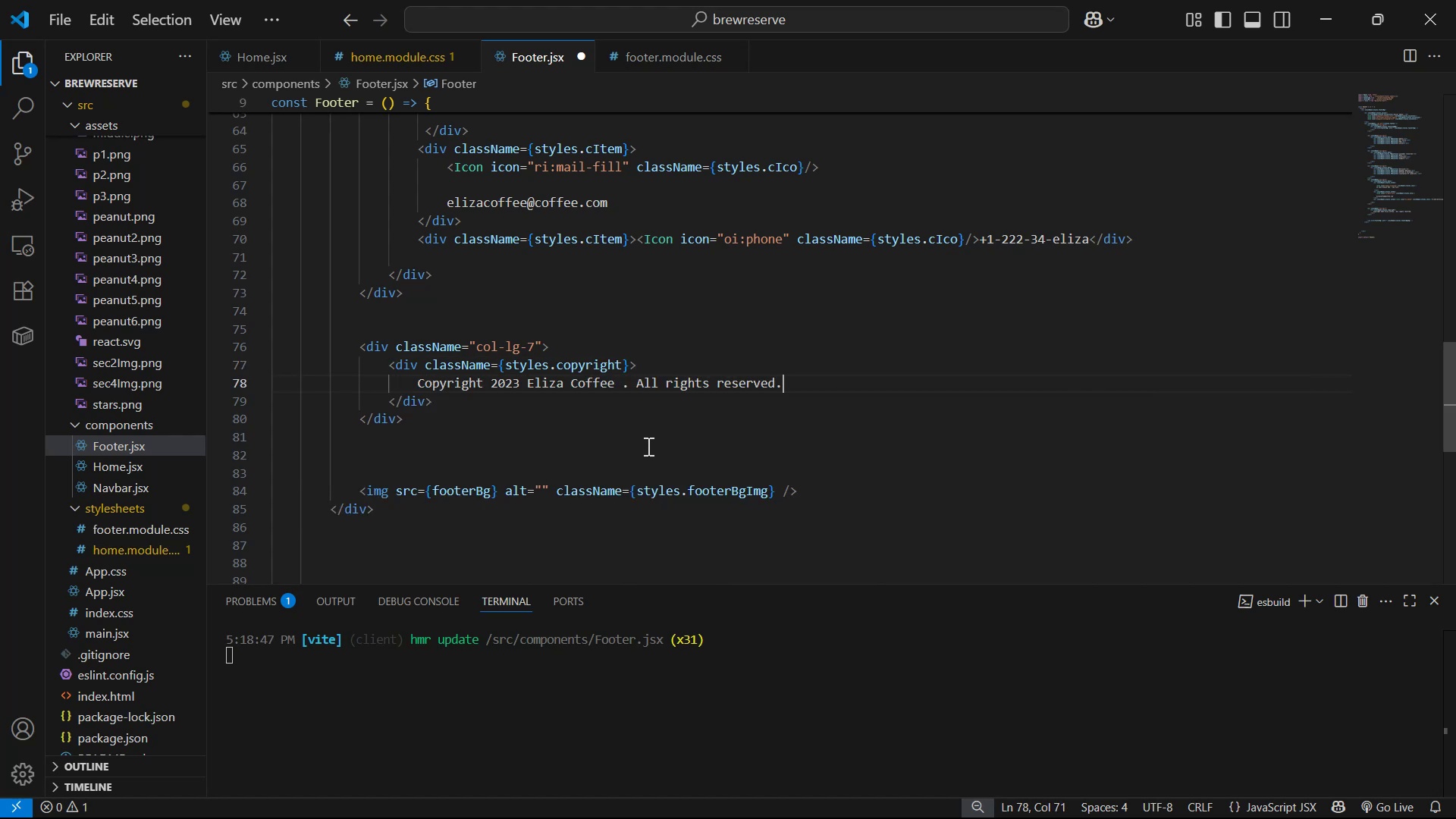 
key(Alt+Tab)
 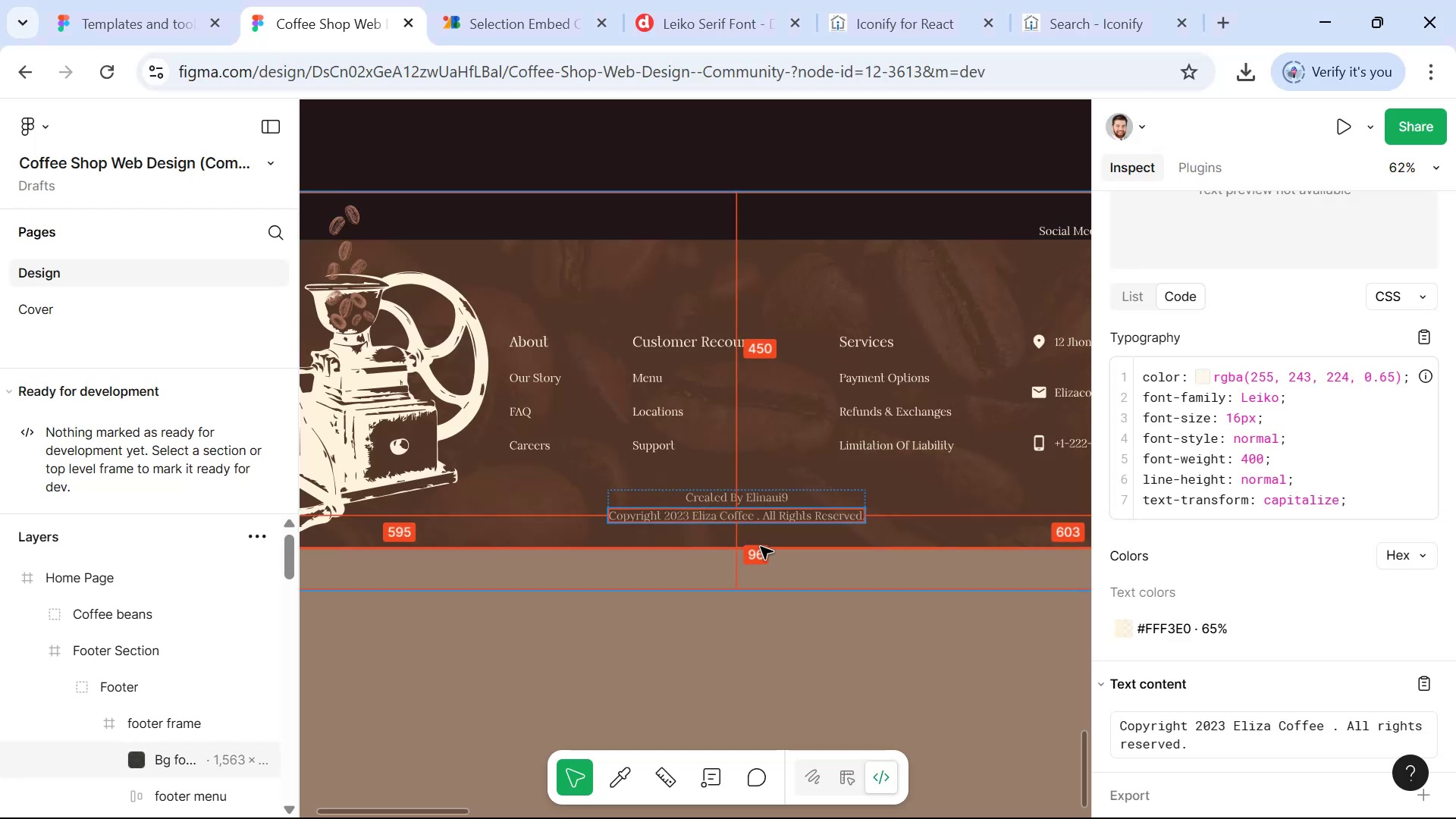 
key(Alt+AltLeft)
 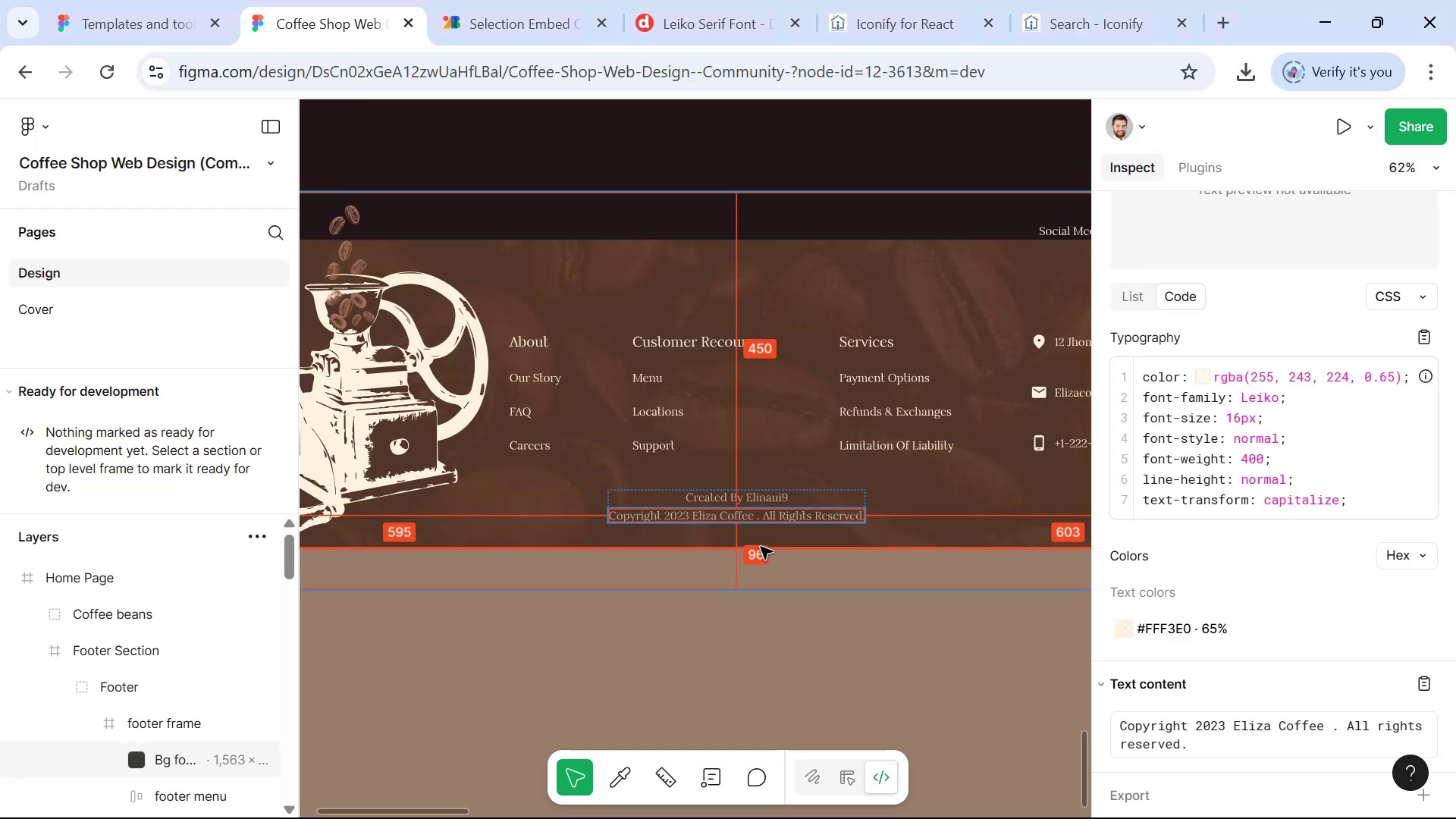 
key(Alt+Tab)
 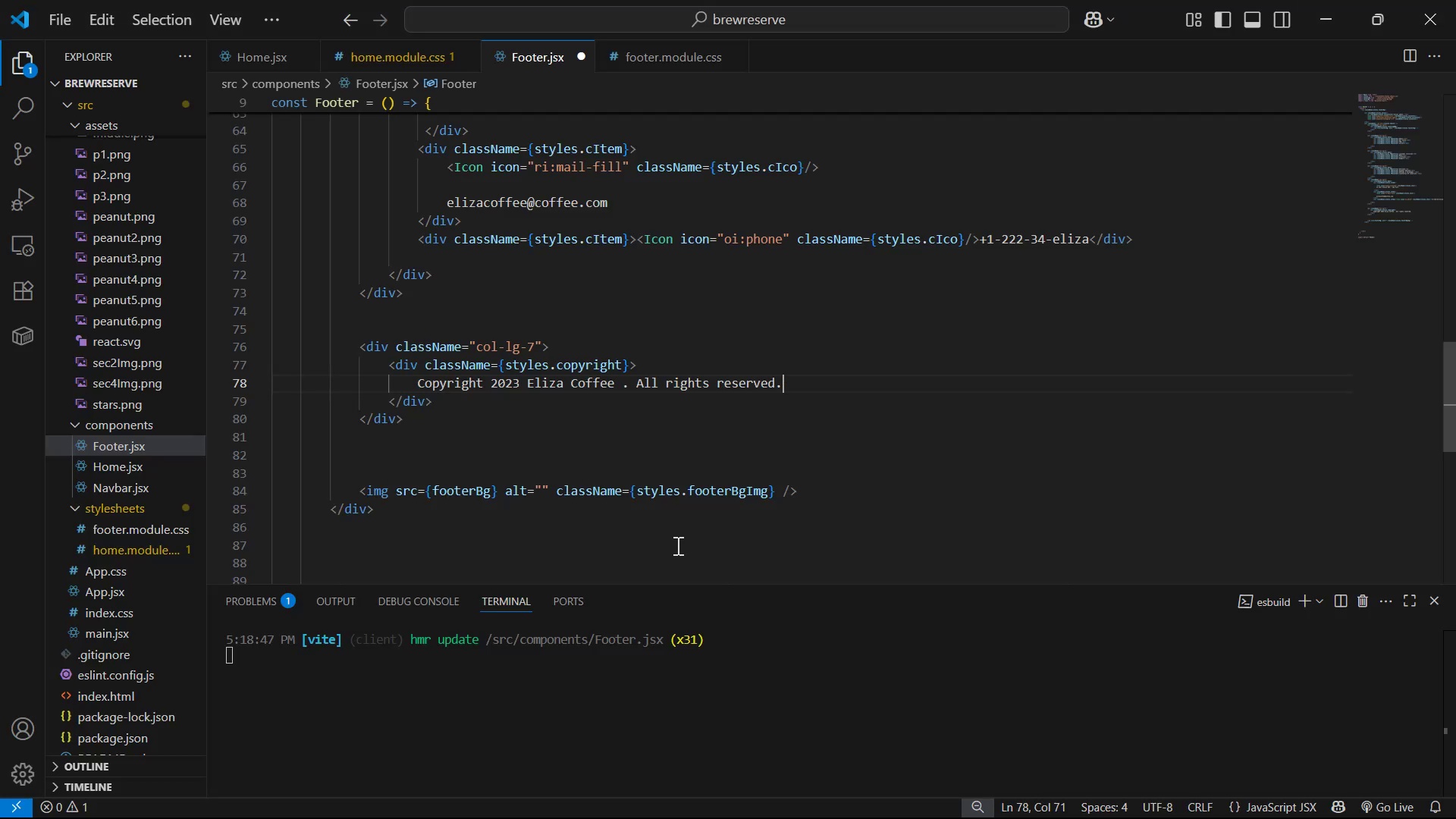 
key(Alt+AltLeft)
 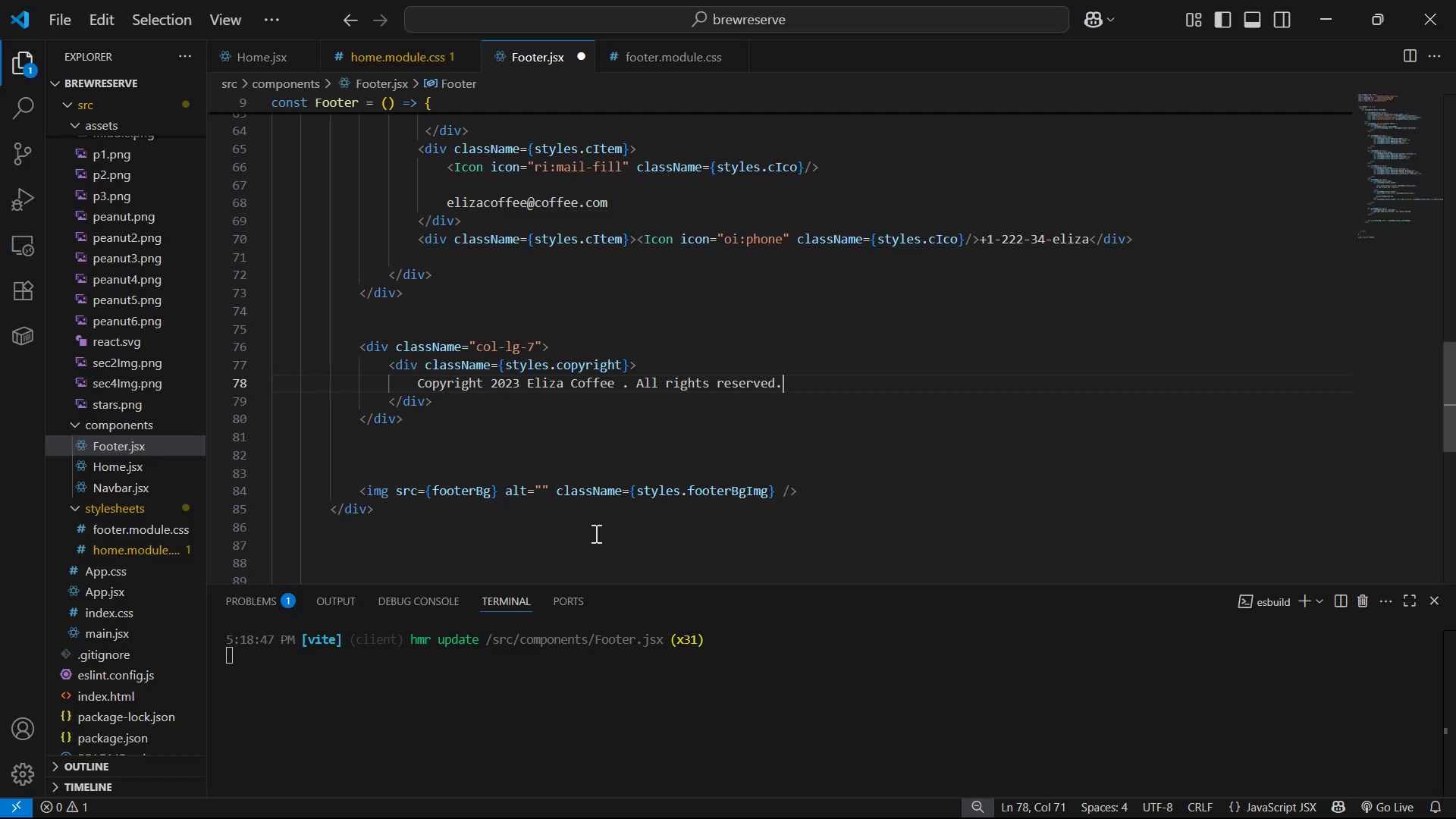 
key(Alt+Tab)
 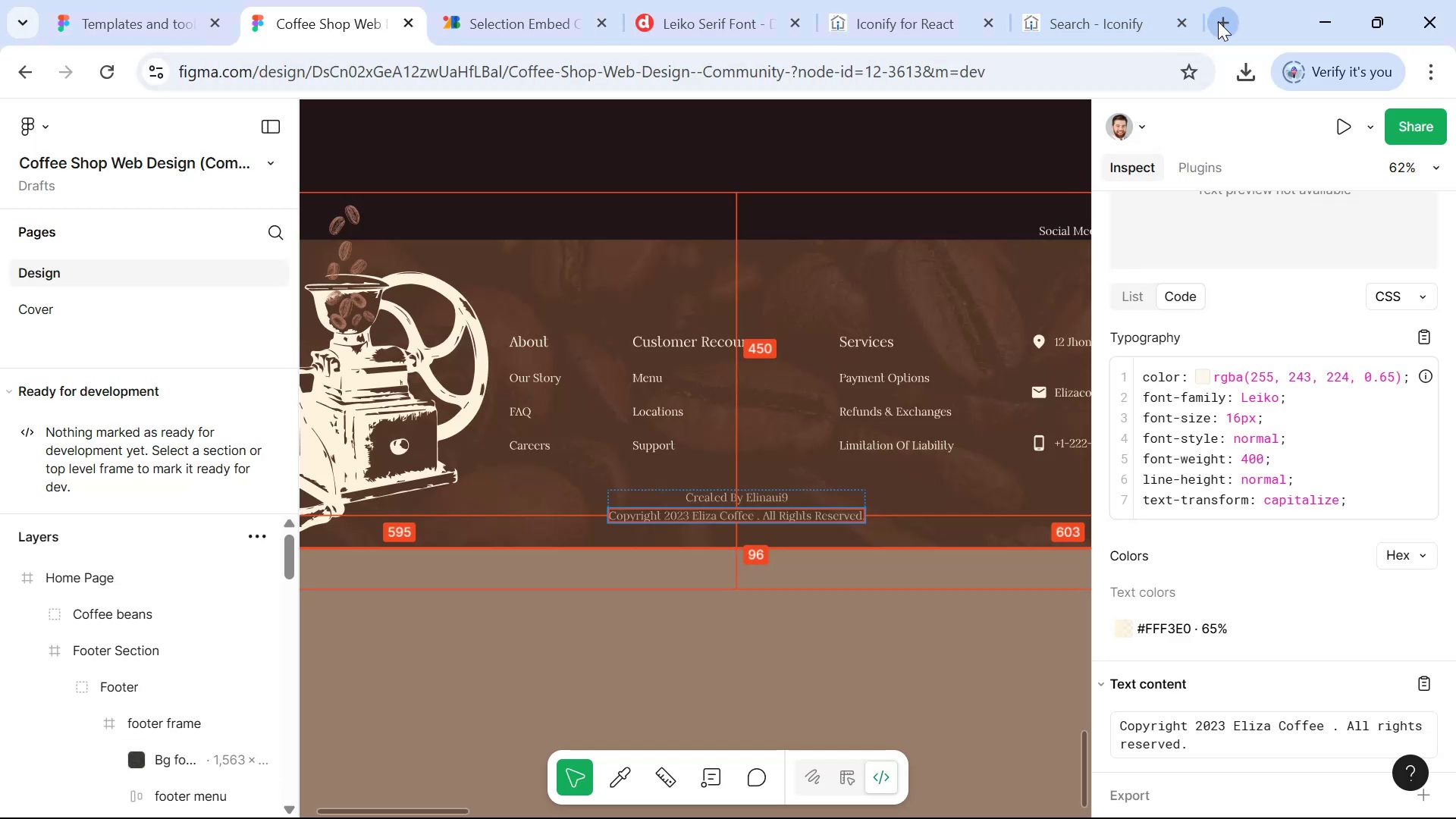 
left_click([1097, 15])
 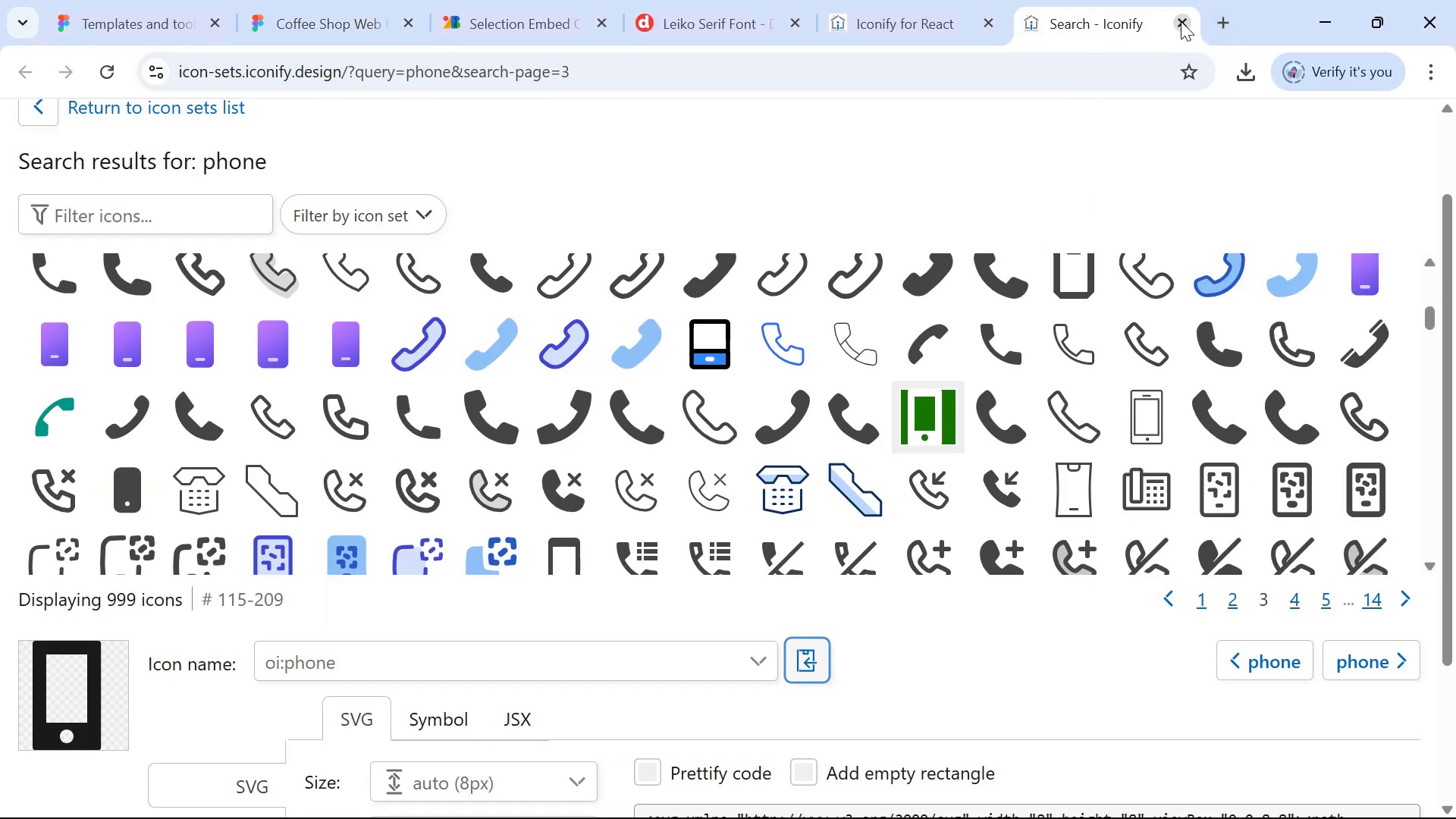 
left_click([1208, 20])
 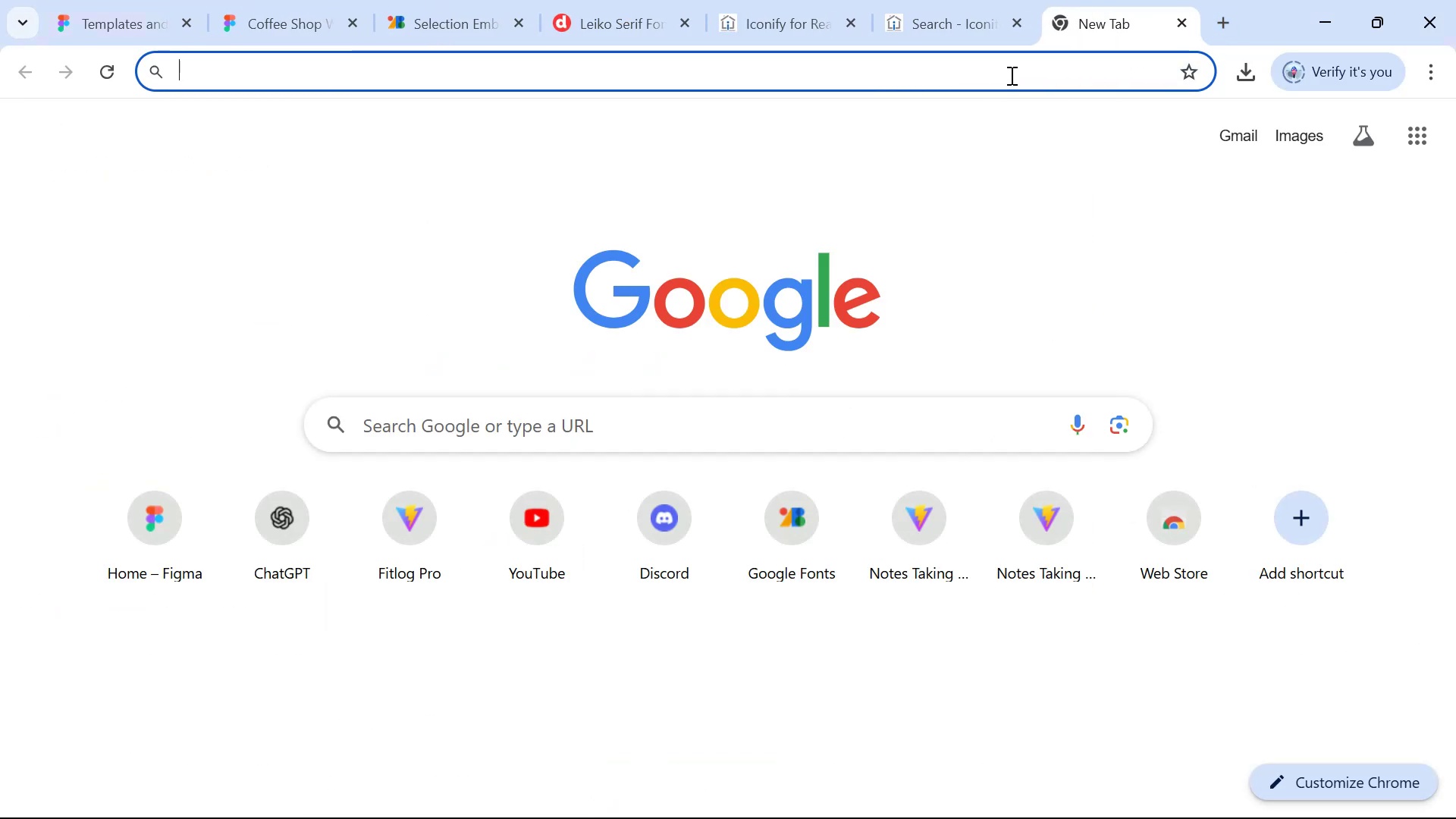 
type(copy)
 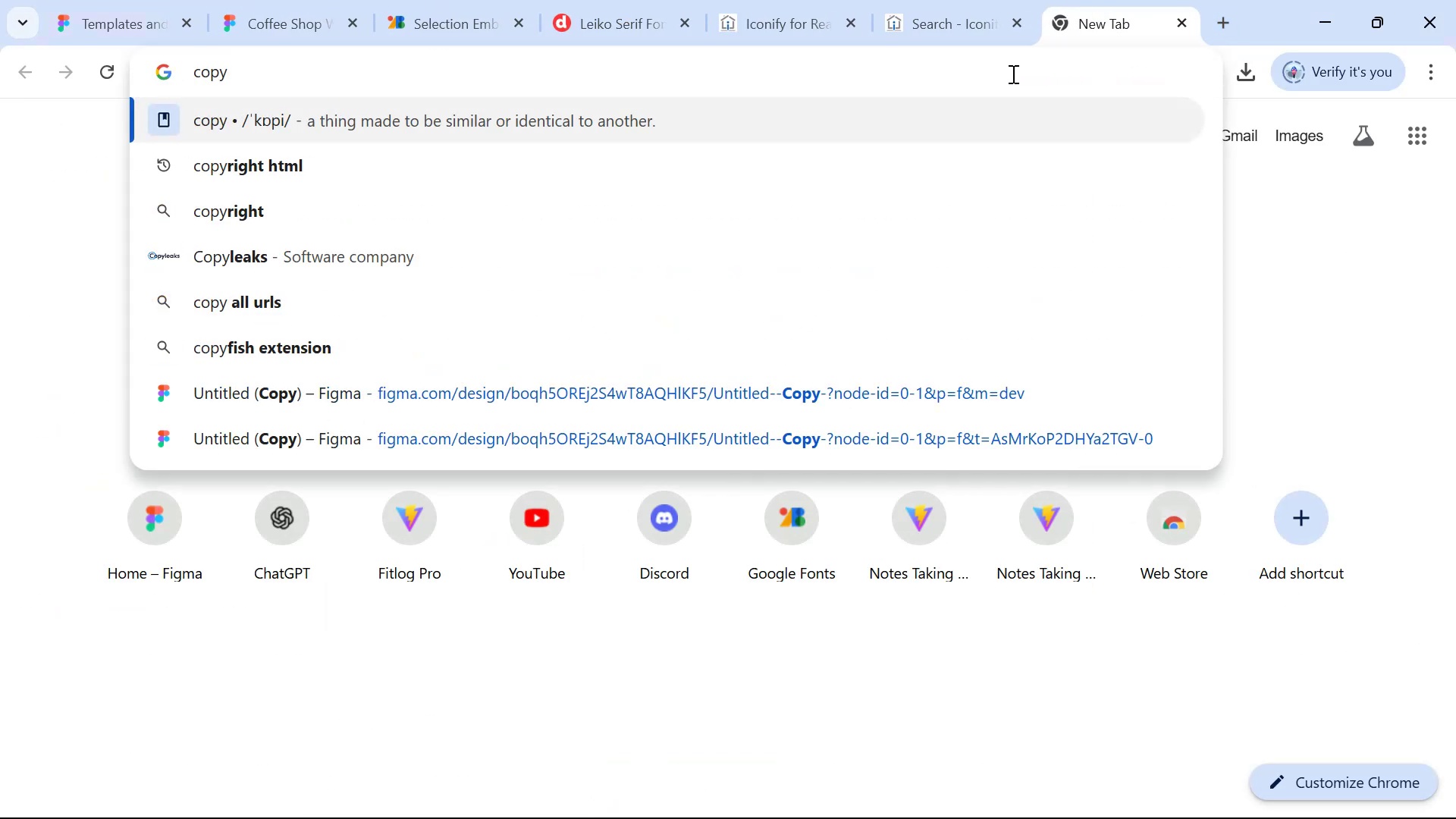 
key(ArrowDown)
 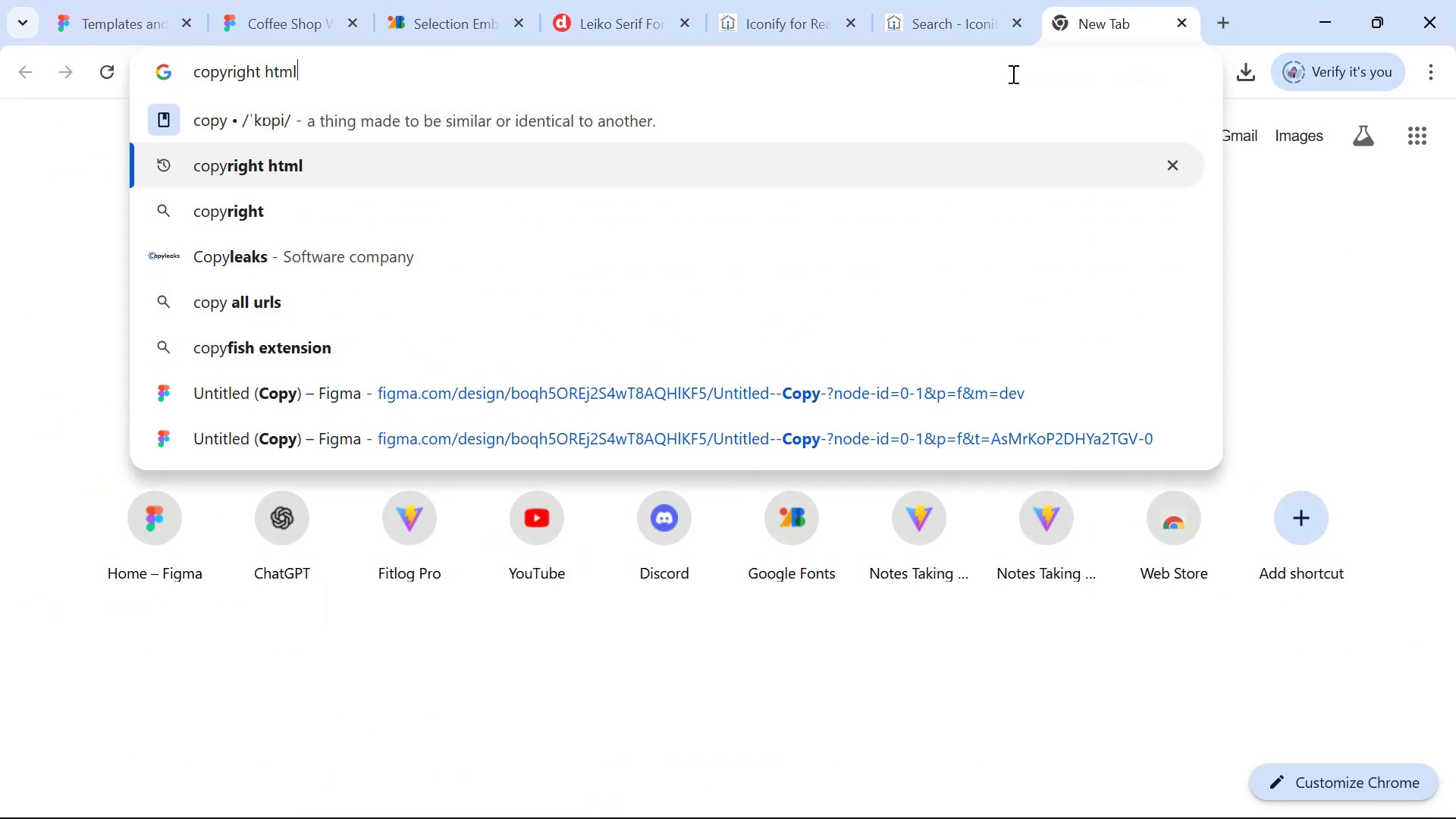 
key(Enter)
 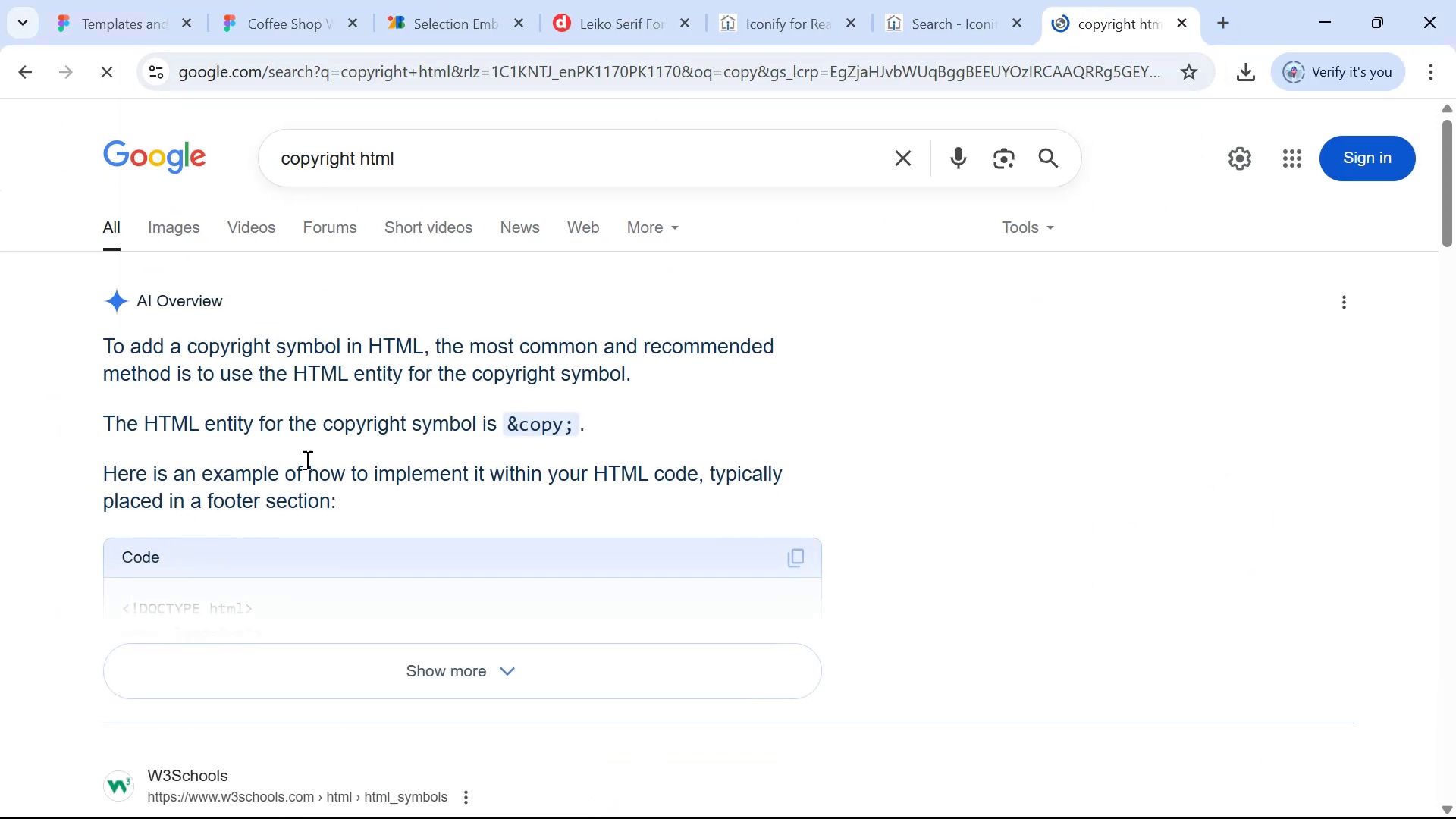 
left_click_drag(start_coordinate=[509, 423], to_coordinate=[579, 413])
 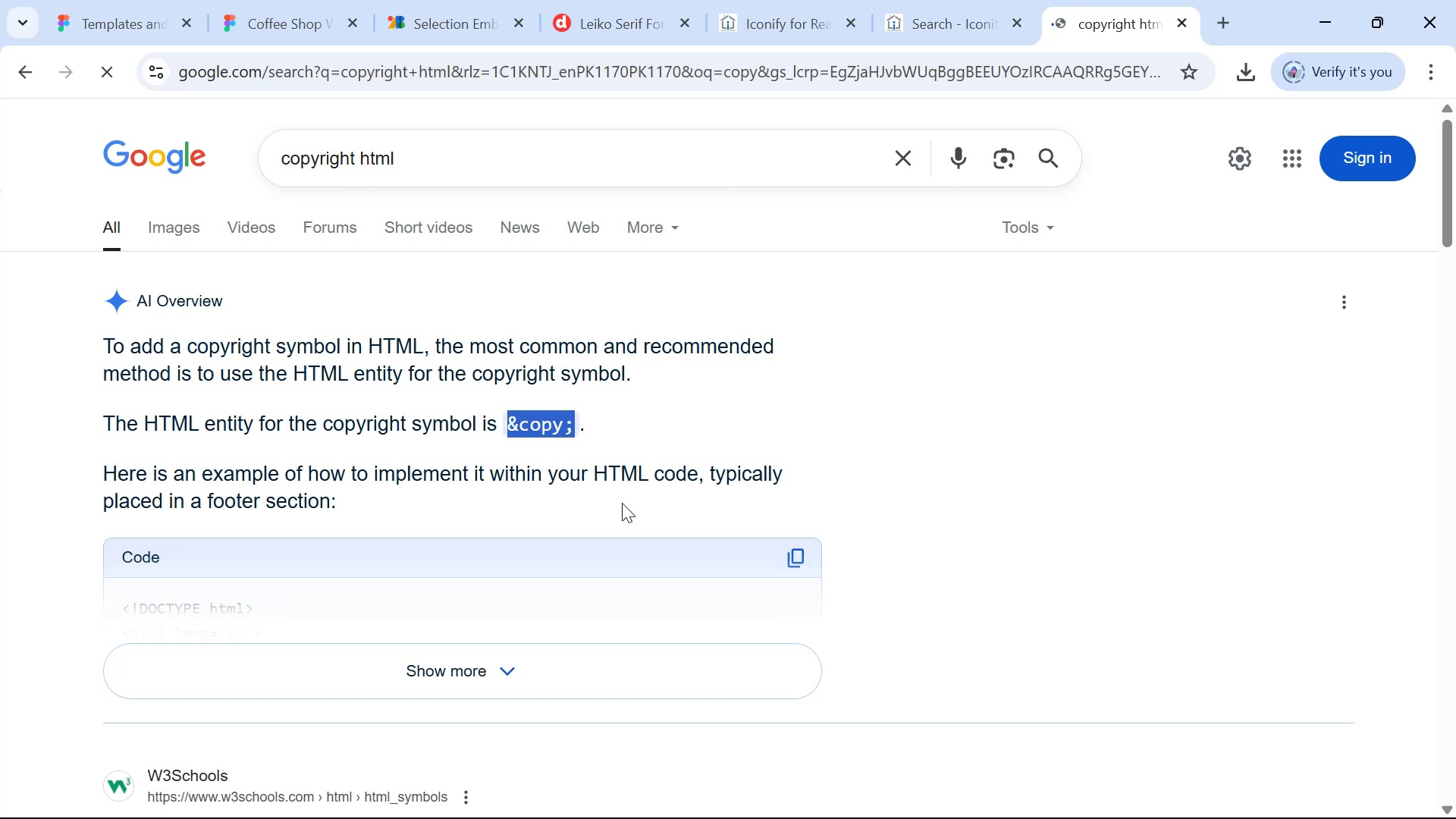 
key(Control+ControlLeft)
 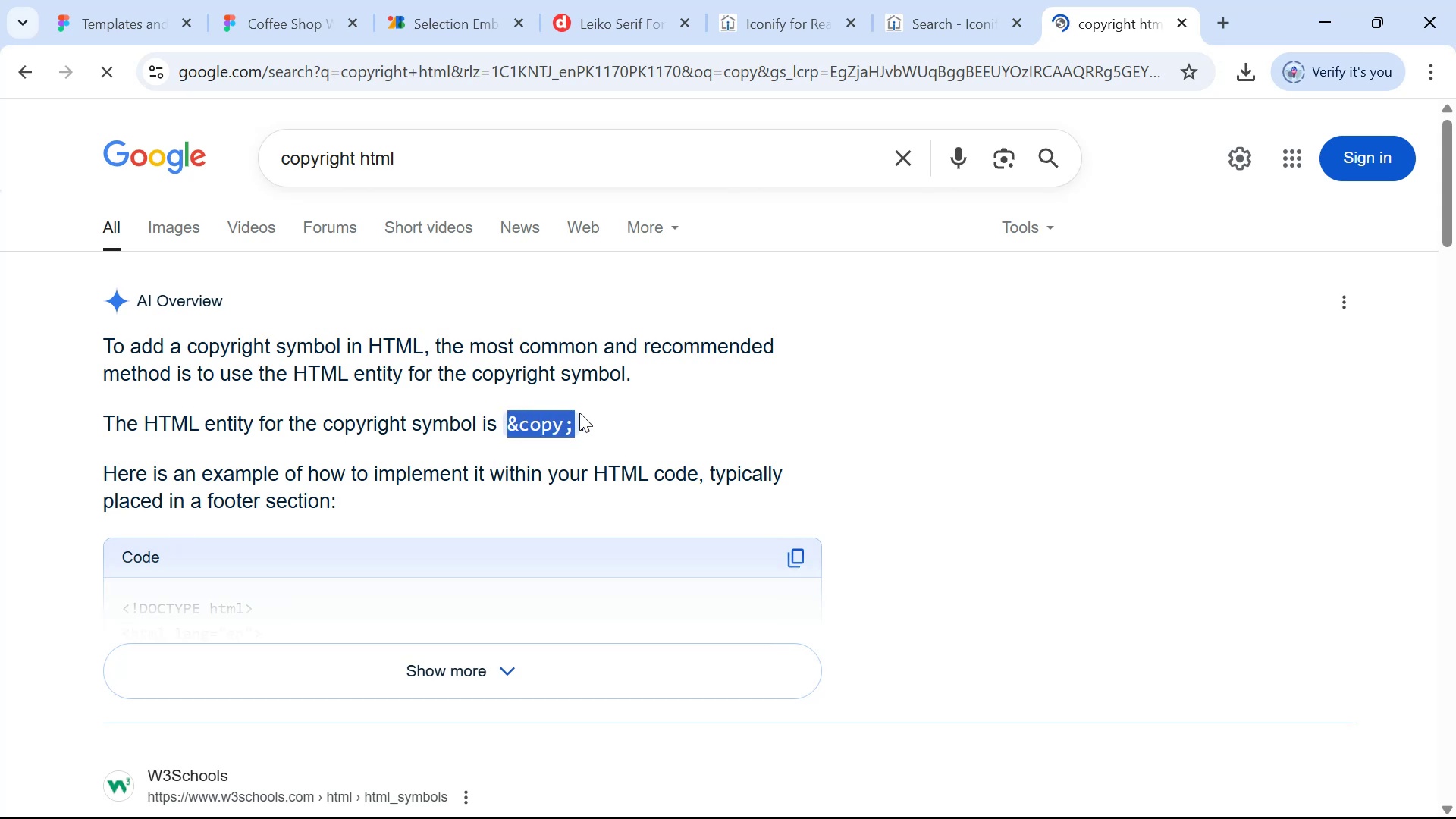 
key(Control+C)
 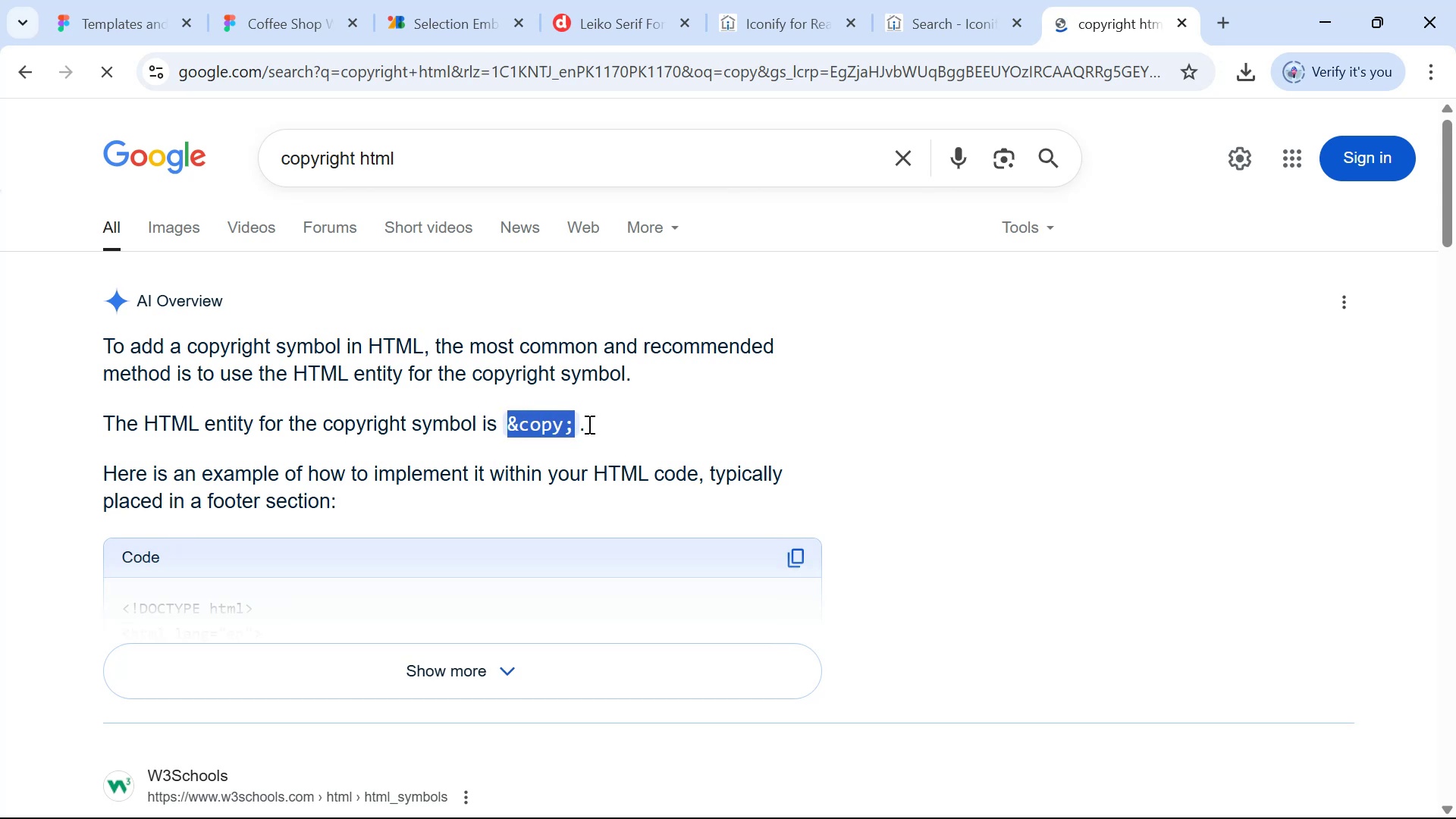 
key(Alt+AltLeft)
 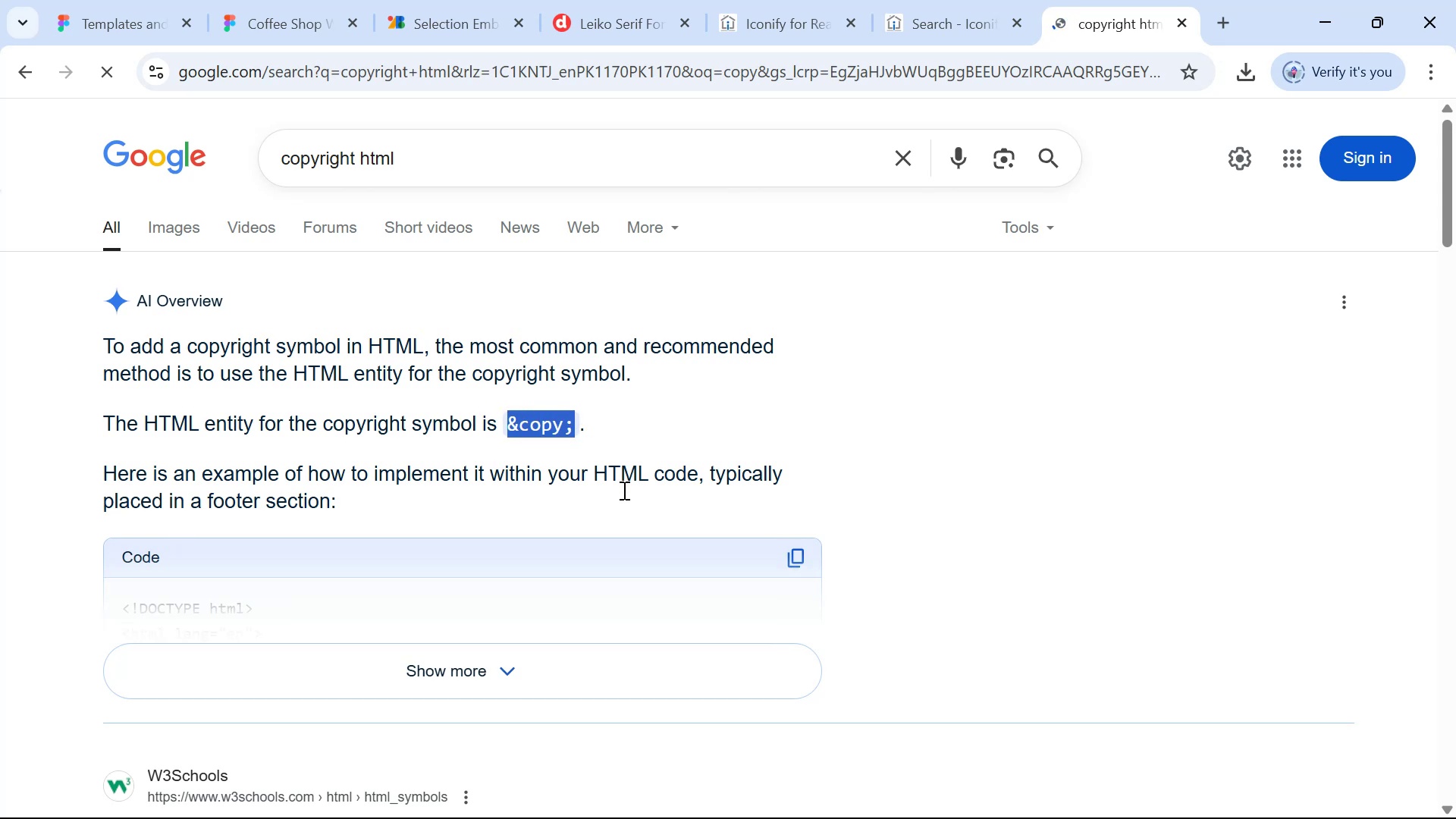 
key(Alt+Tab)
 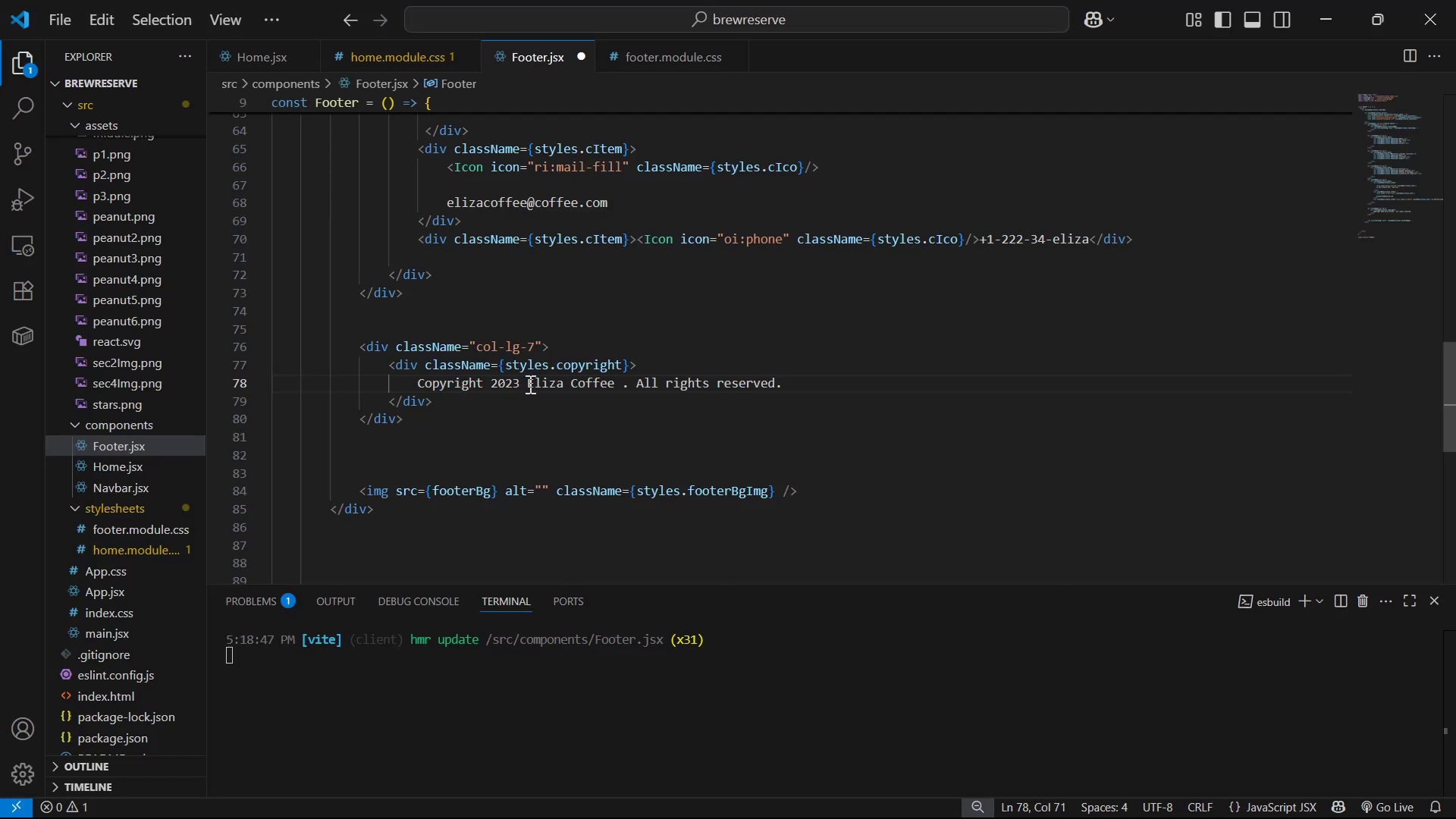 
left_click([488, 383])
 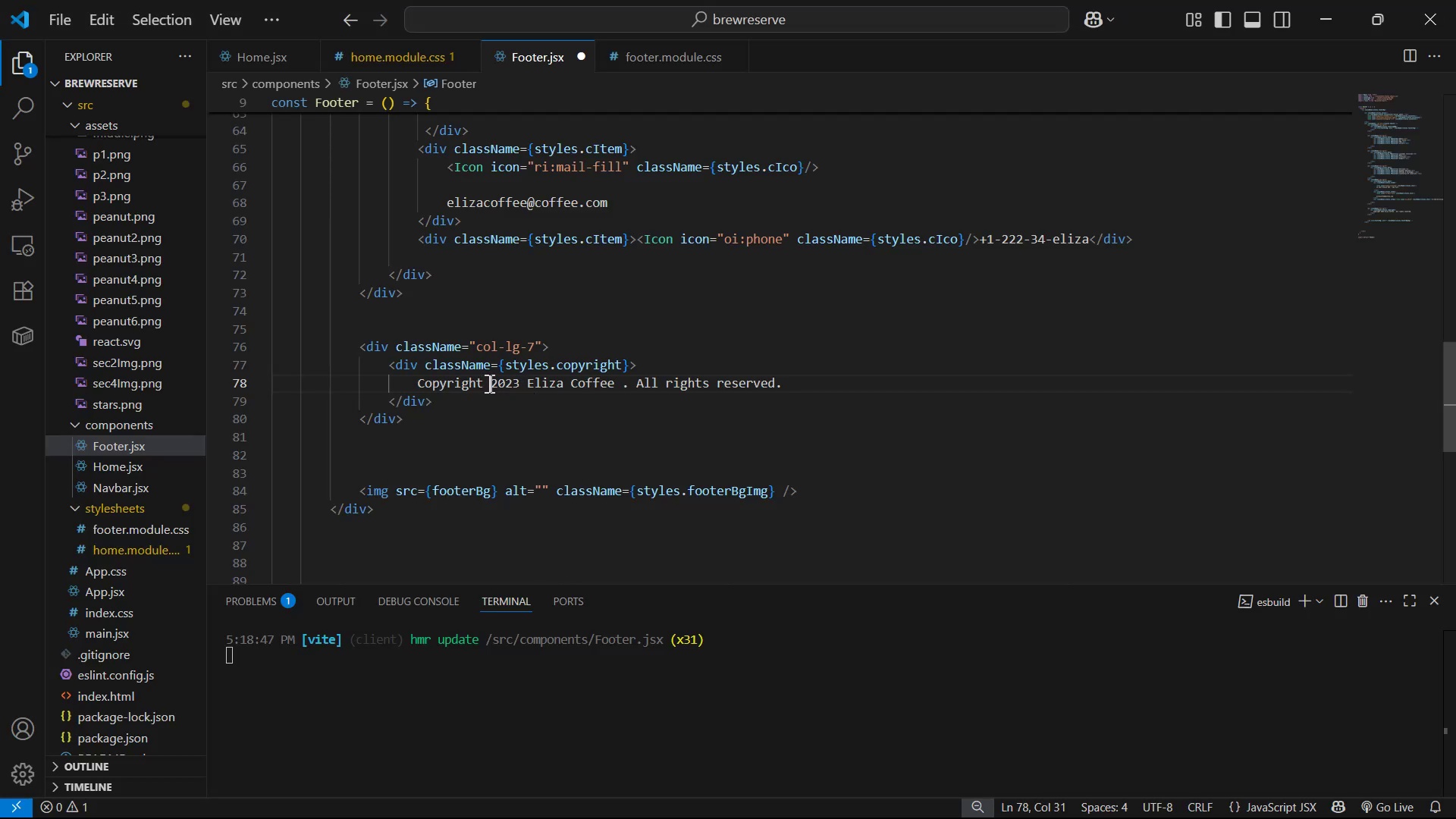 
key(Control+V)
 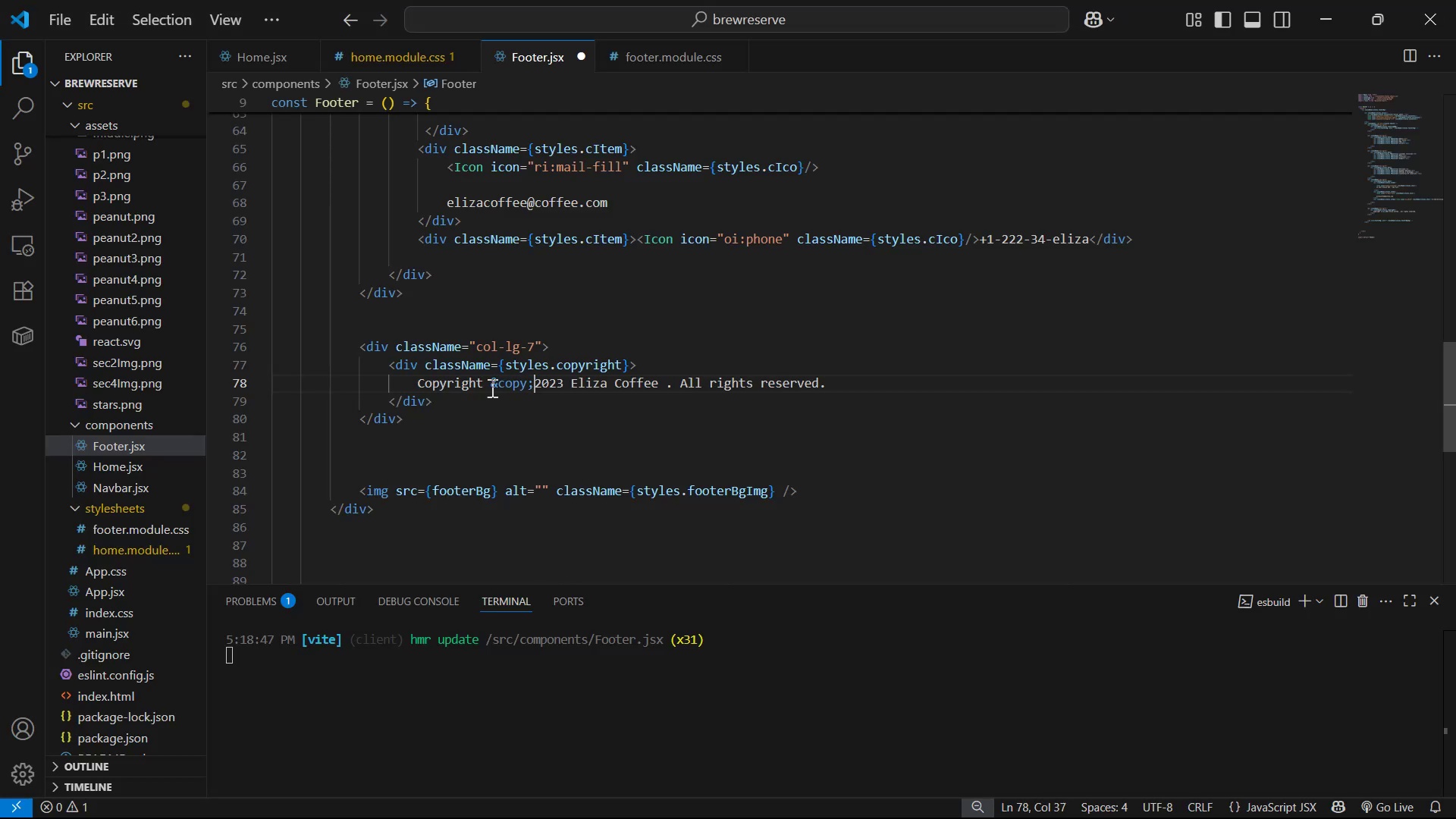 
left_click([491, 380])
 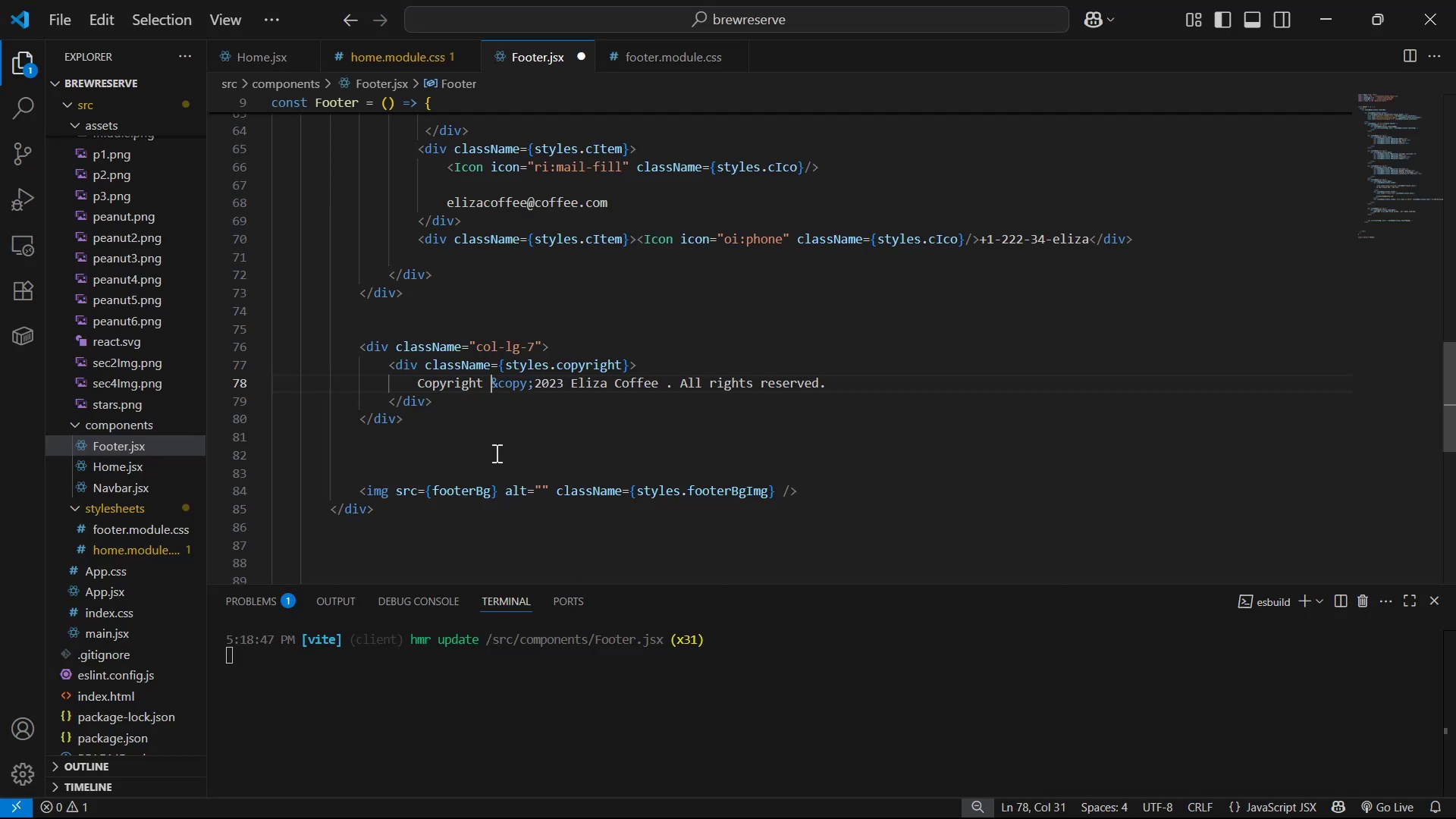 
key(Control+S)
 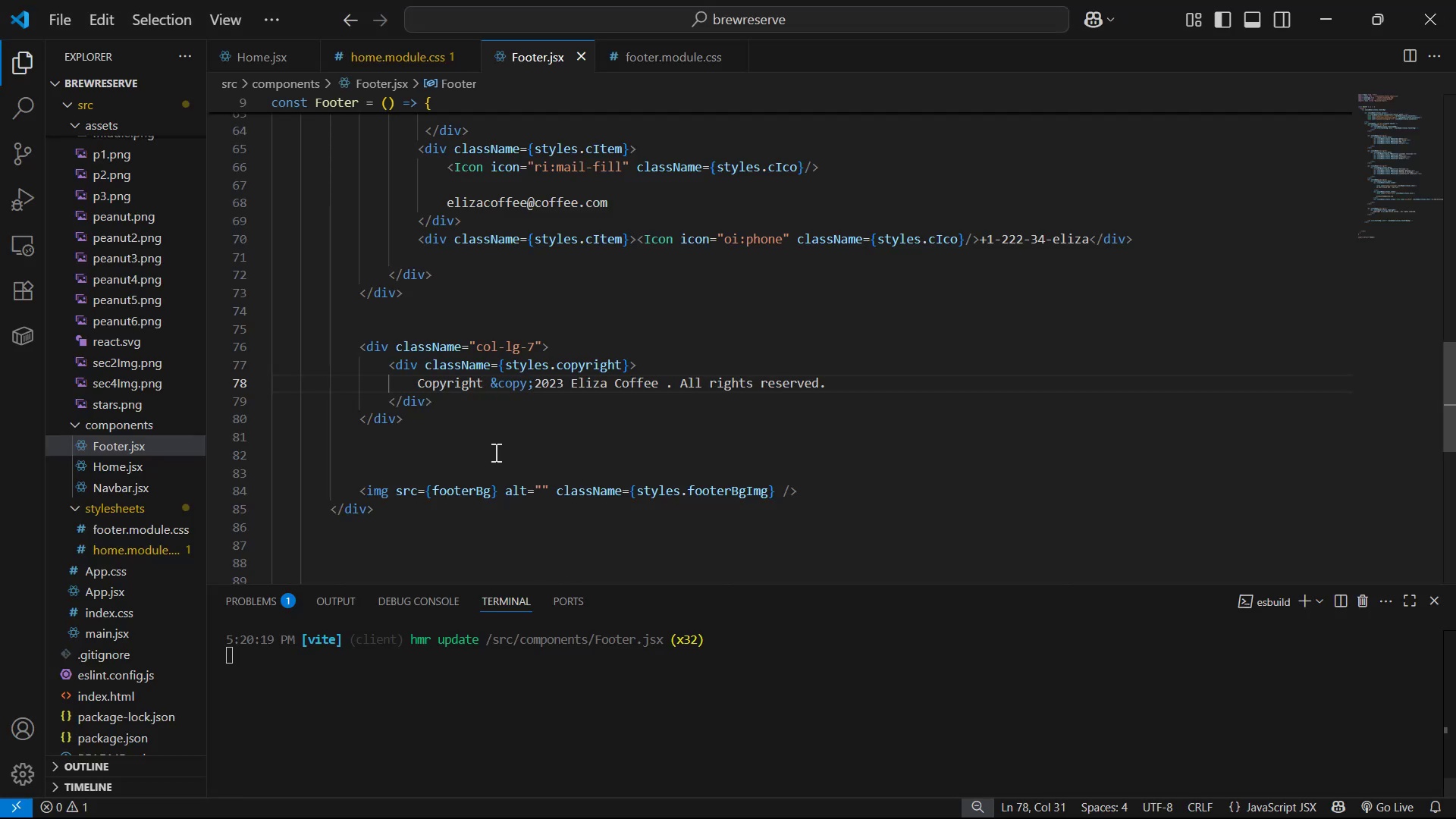 
key(Alt+Tab)
 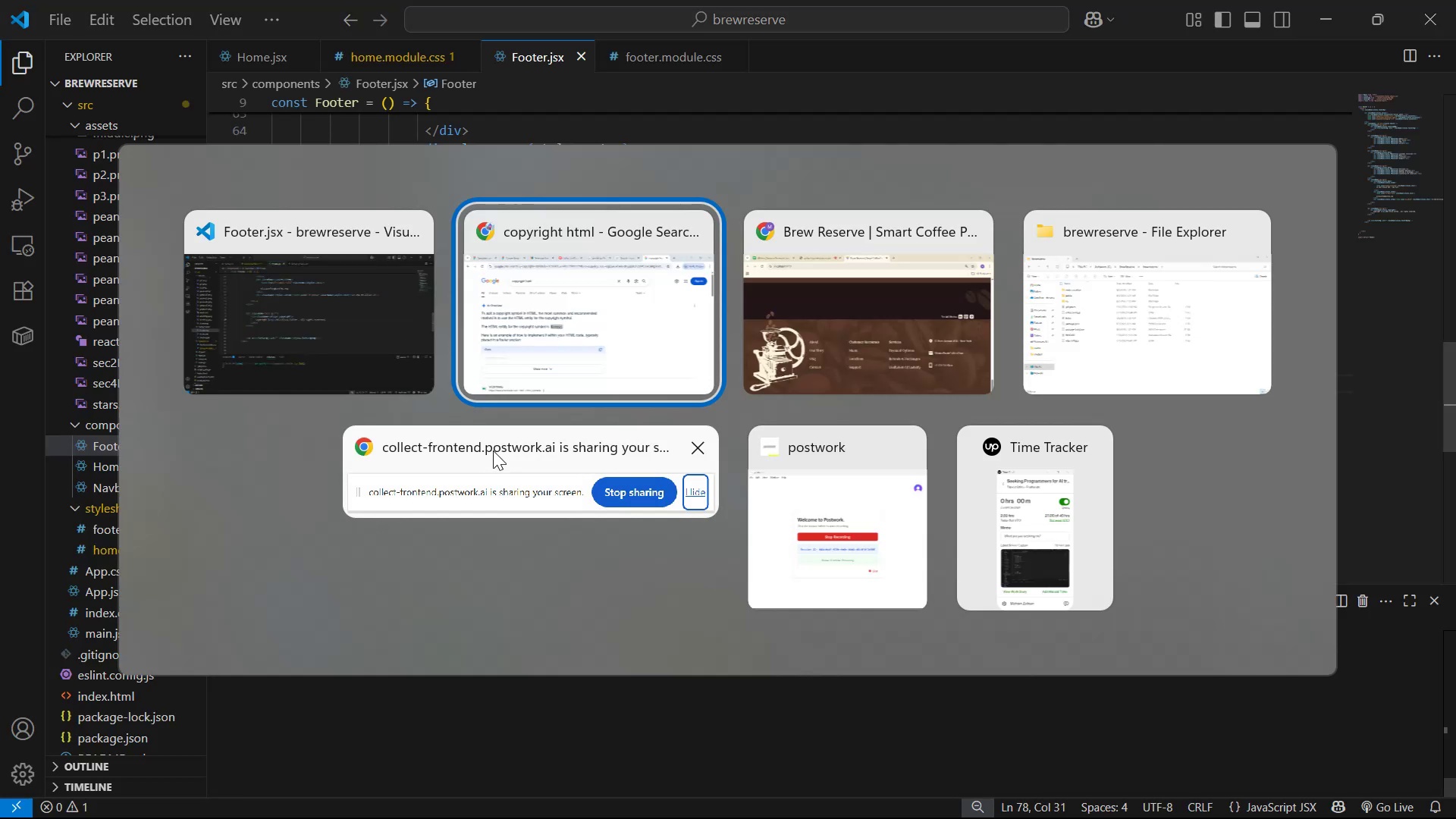 
key(Alt+Tab)
 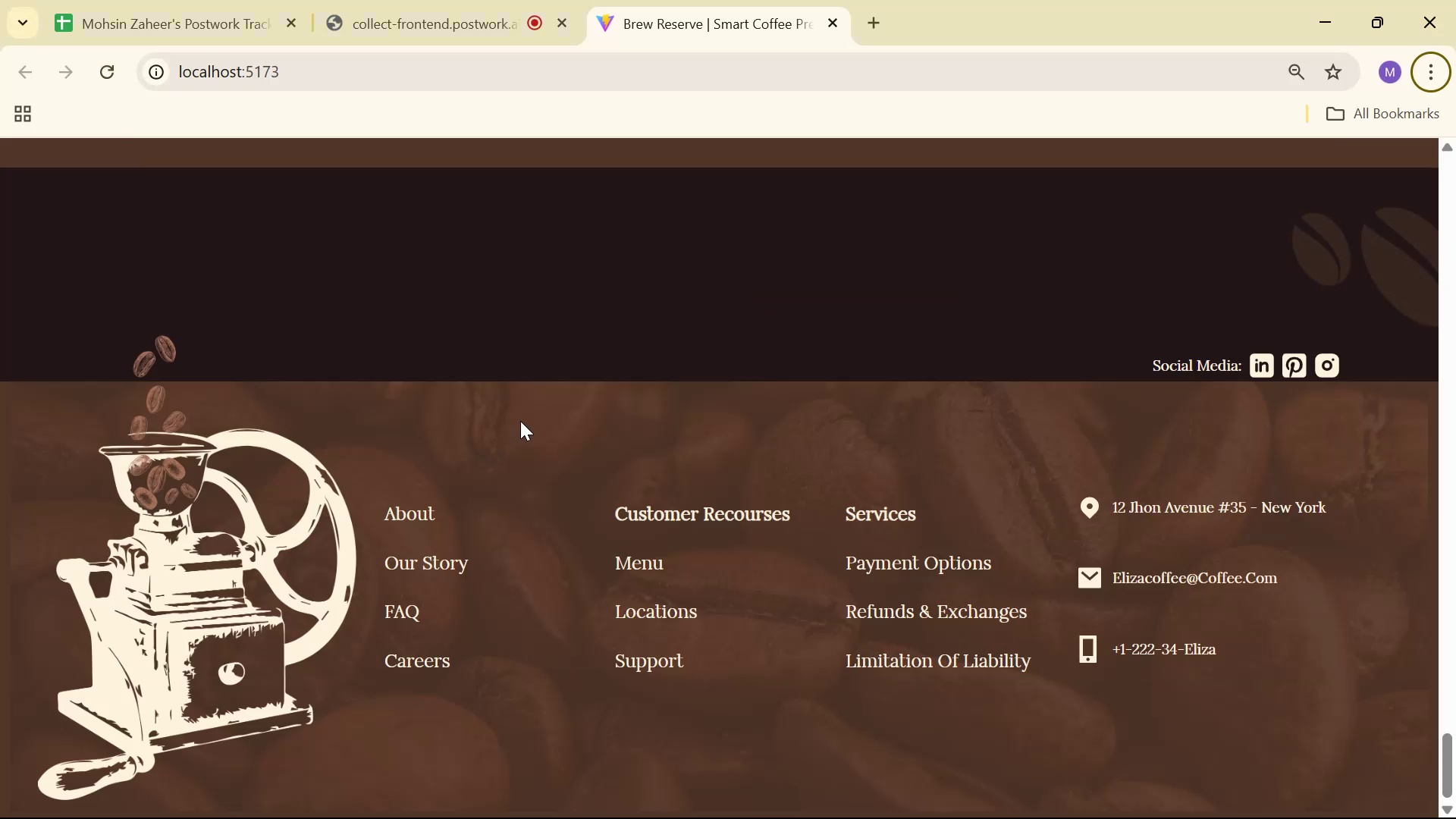 
scroll: coordinate [641, 510], scroll_direction: down, amount: 7.0
 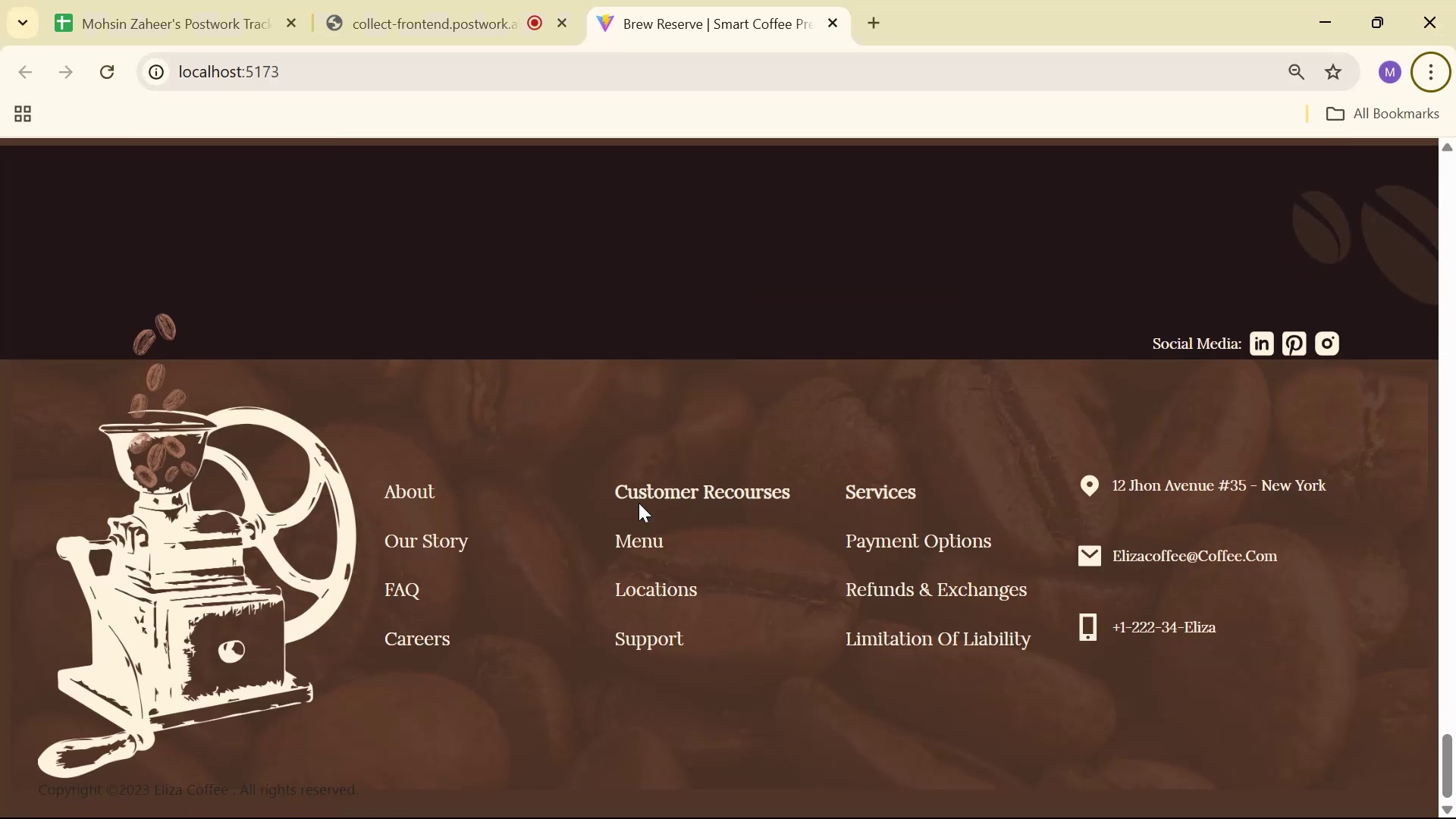 
key(Alt+Tab)
 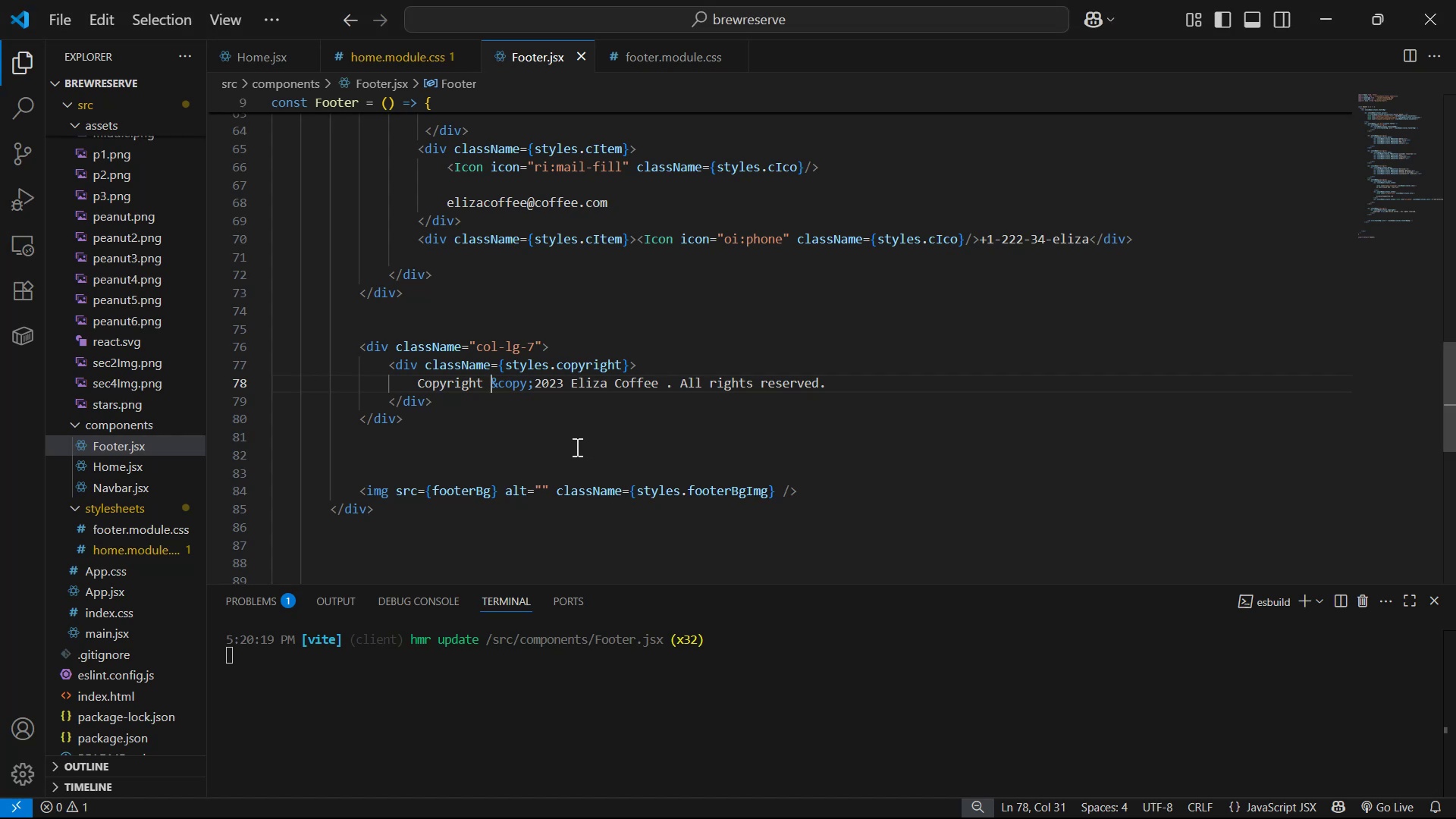 
key(Backspace)
 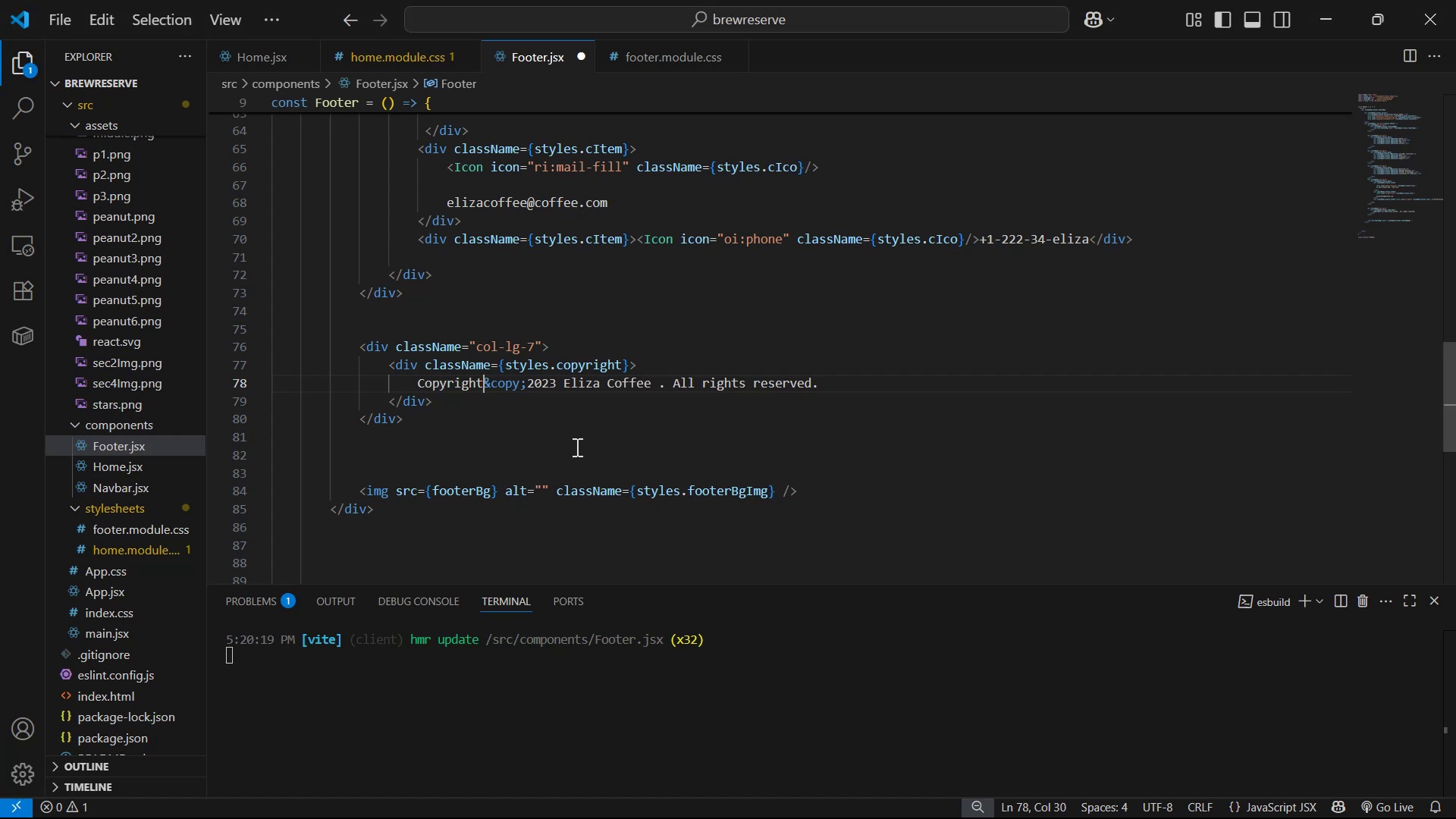 
key(Control+ControlLeft)
 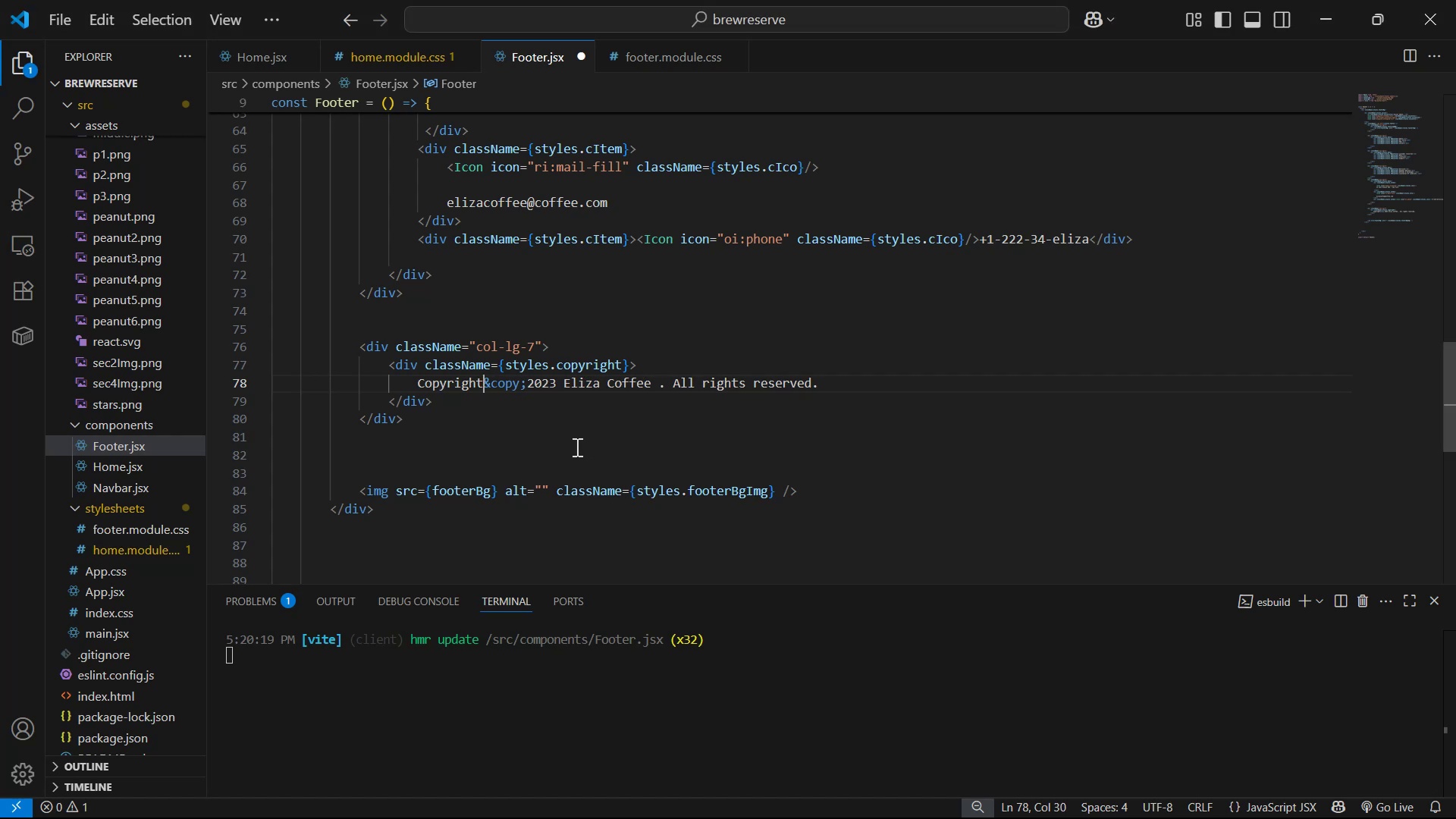 
key(Space)
 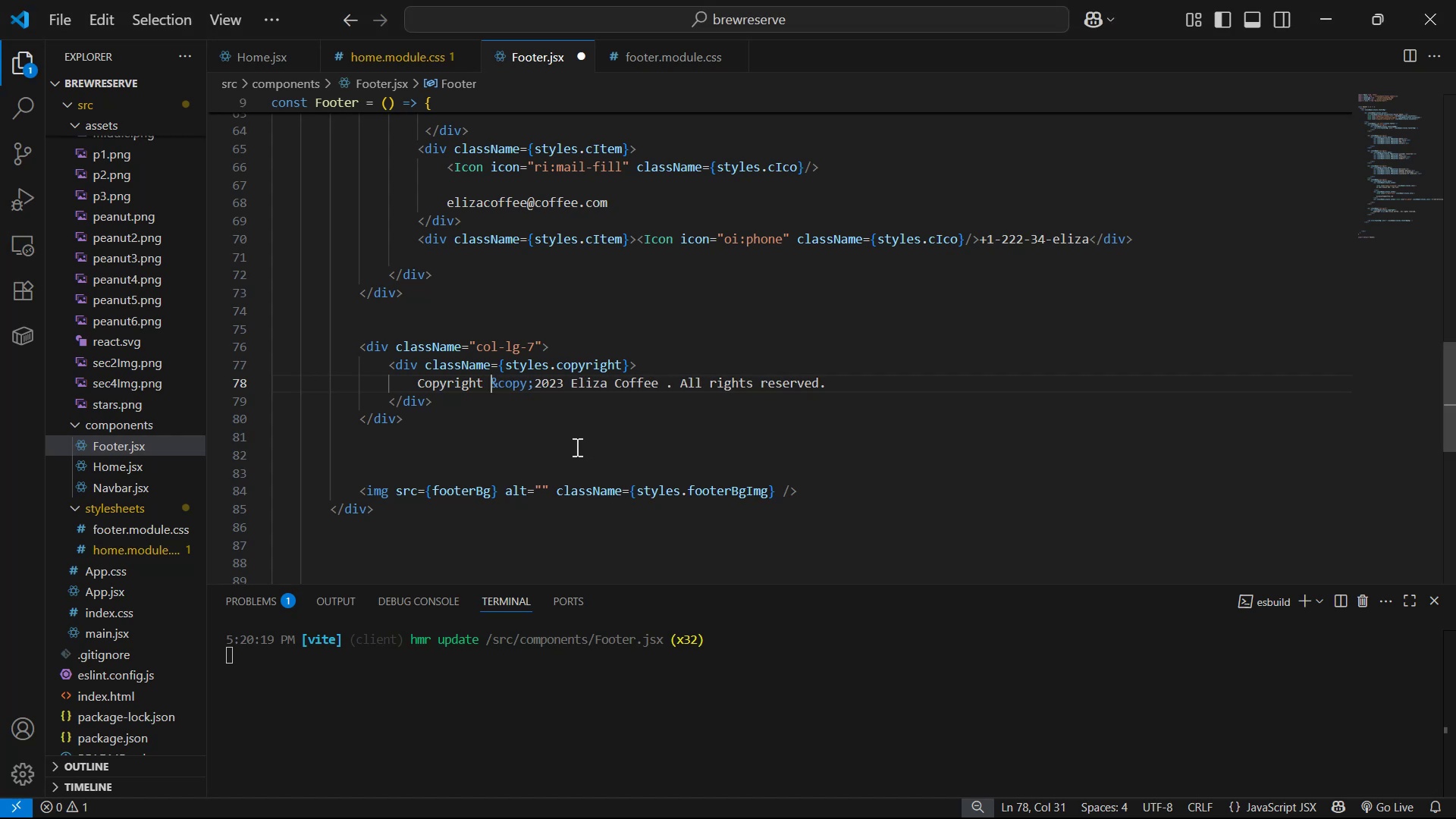 
hold_key(key=ArrowRight, duration=0.64)
 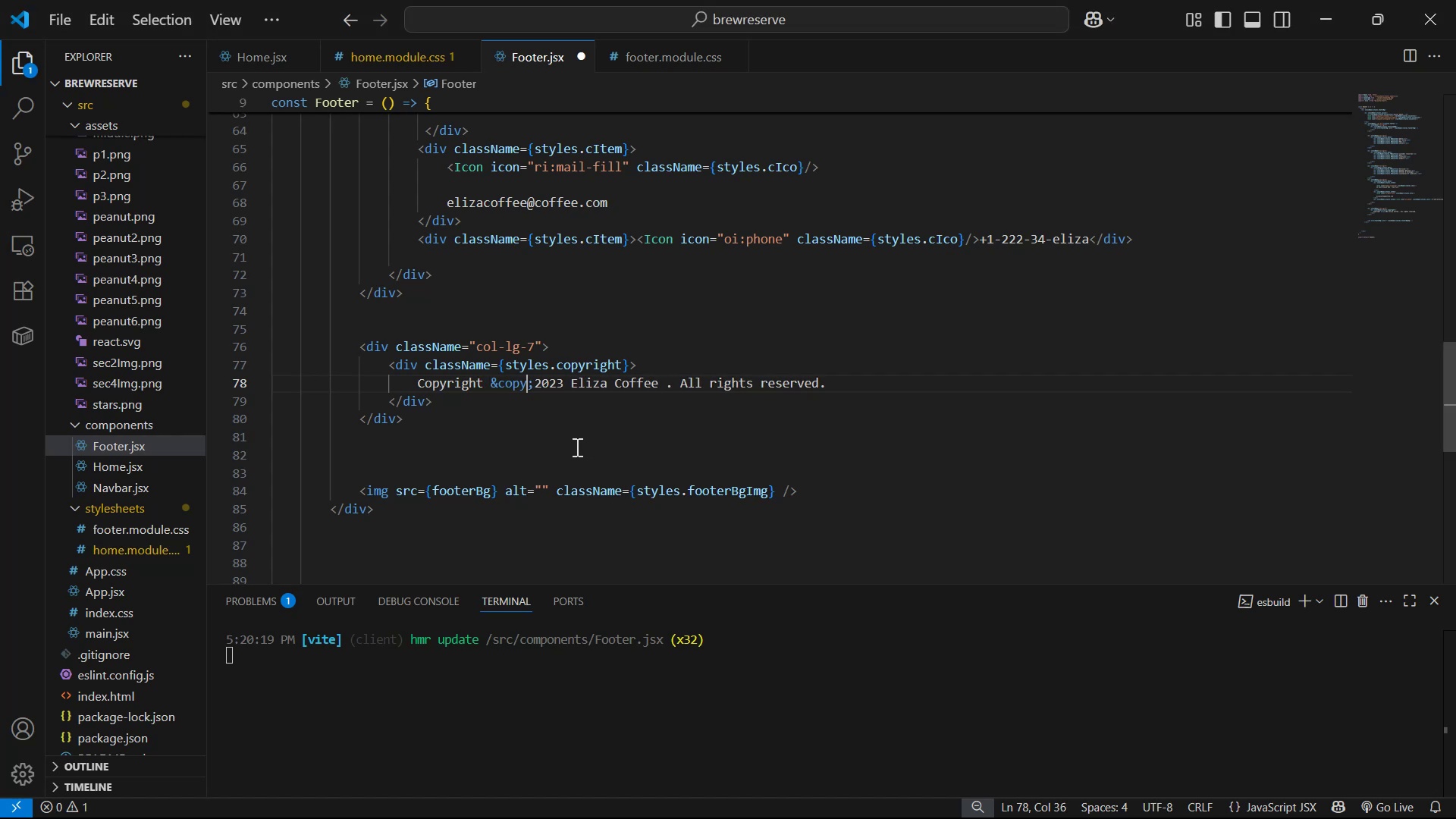 
key(ArrowRight)
 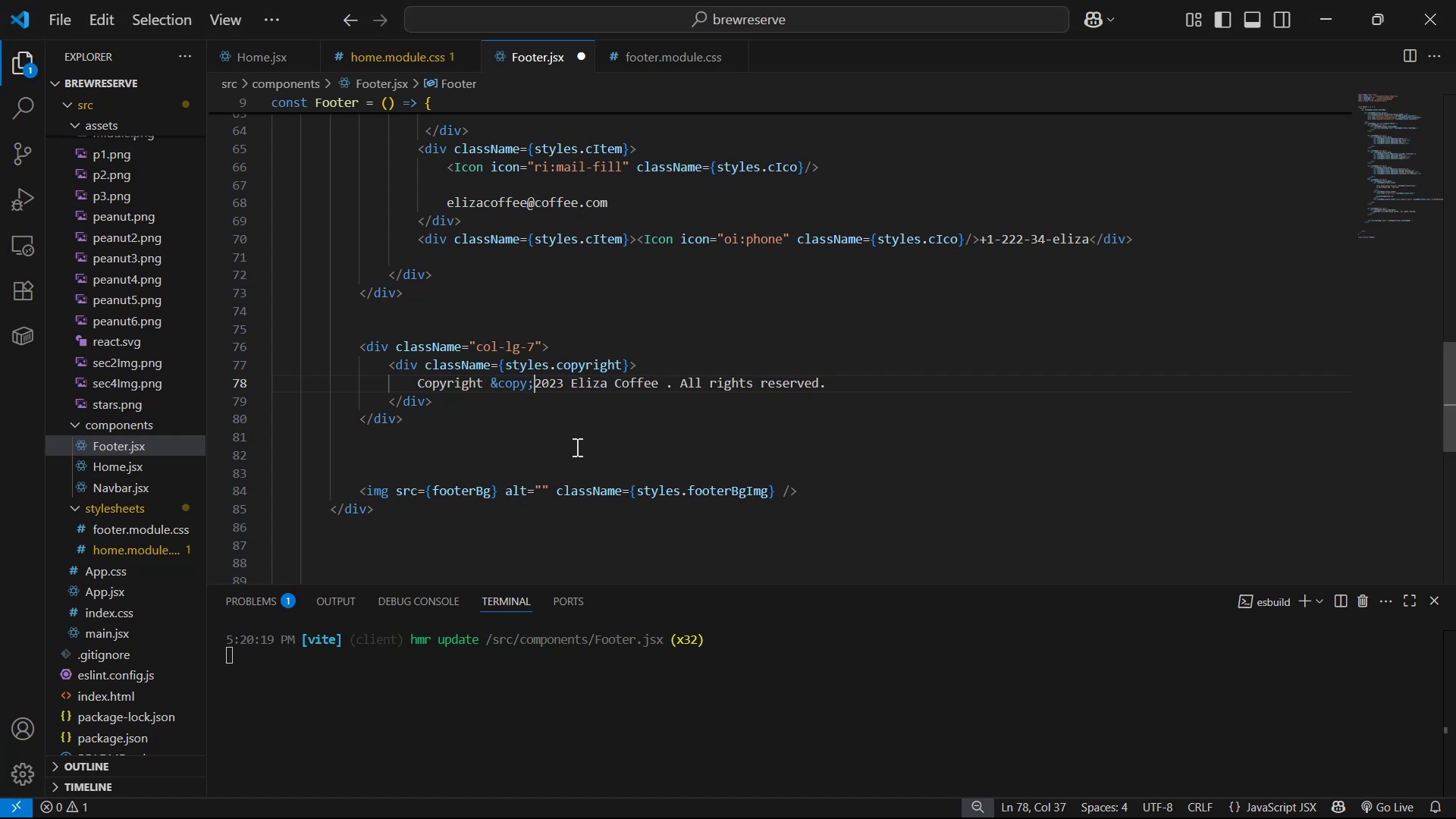 
key(Space)
 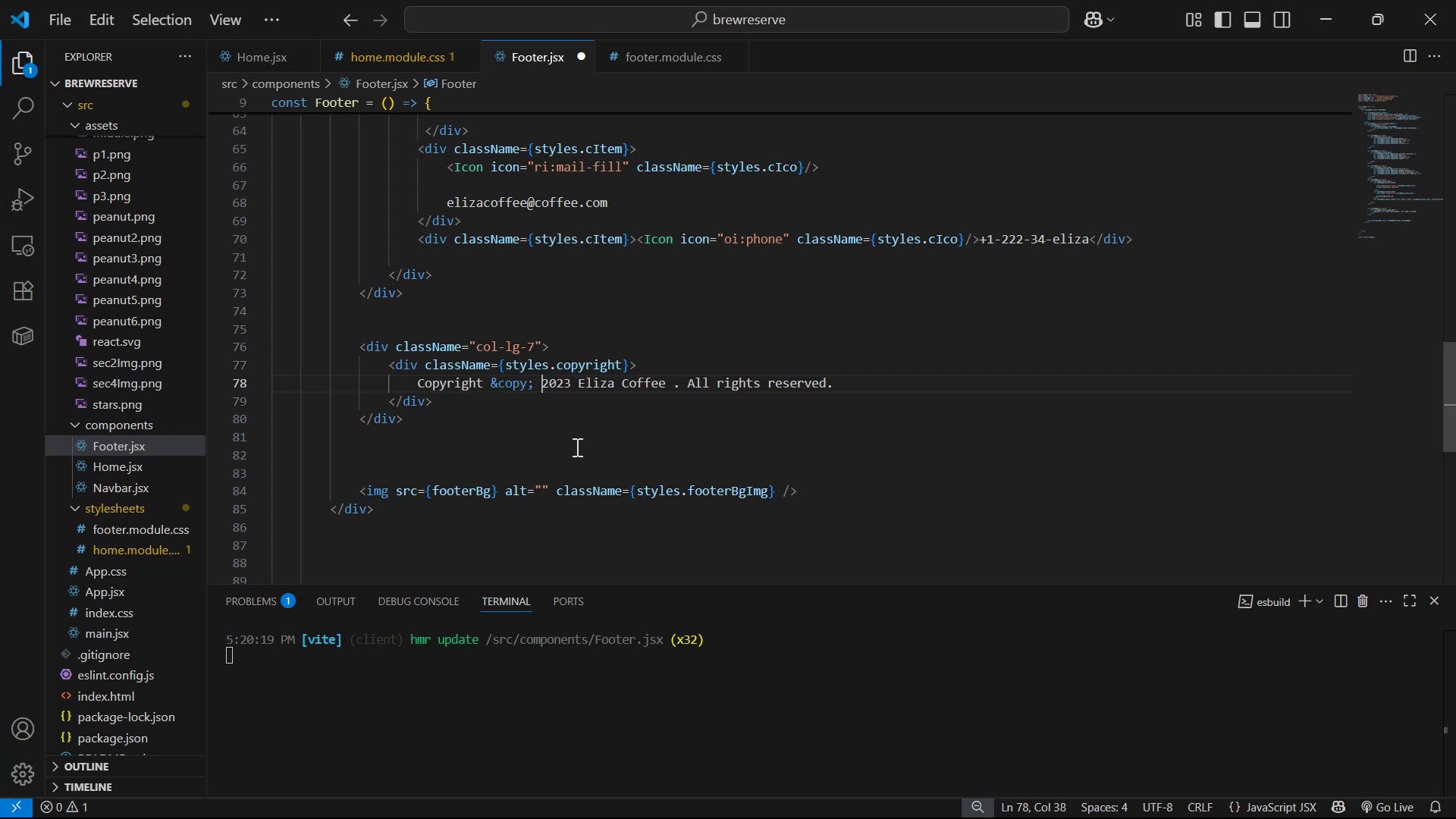 
key(Control+ControlLeft)
 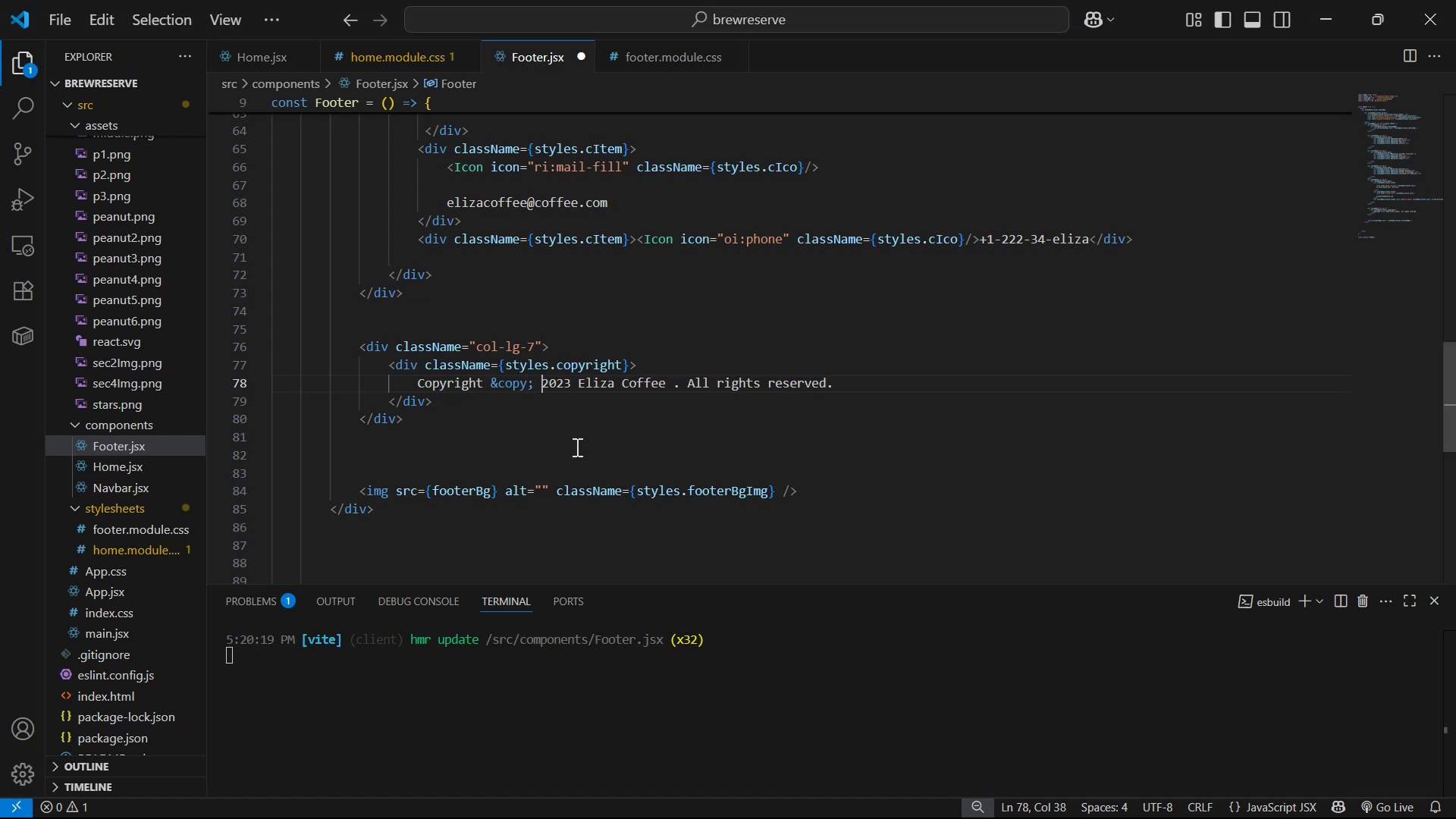 
key(Control+S)
 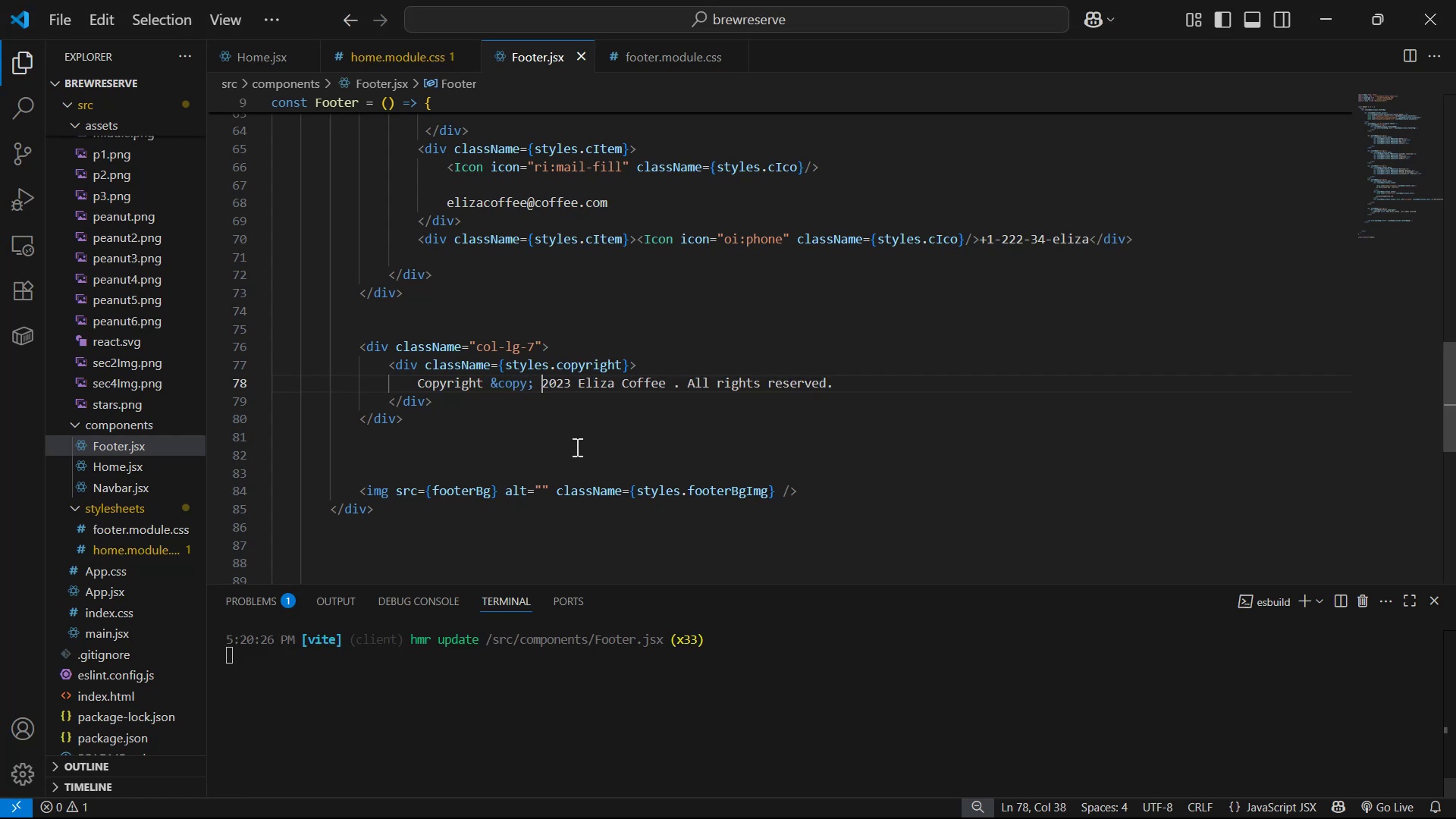 
key(Alt+AltLeft)
 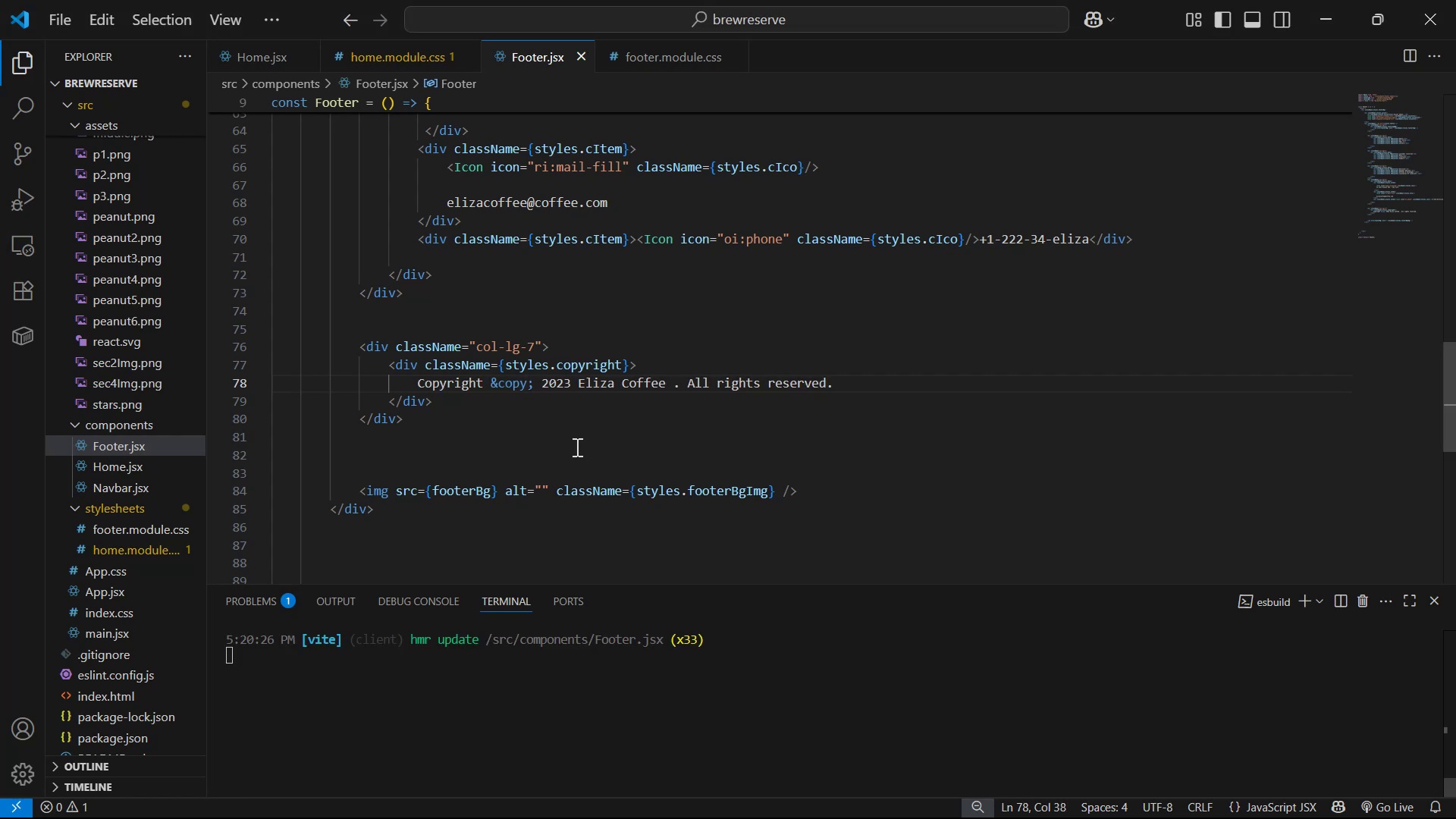 
key(Alt+Tab)
 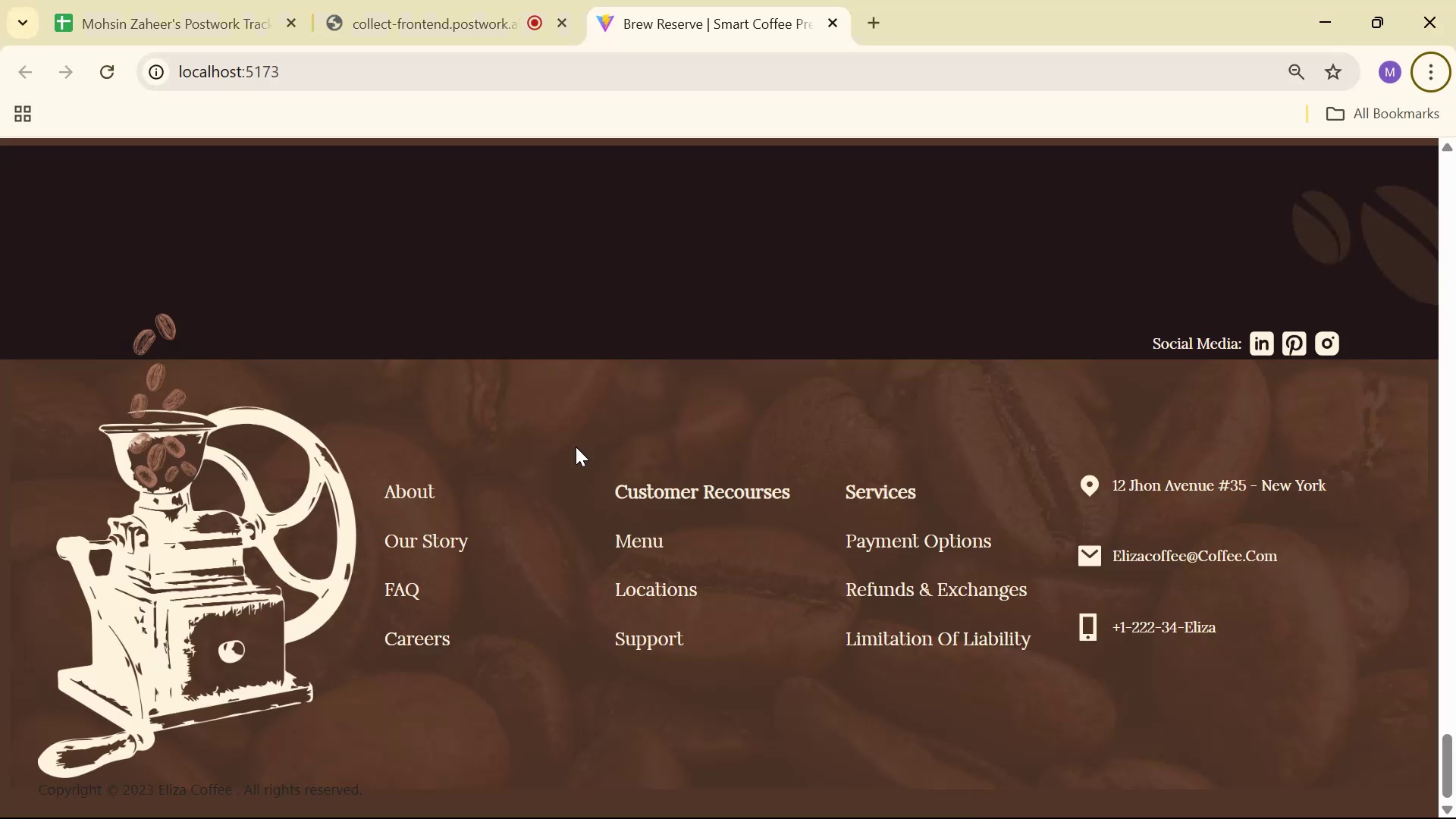 
key(Alt+AltLeft)
 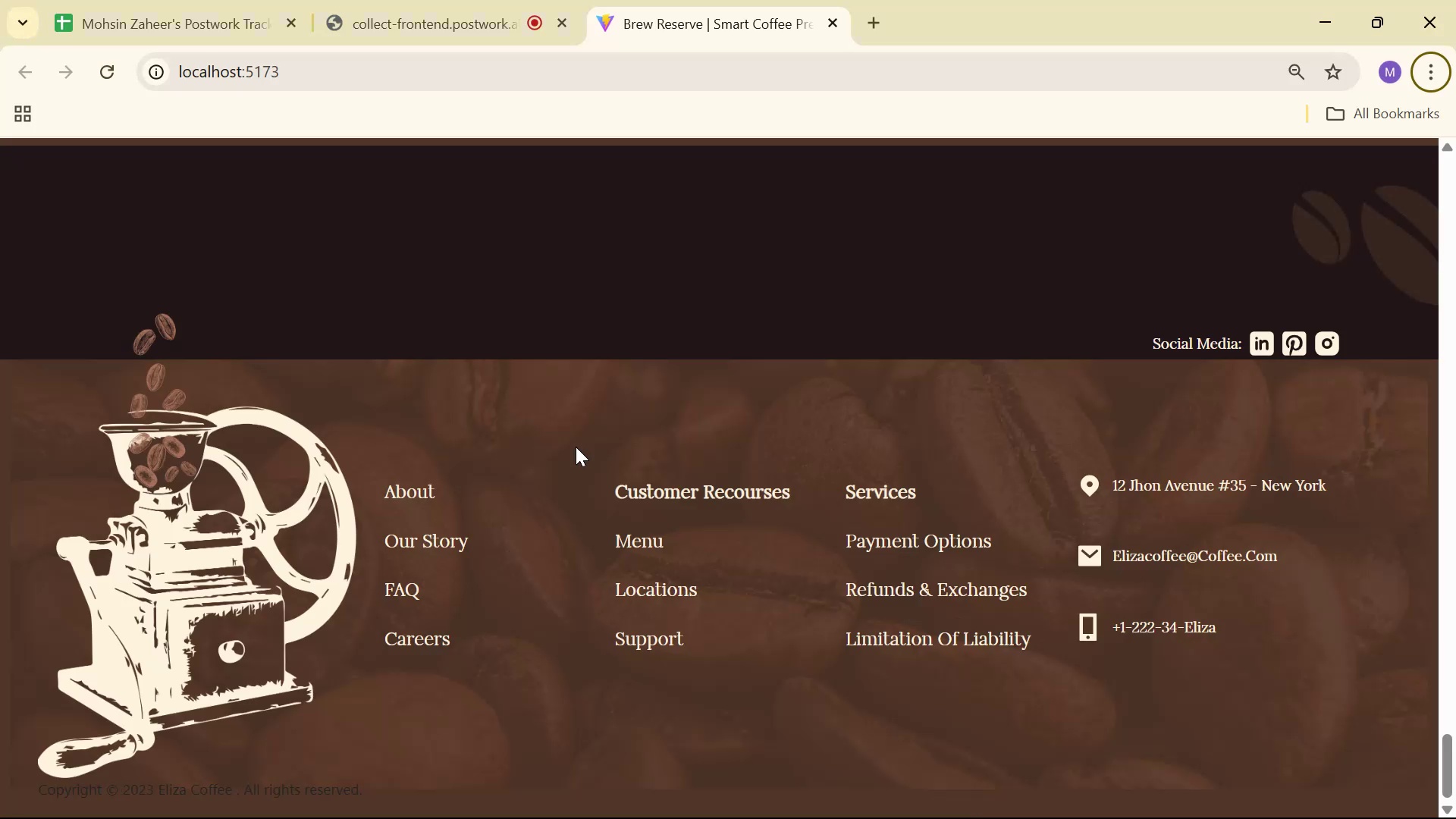 
key(Alt+Tab)
 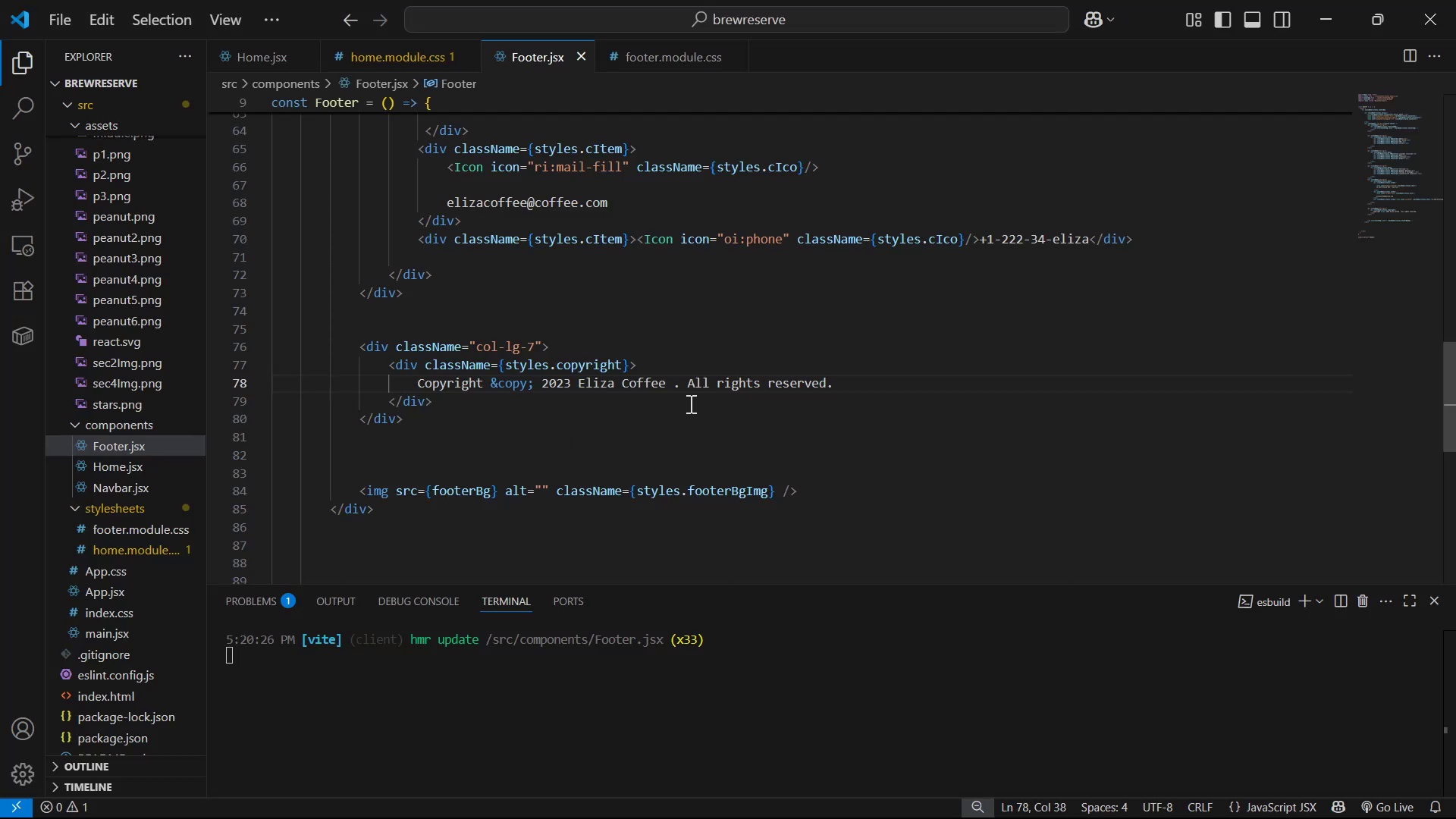 
left_click_drag(start_coordinate=[667, 384], to_coordinate=[580, 381])
 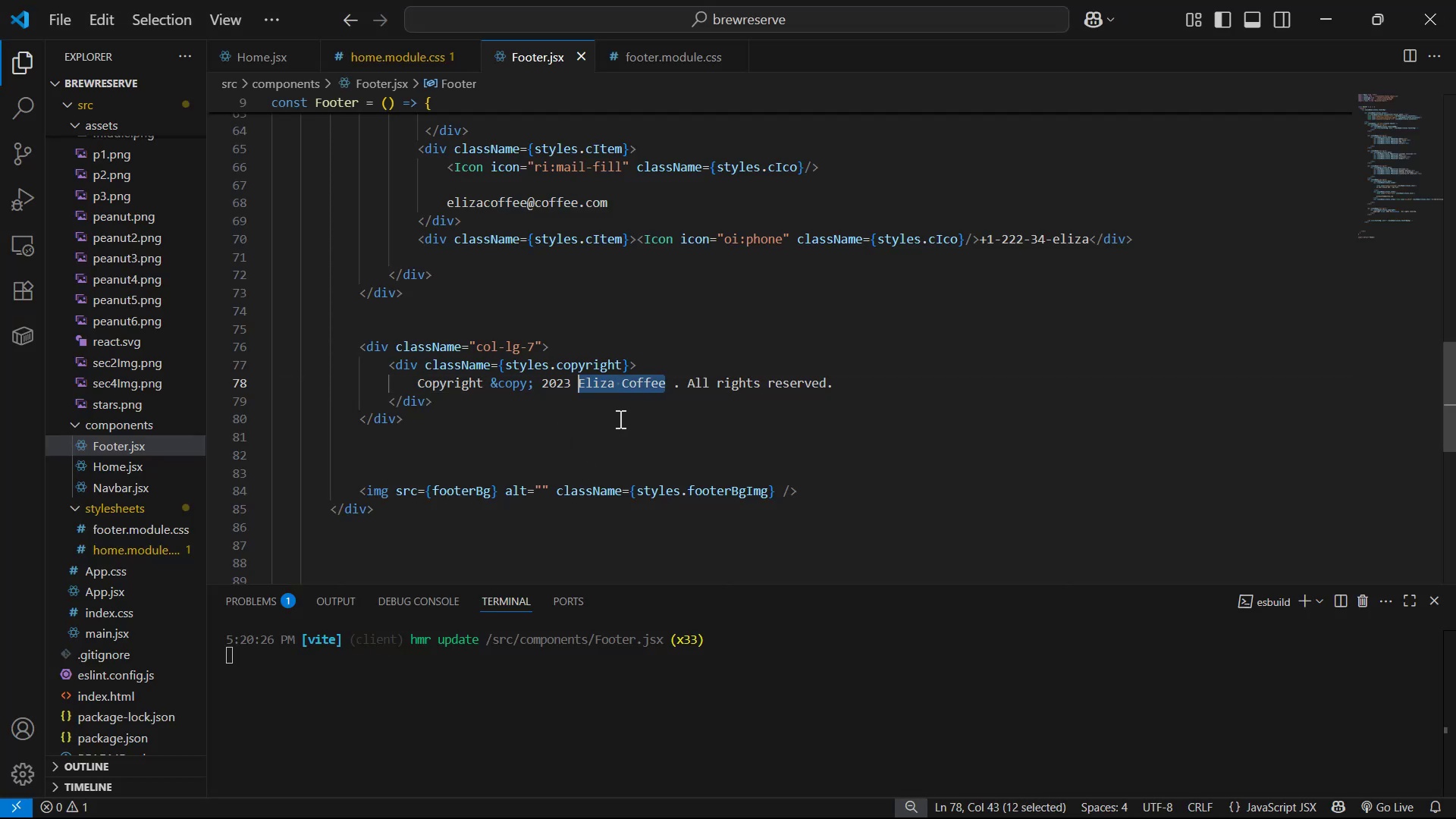 
type(Brew Reserve )
key(Backspace)
 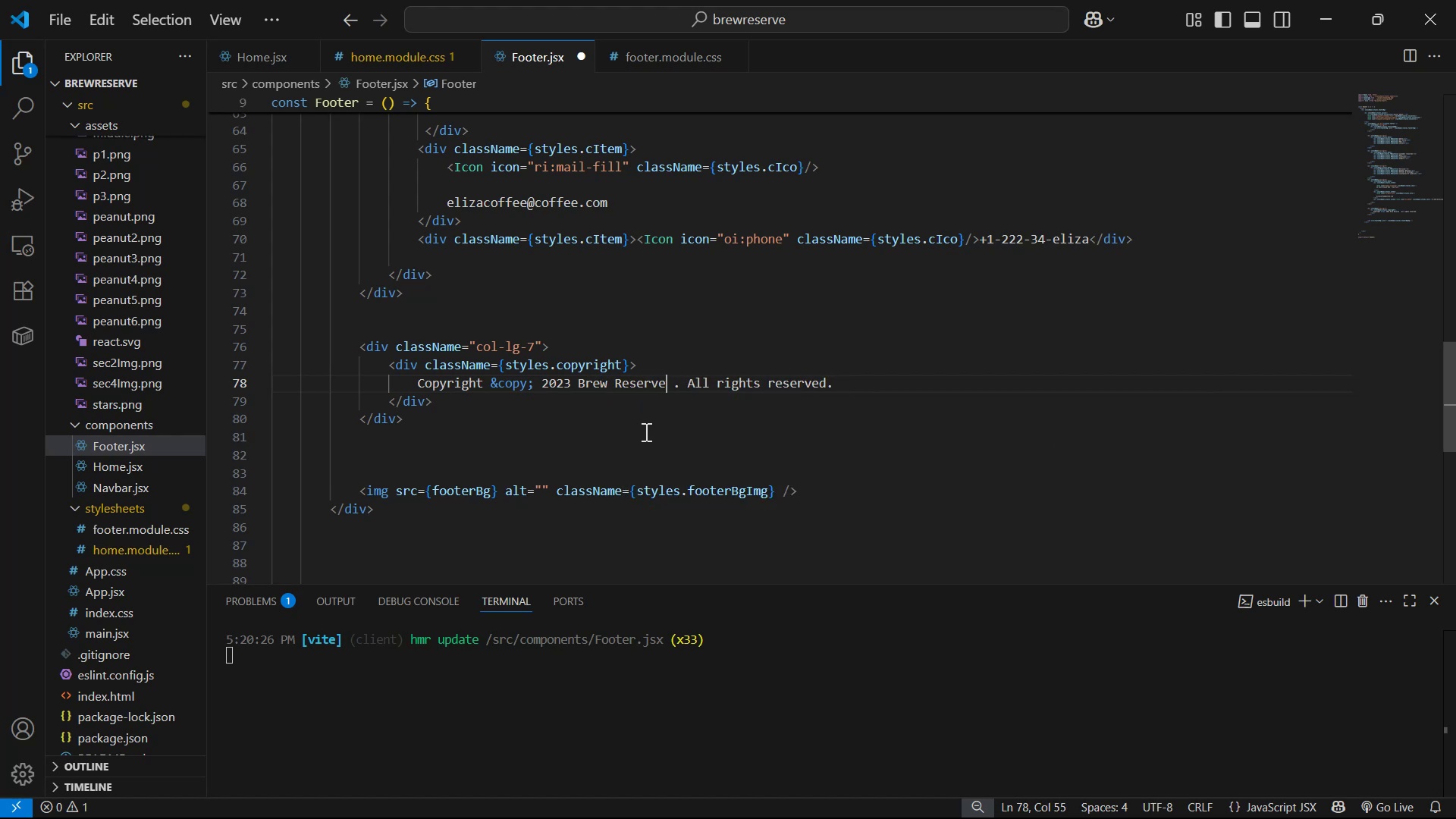 
key(Control+S)
 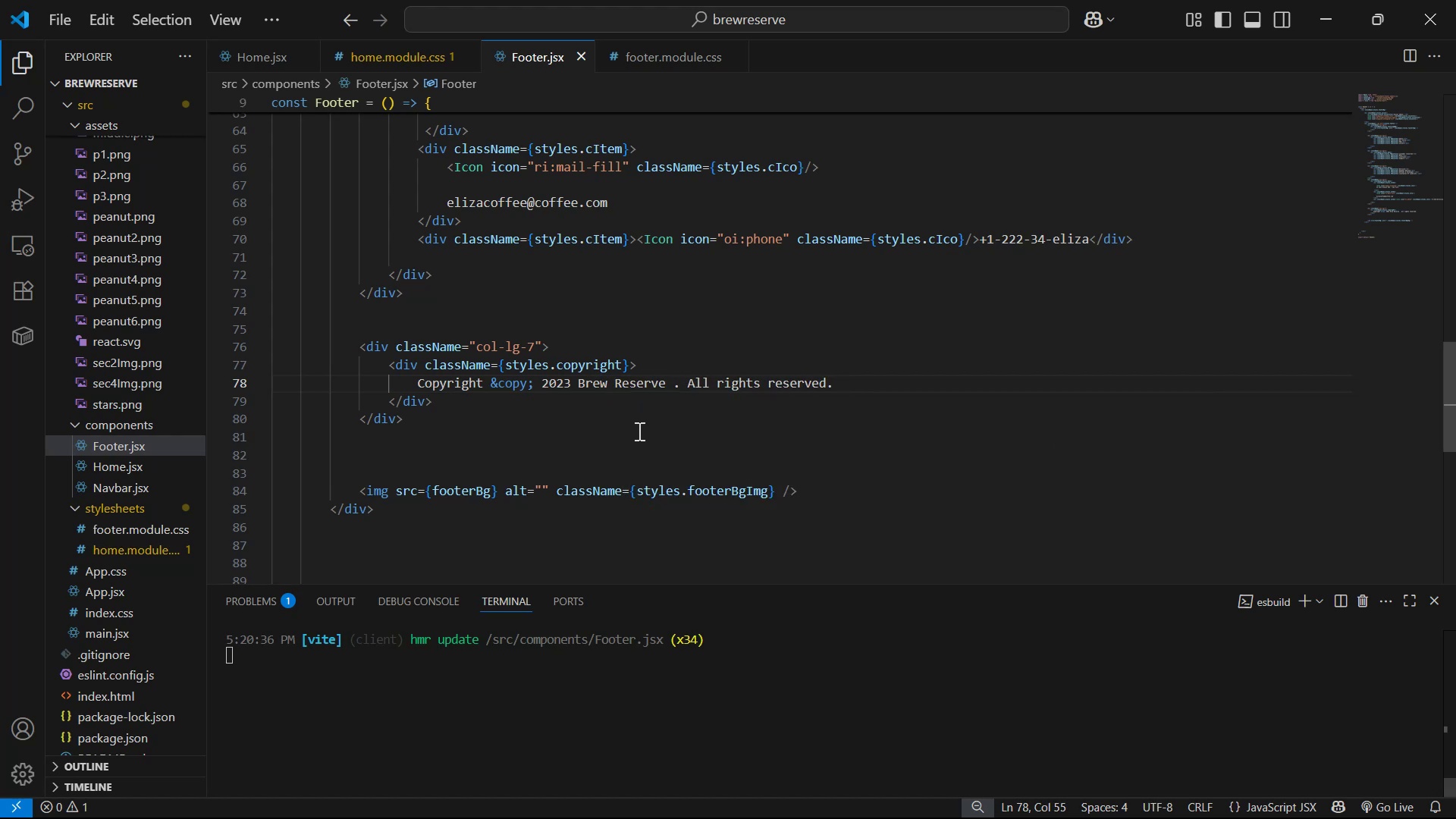 
key(ArrowRight)
 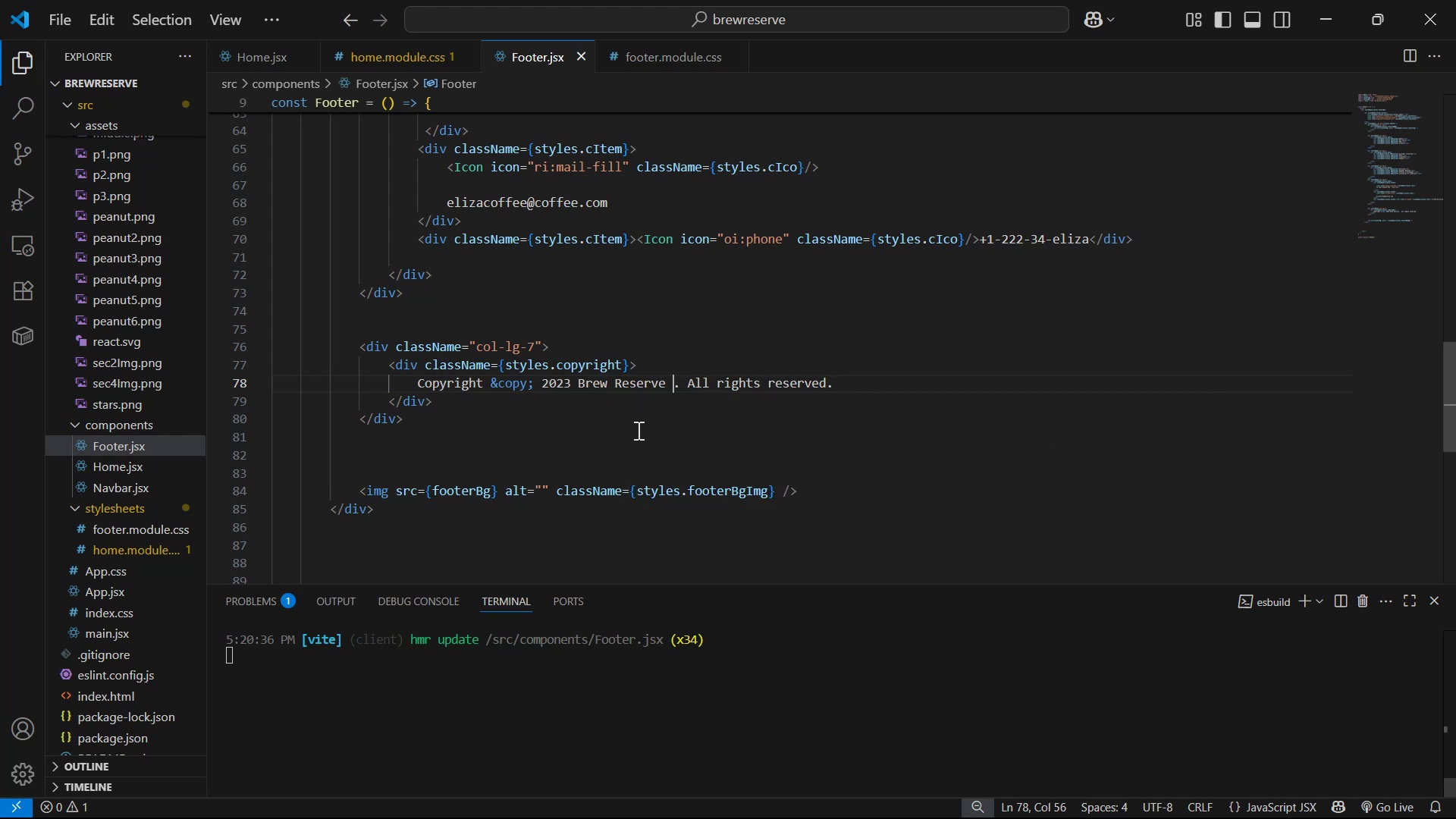 
key(Backspace)
 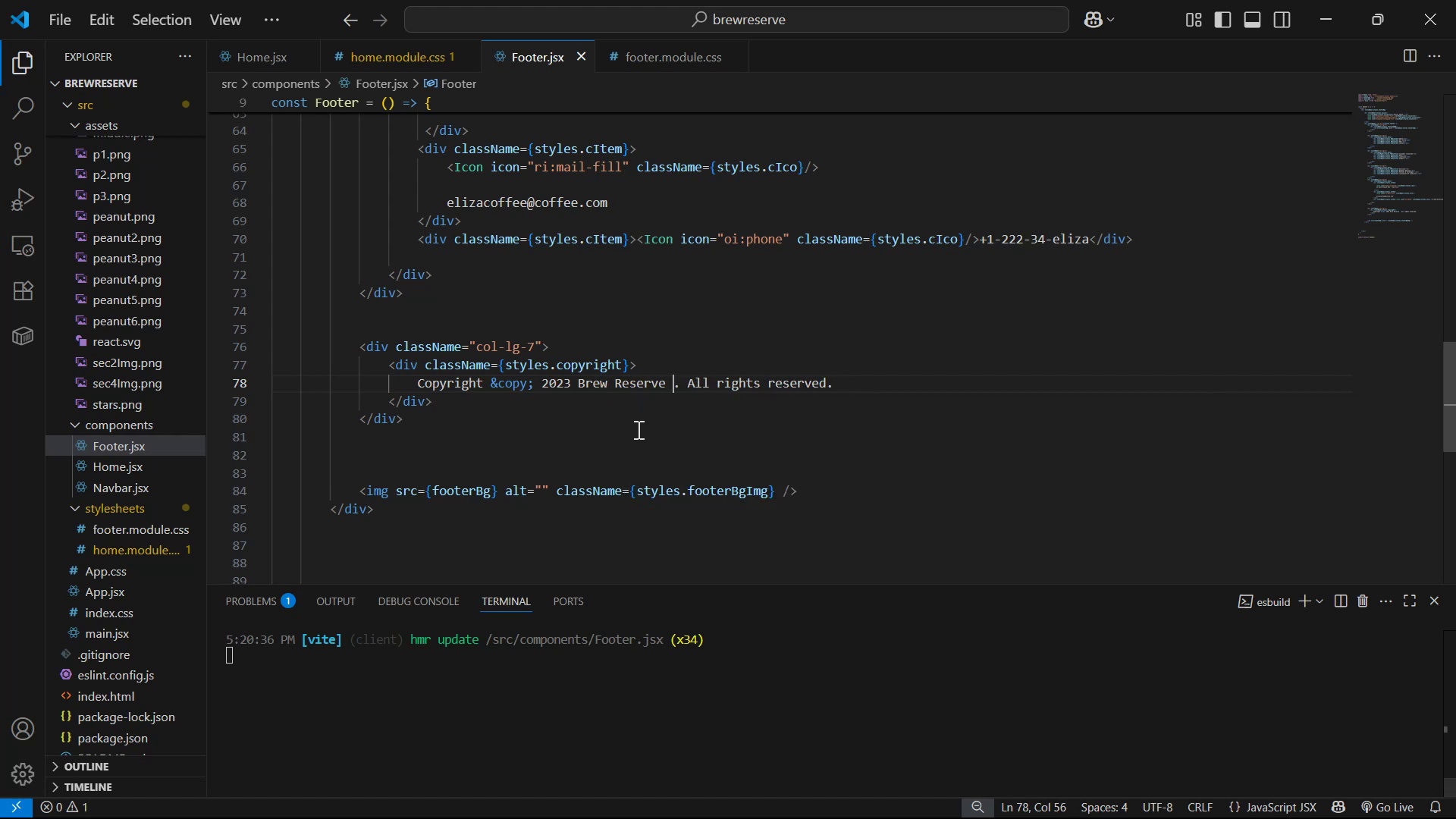 
key(Control+S)
 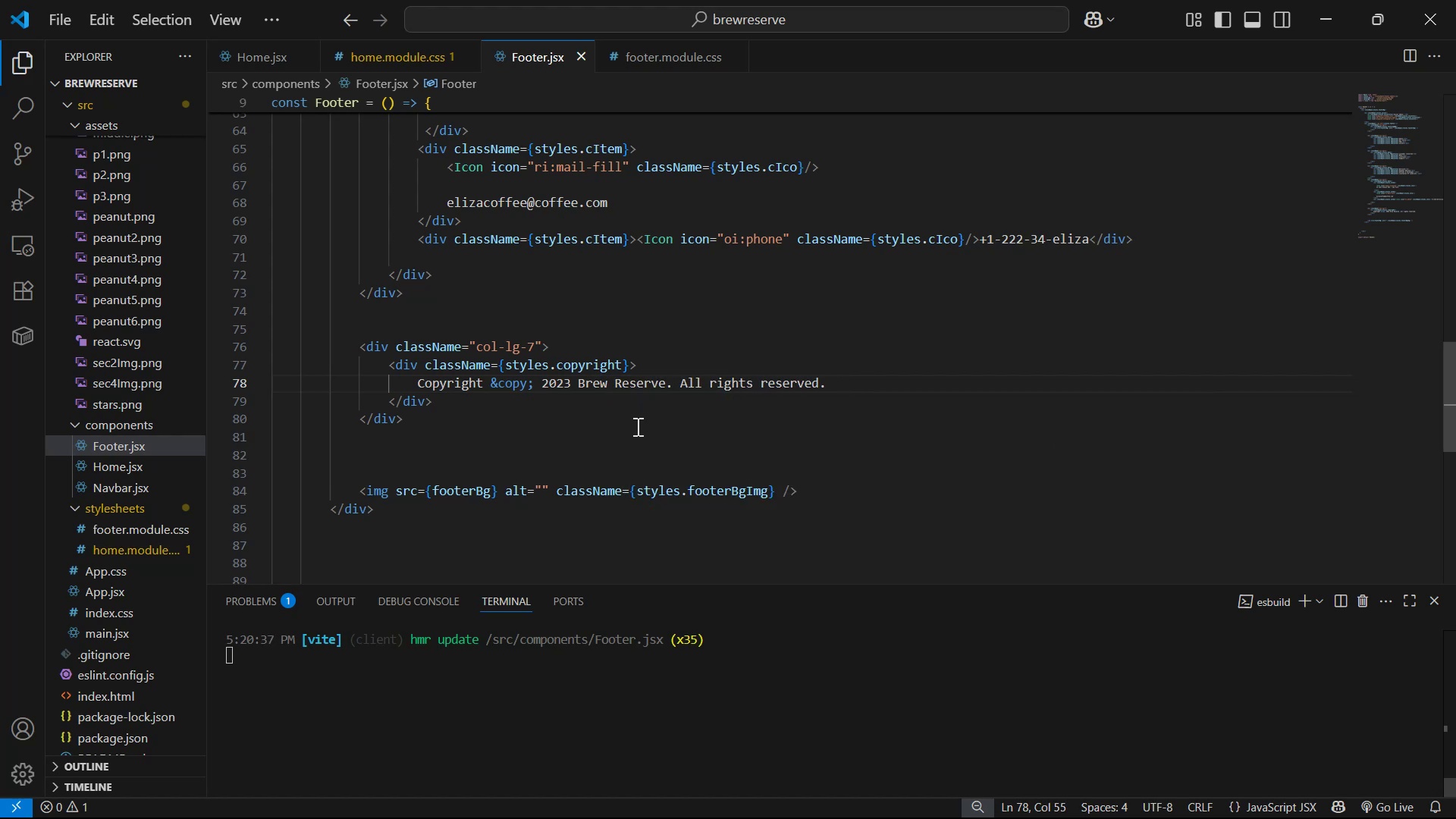 
key(Alt+AltLeft)
 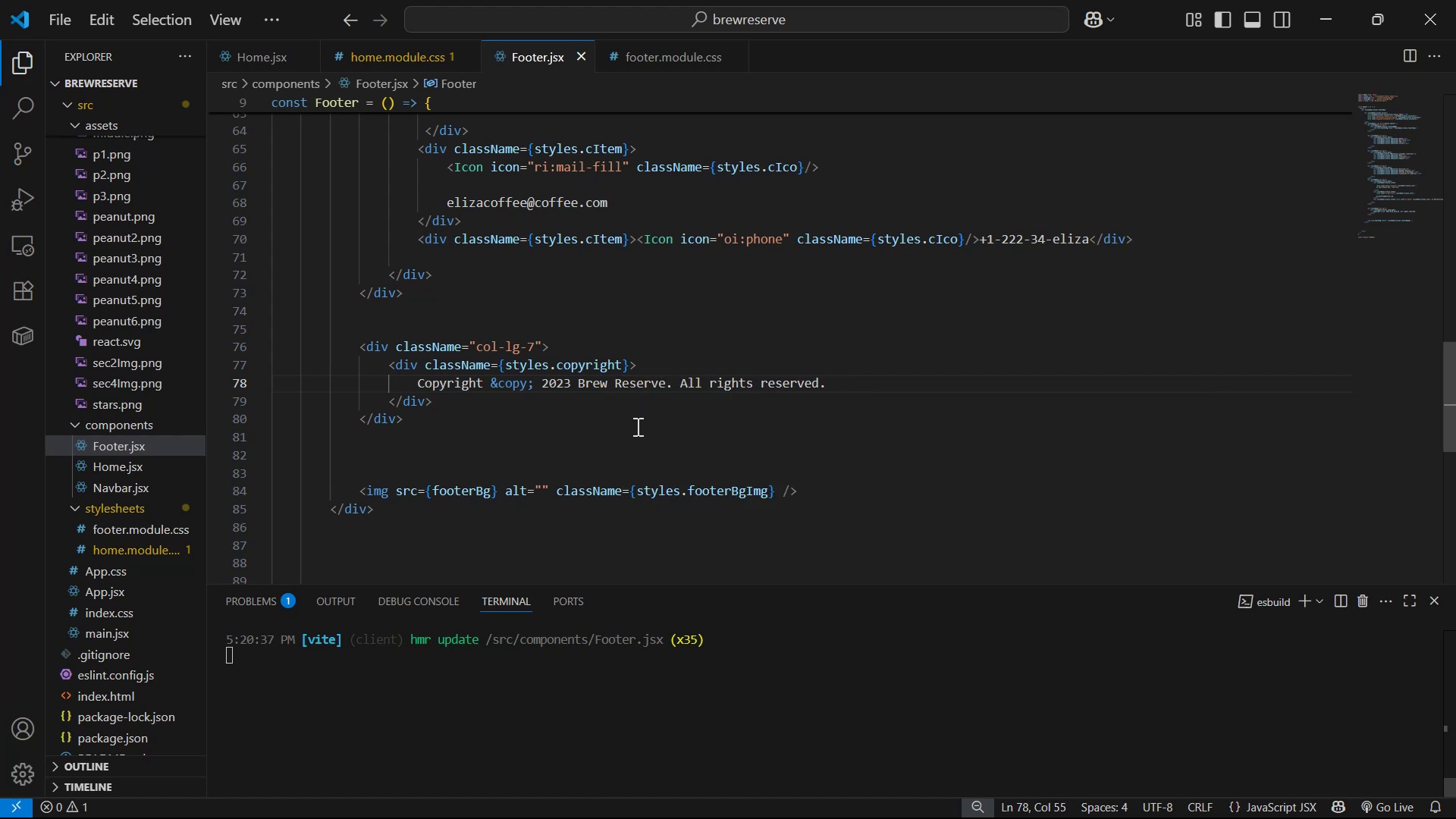 
key(Alt+Tab)
 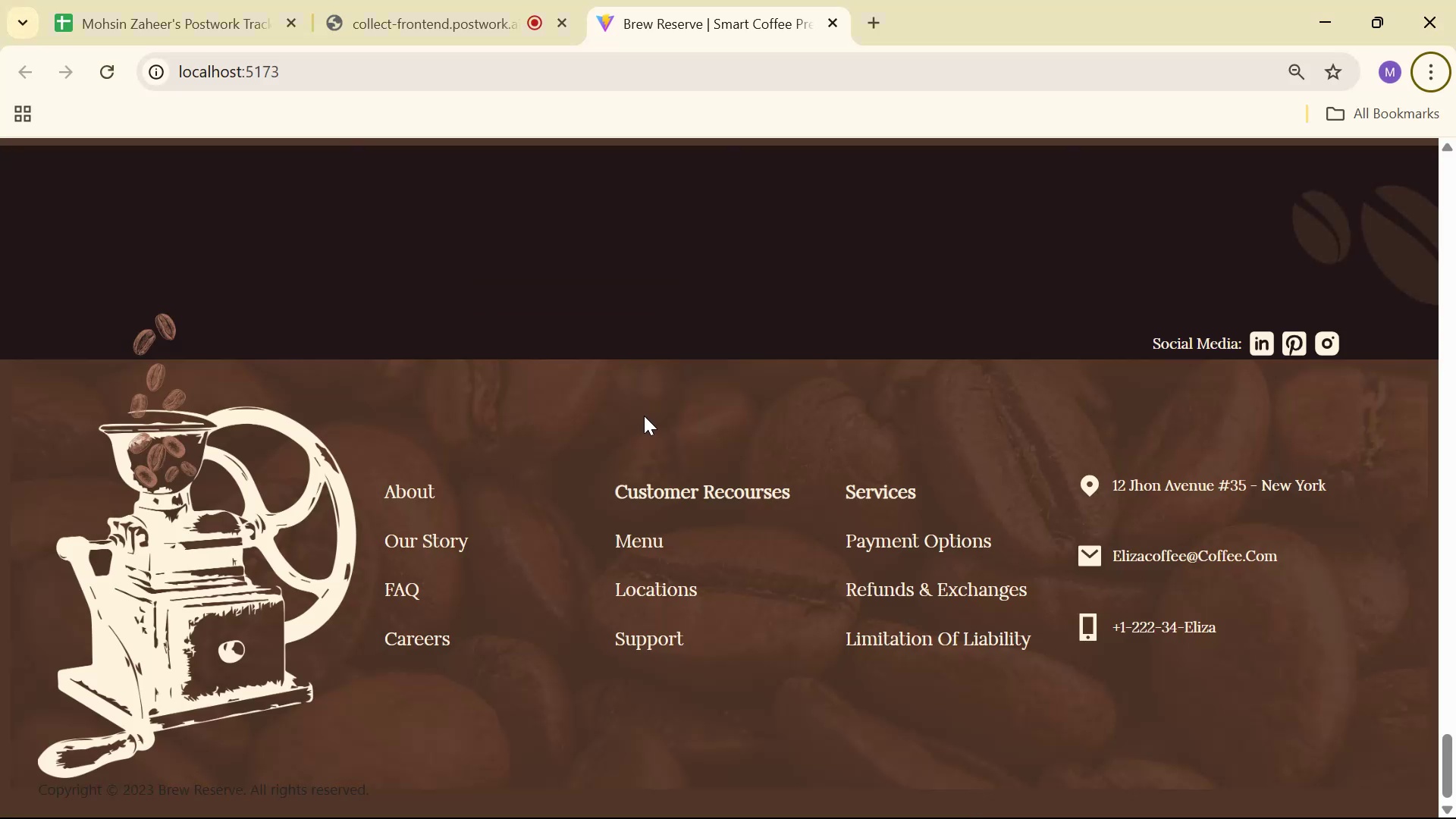 
key(Alt+AltLeft)
 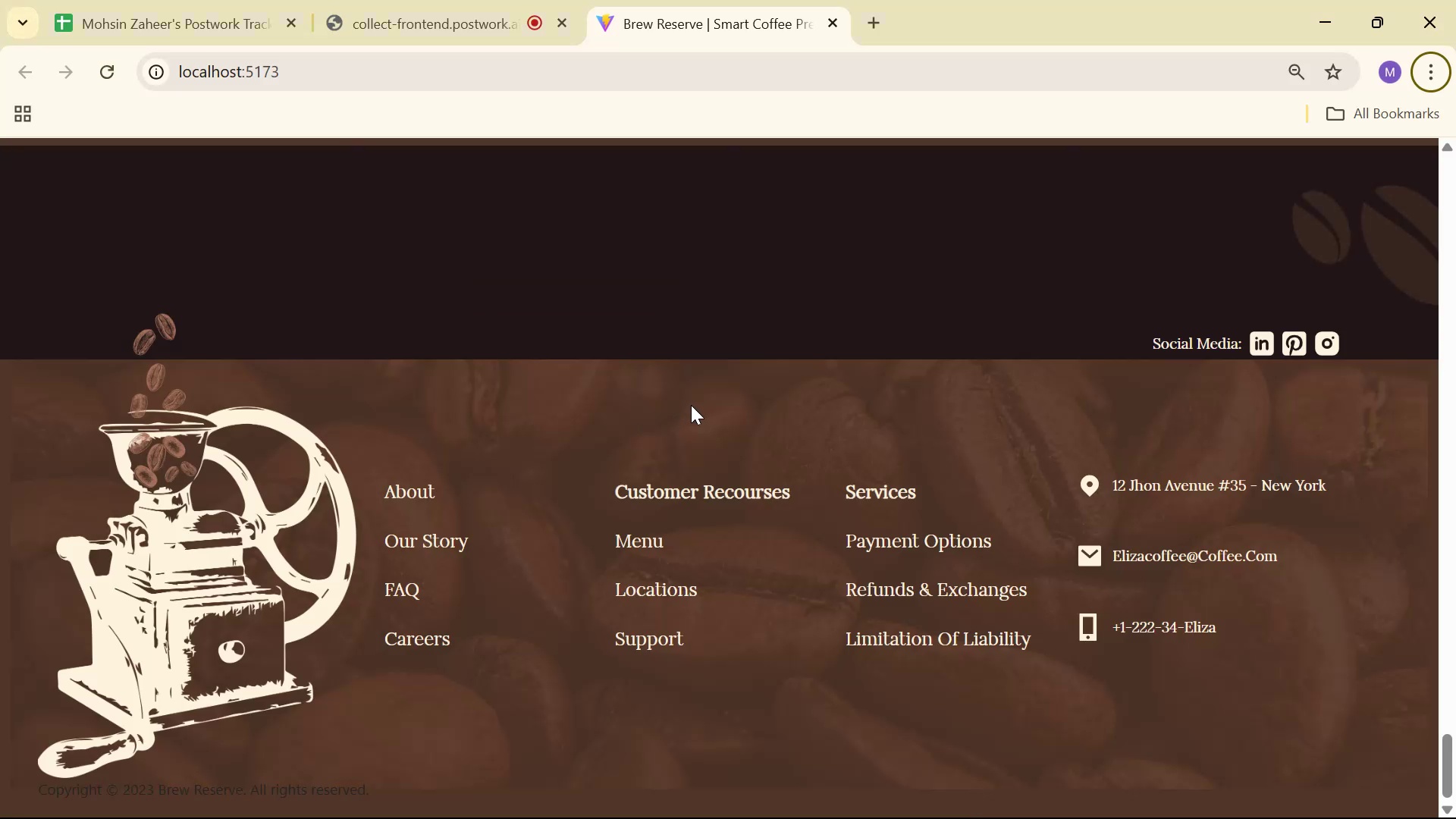 
key(Alt+Tab)
 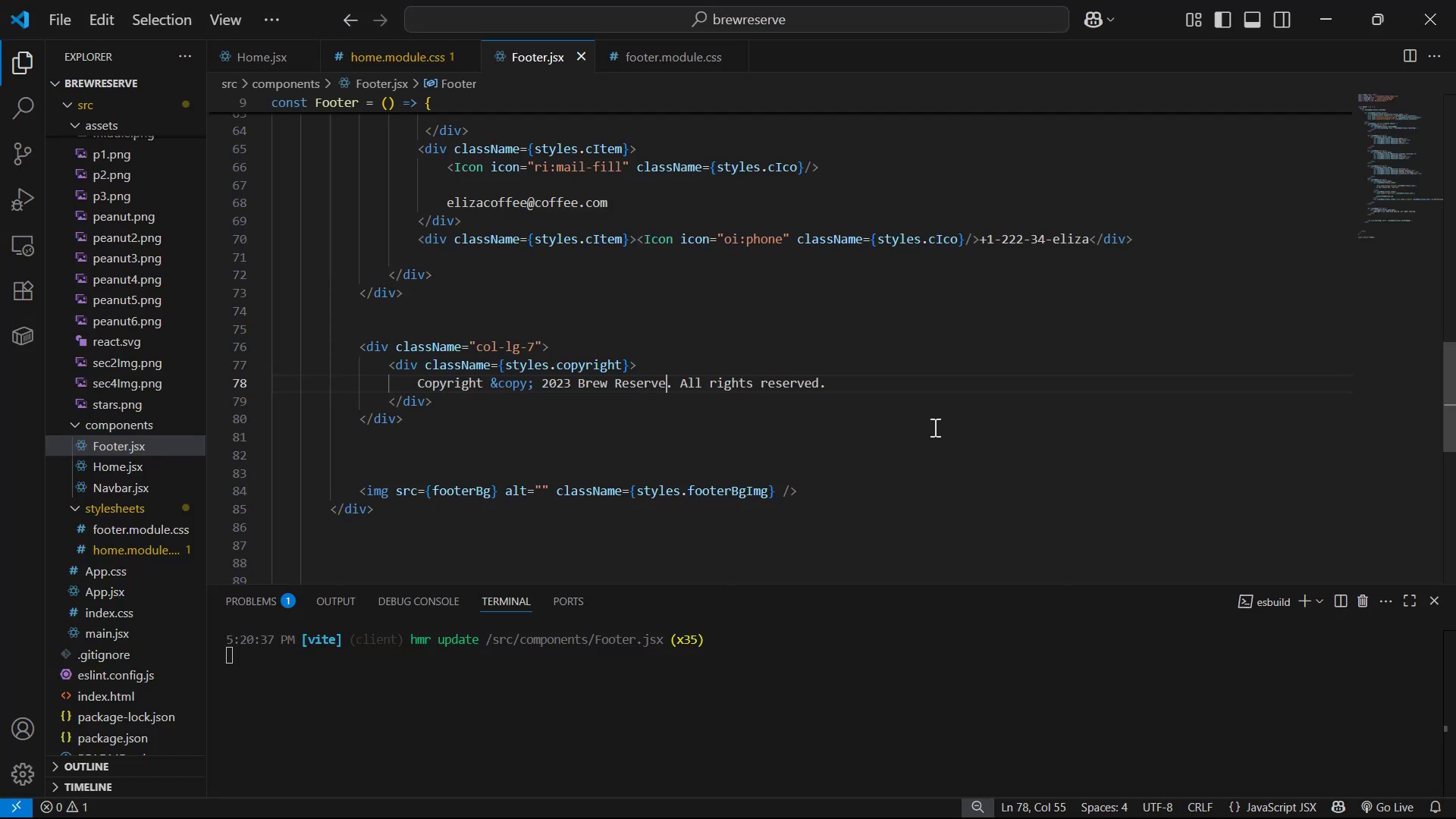 
left_click([971, 365])
 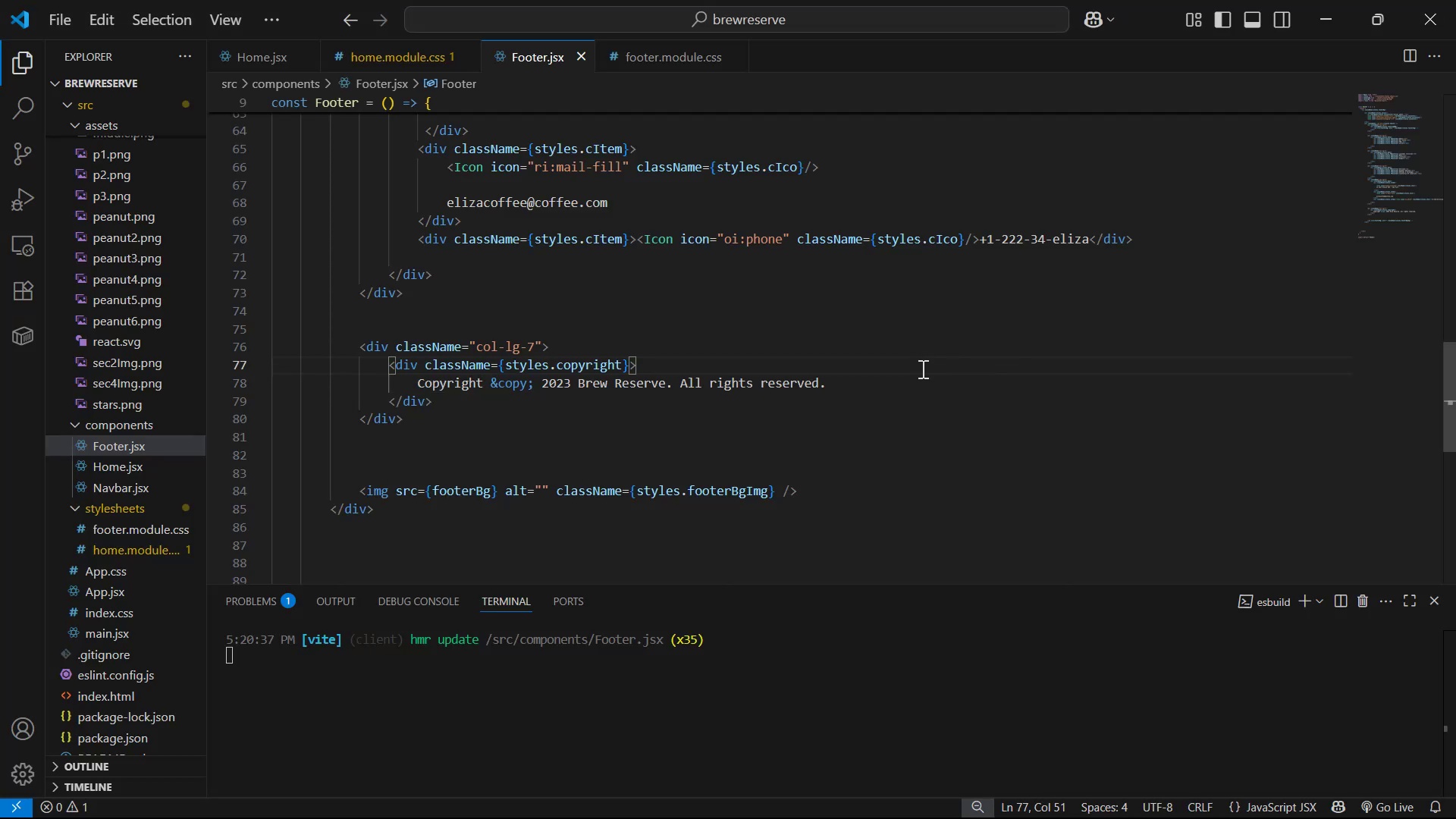 
left_click([912, 381])
 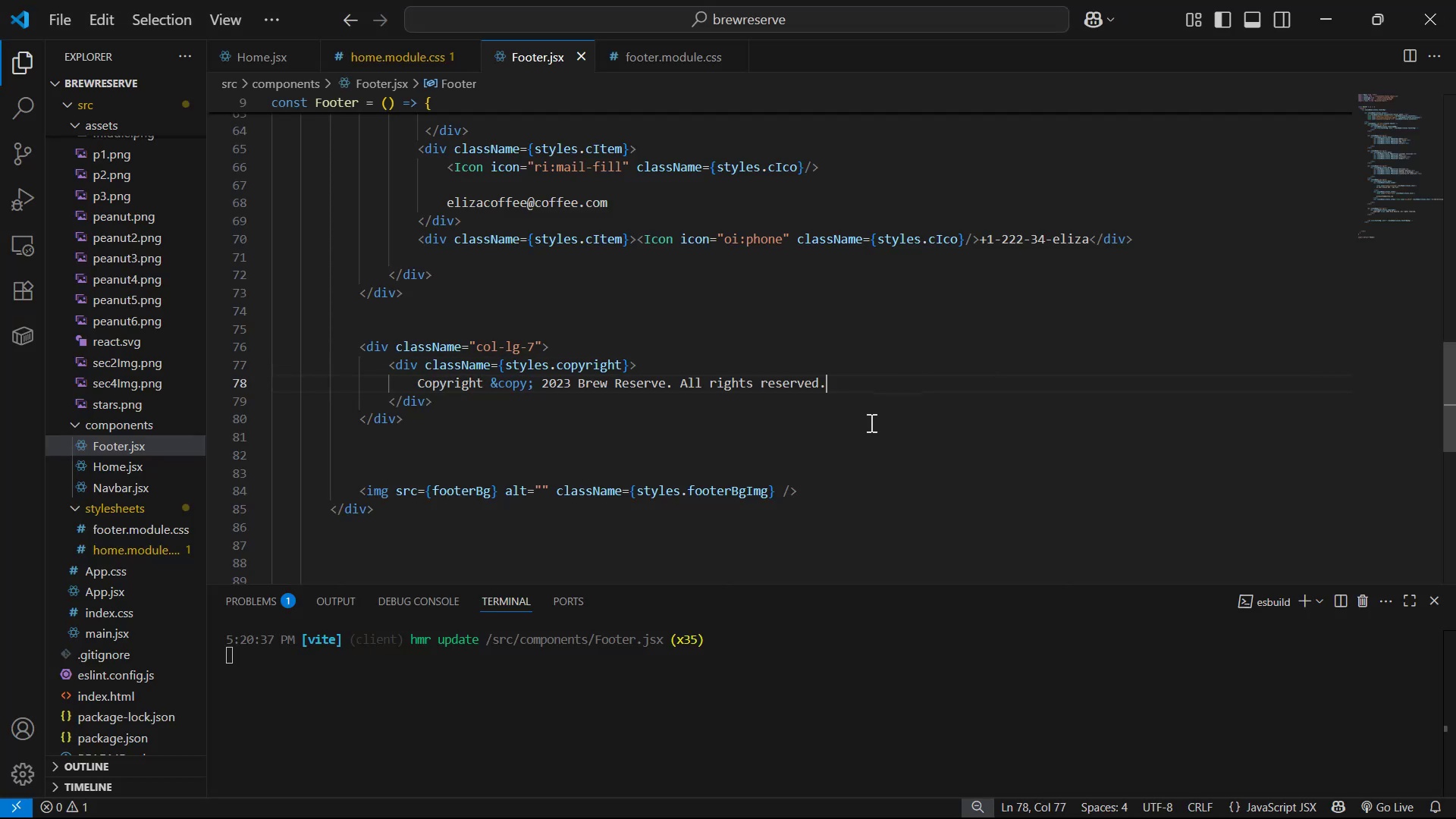 
scroll: coordinate [665, 447], scroll_direction: up, amount: 6.0
 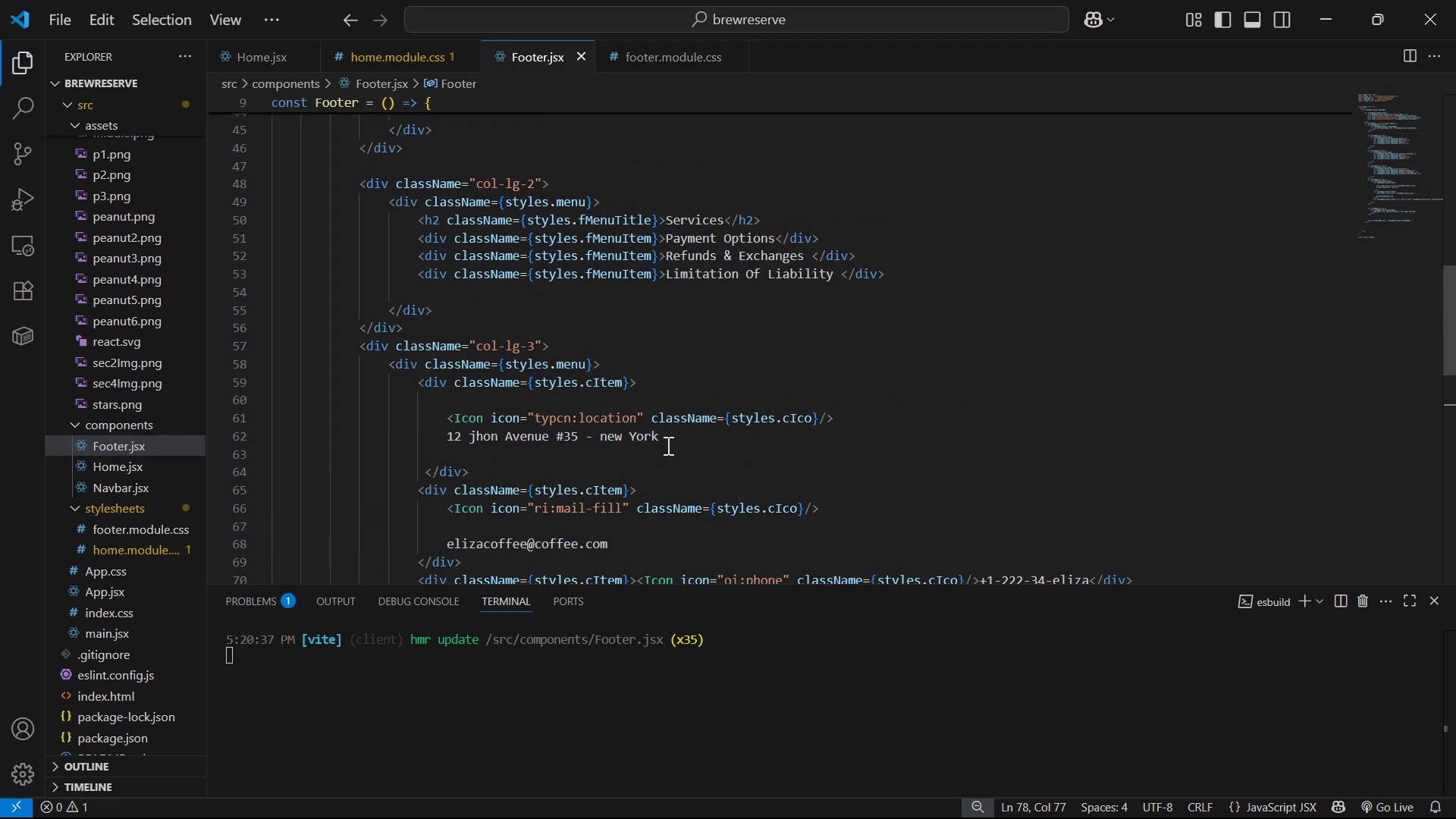 
scroll: coordinate [664, 436], scroll_direction: down, amount: 9.0
 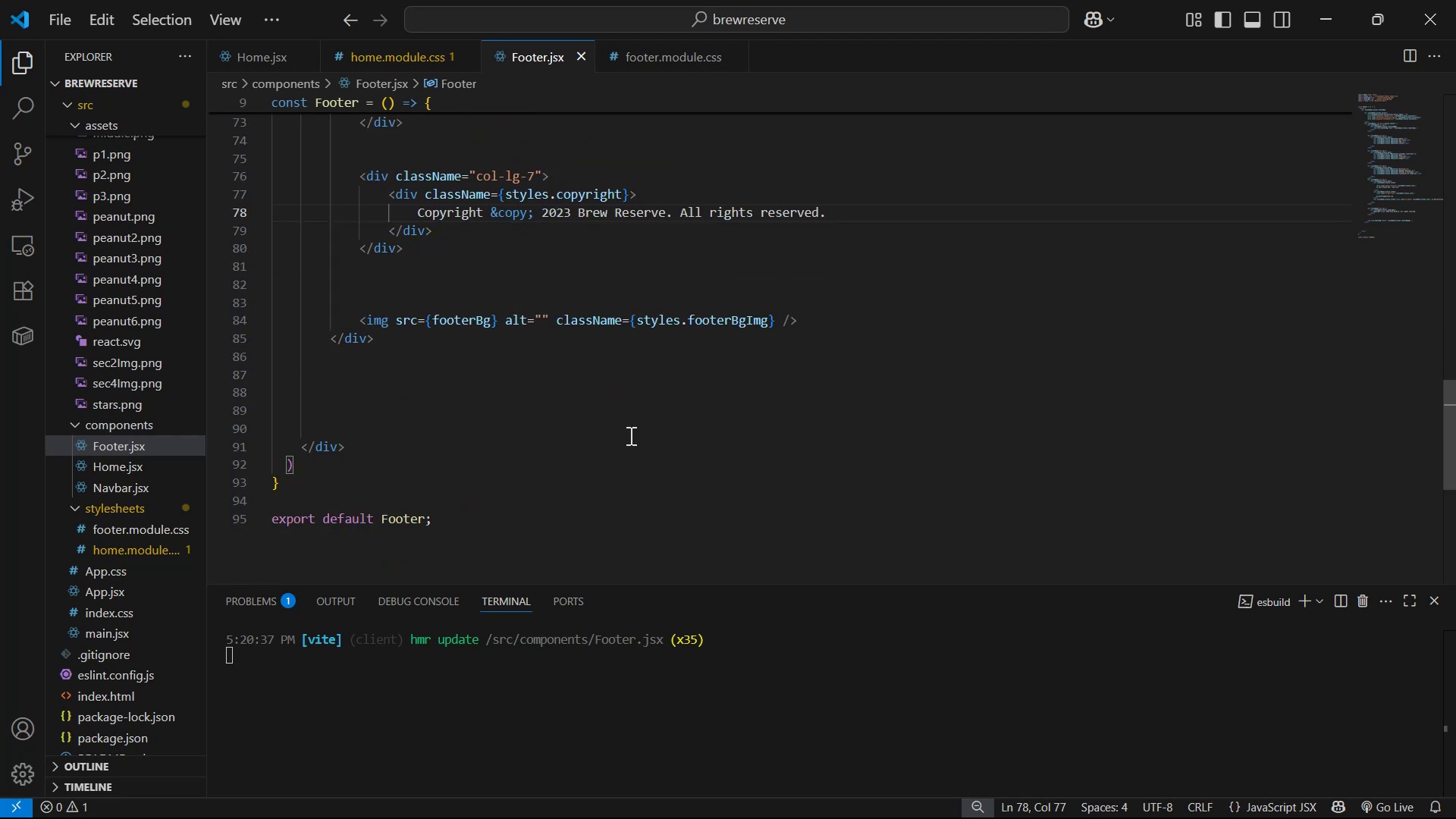 
scroll: coordinate [555, 435], scroll_direction: up, amount: 2.0
 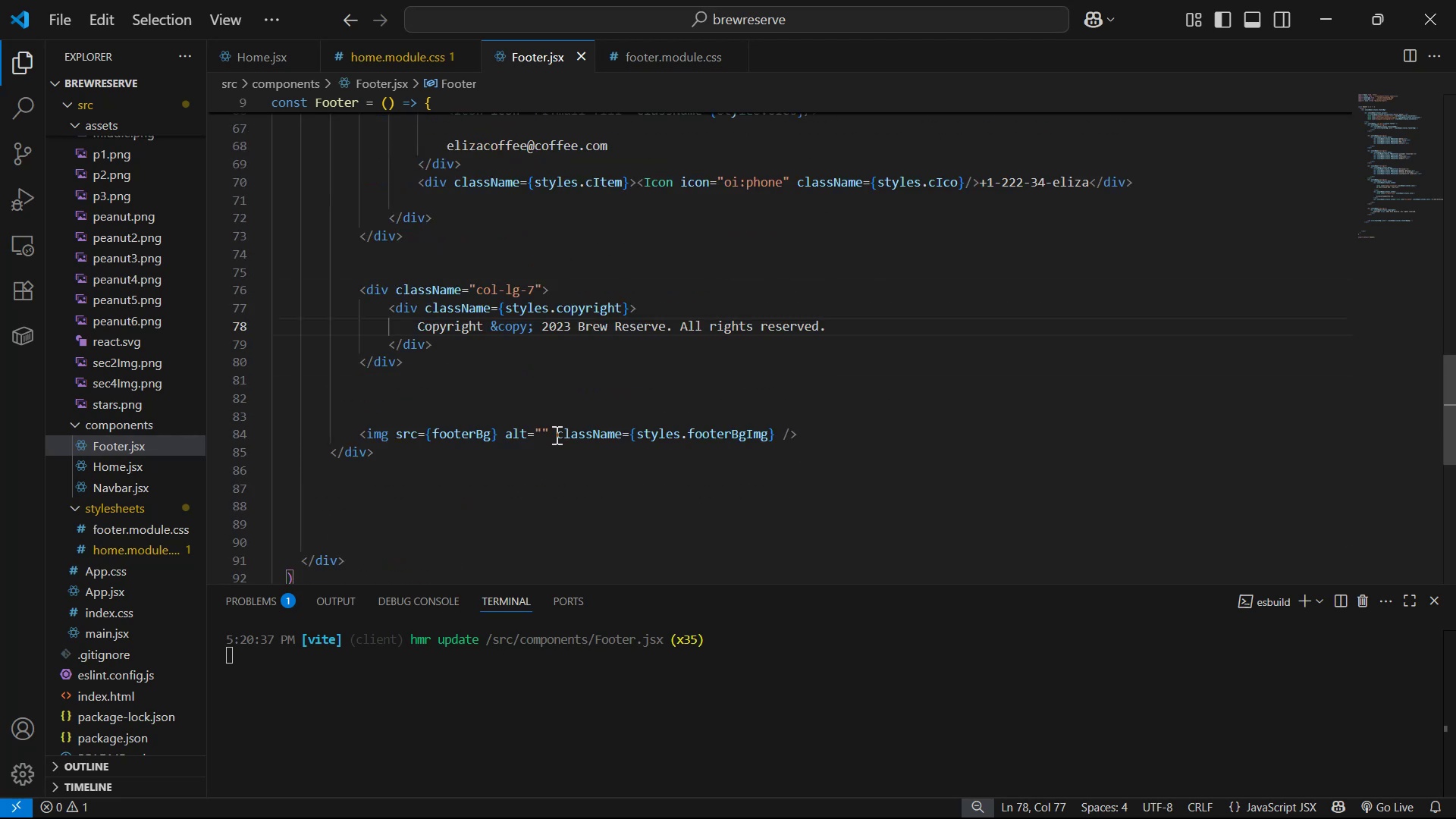 
key(Alt+AltLeft)
 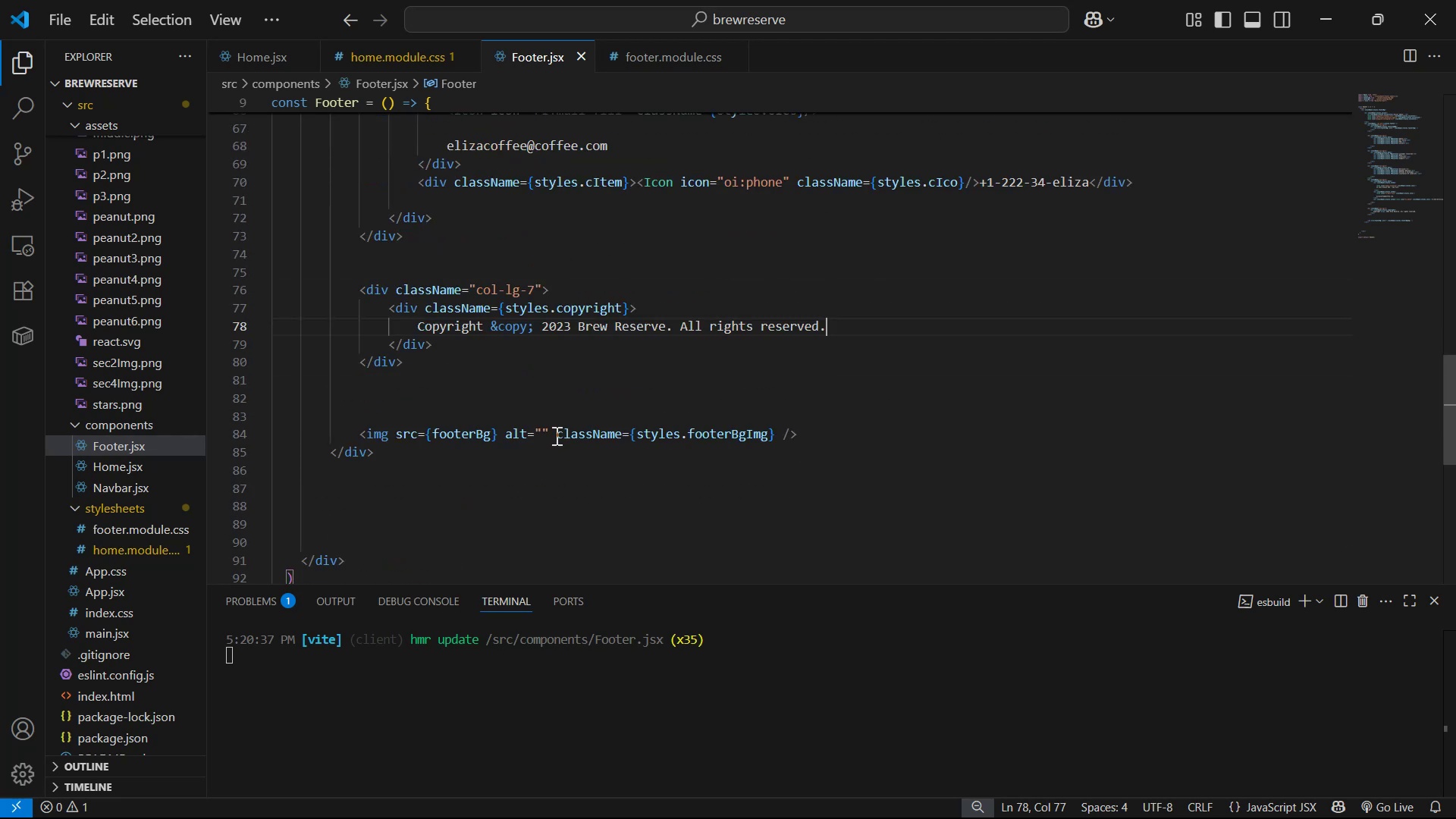 
key(Alt+Tab)
 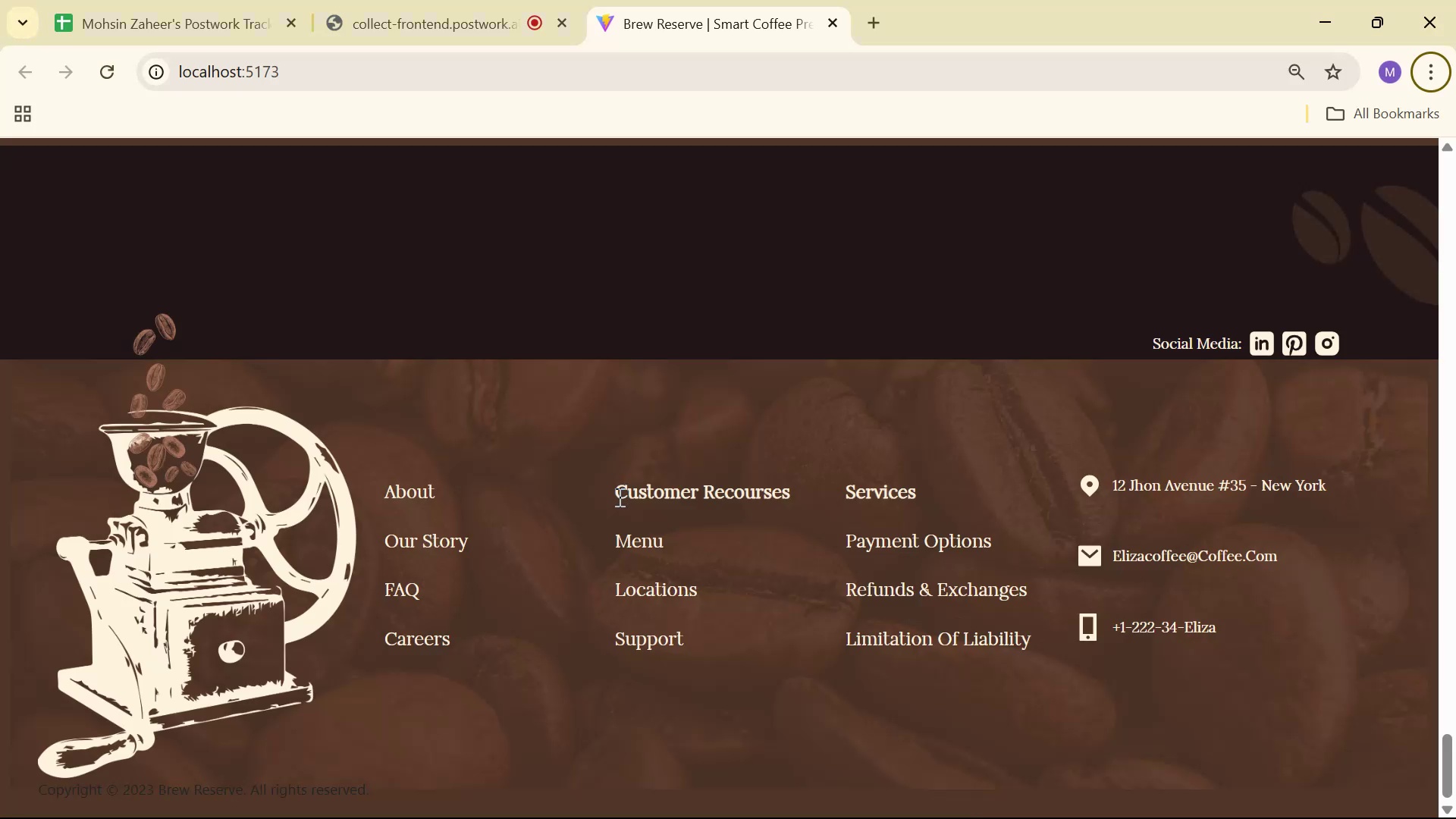 
key(Alt+AltLeft)
 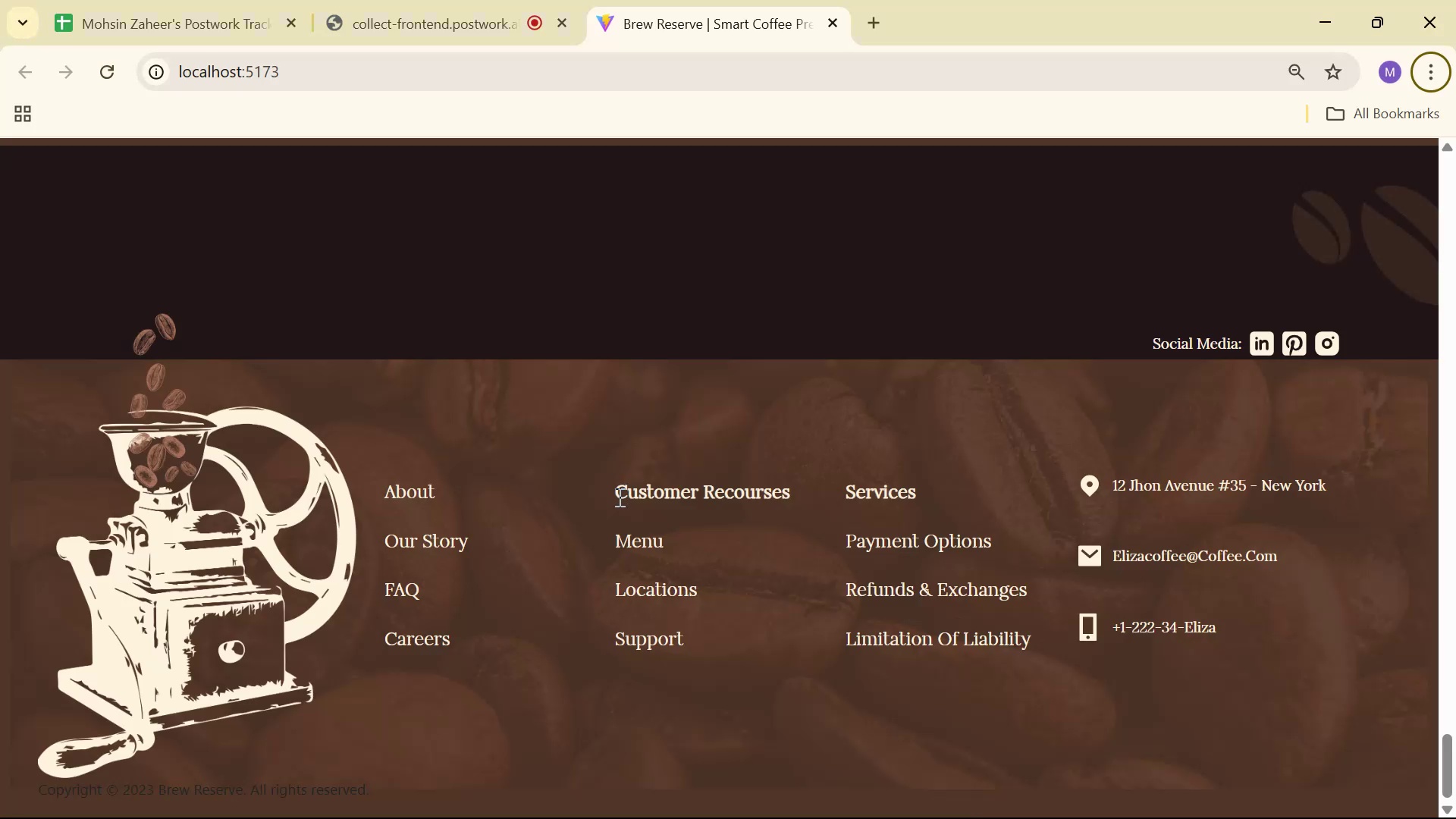 
key(Alt+Tab)
 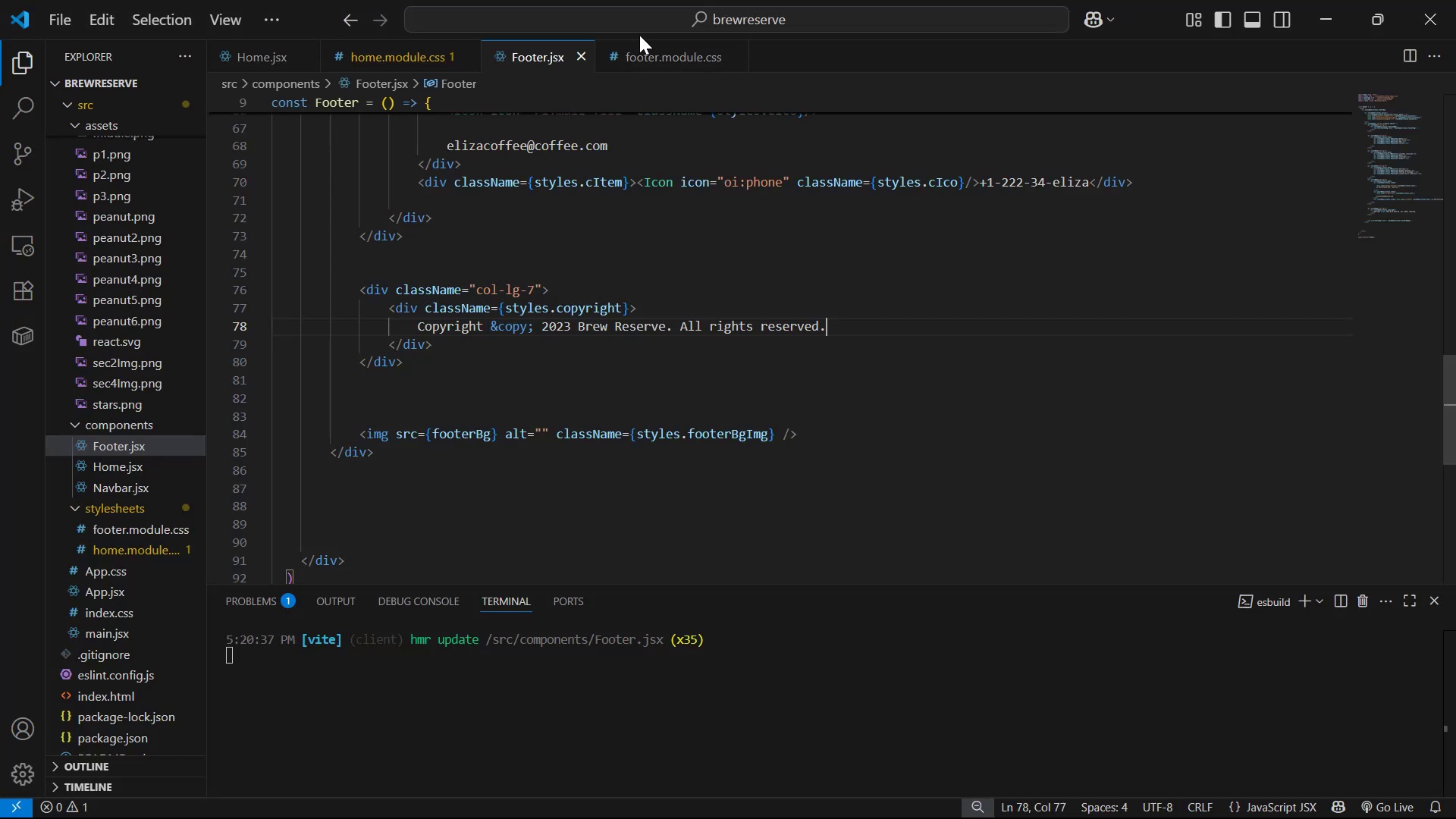 
left_click([657, 55])
 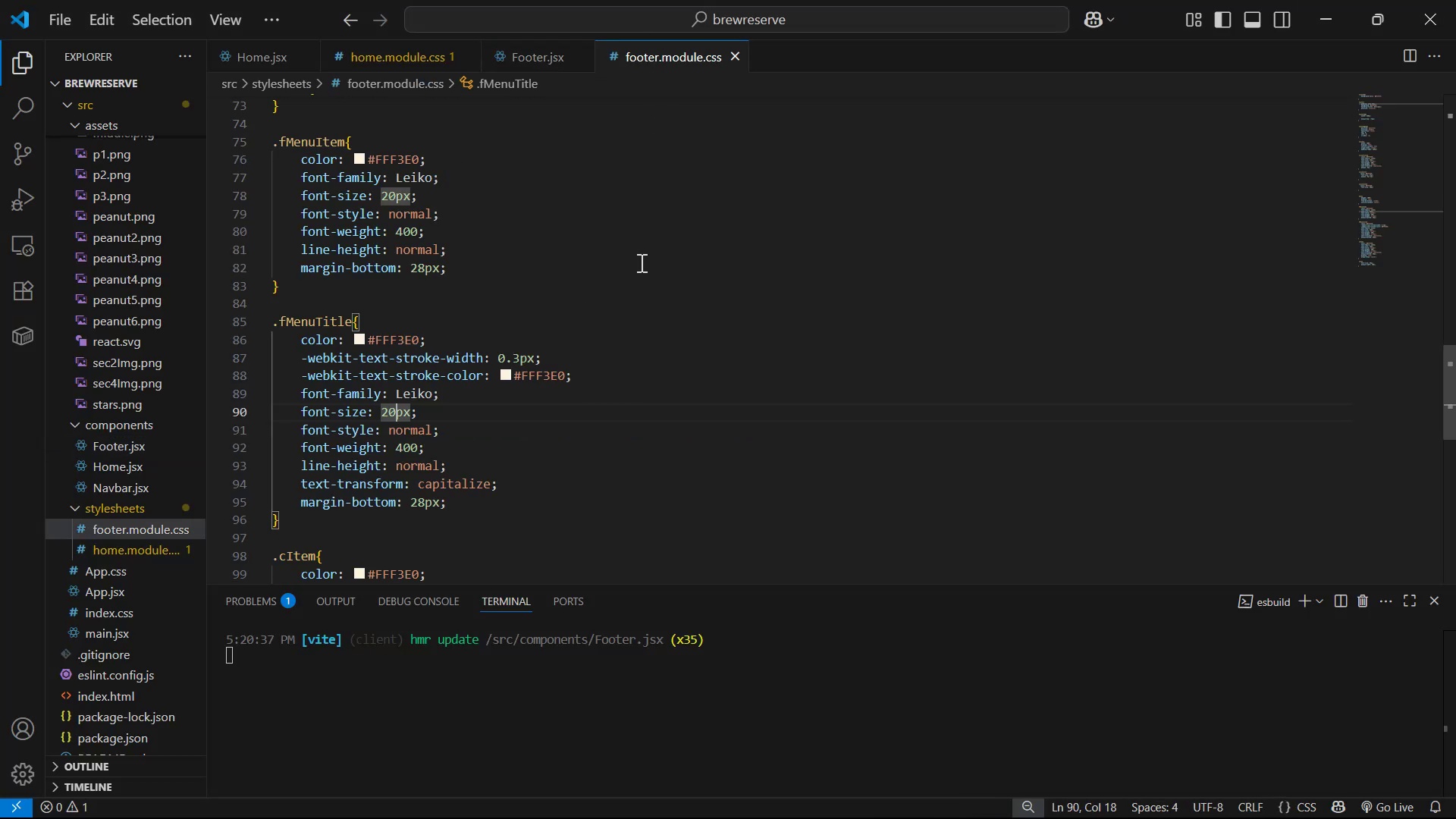 
scroll: coordinate [601, 359], scroll_direction: up, amount: 19.0
 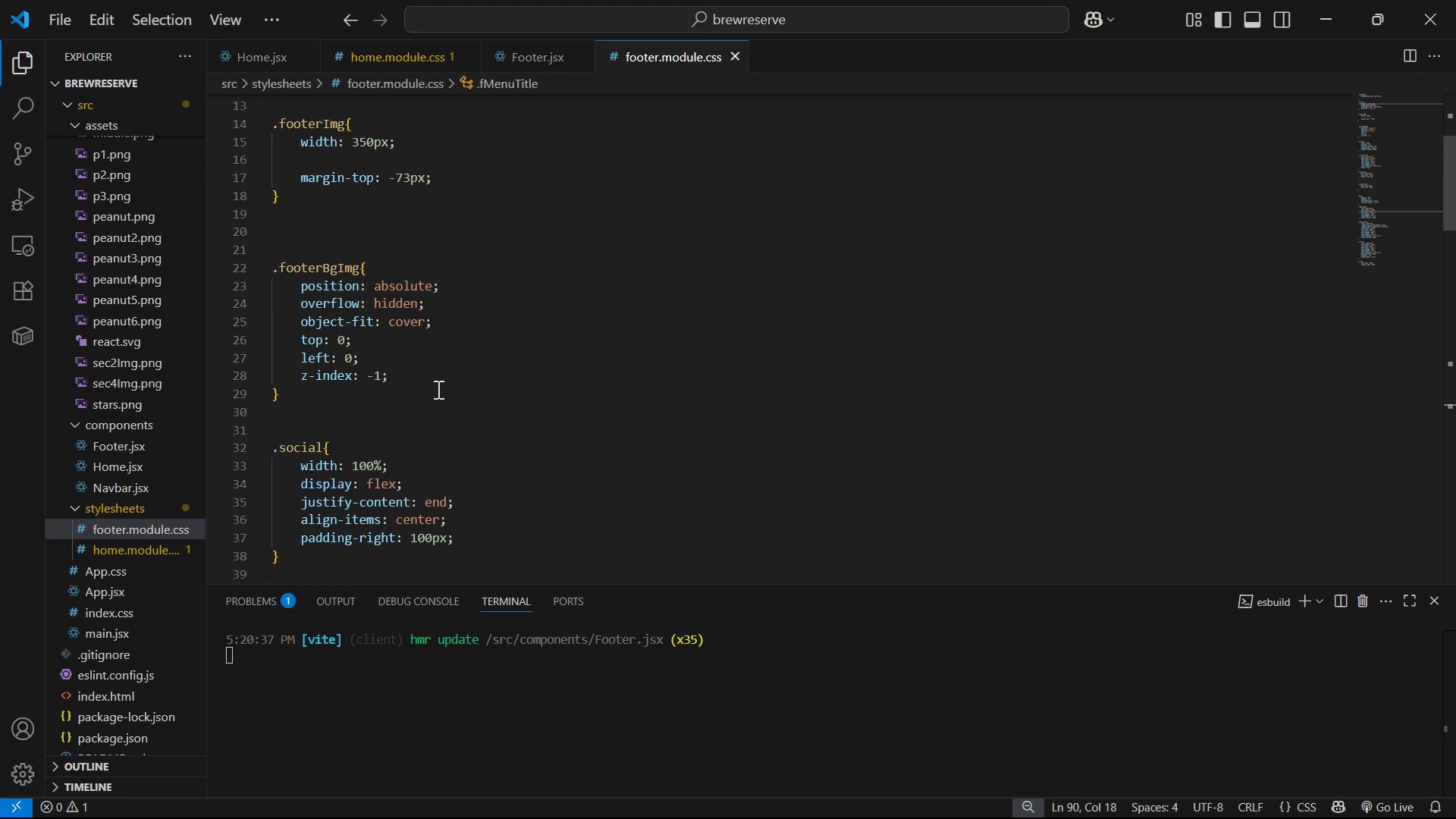 
left_click([439, 374])
 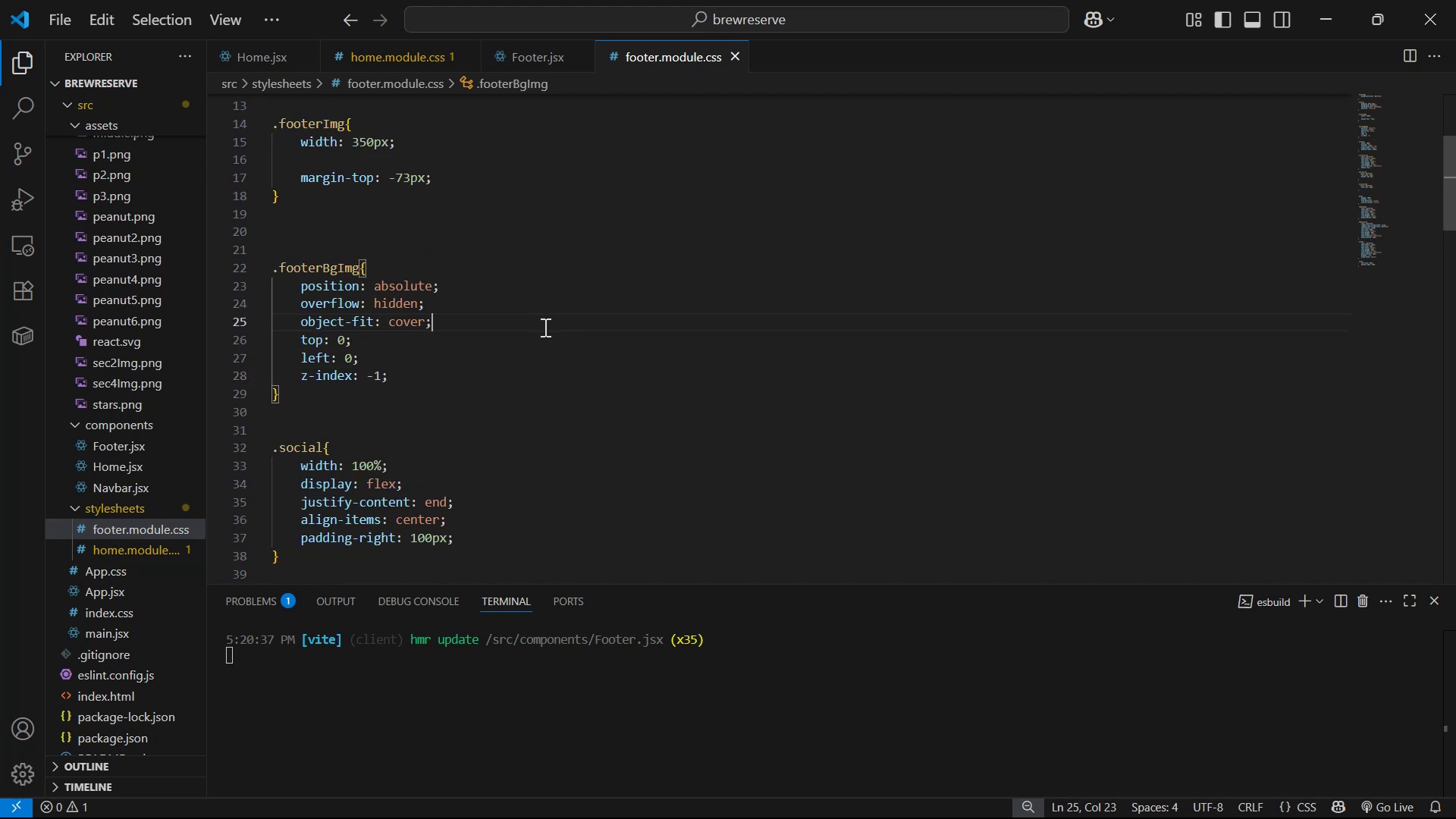 
key(Enter)
 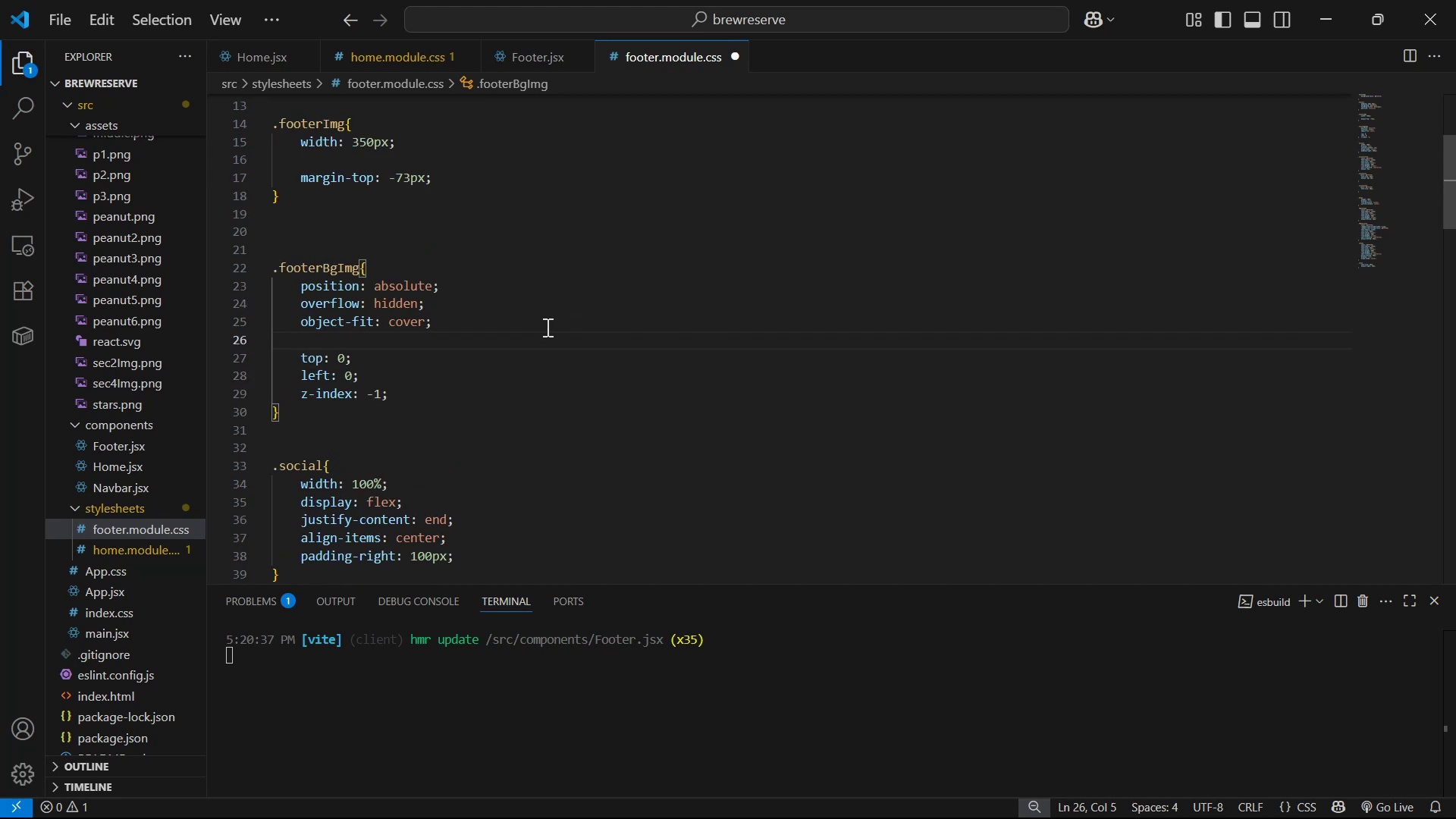 
type(he)
 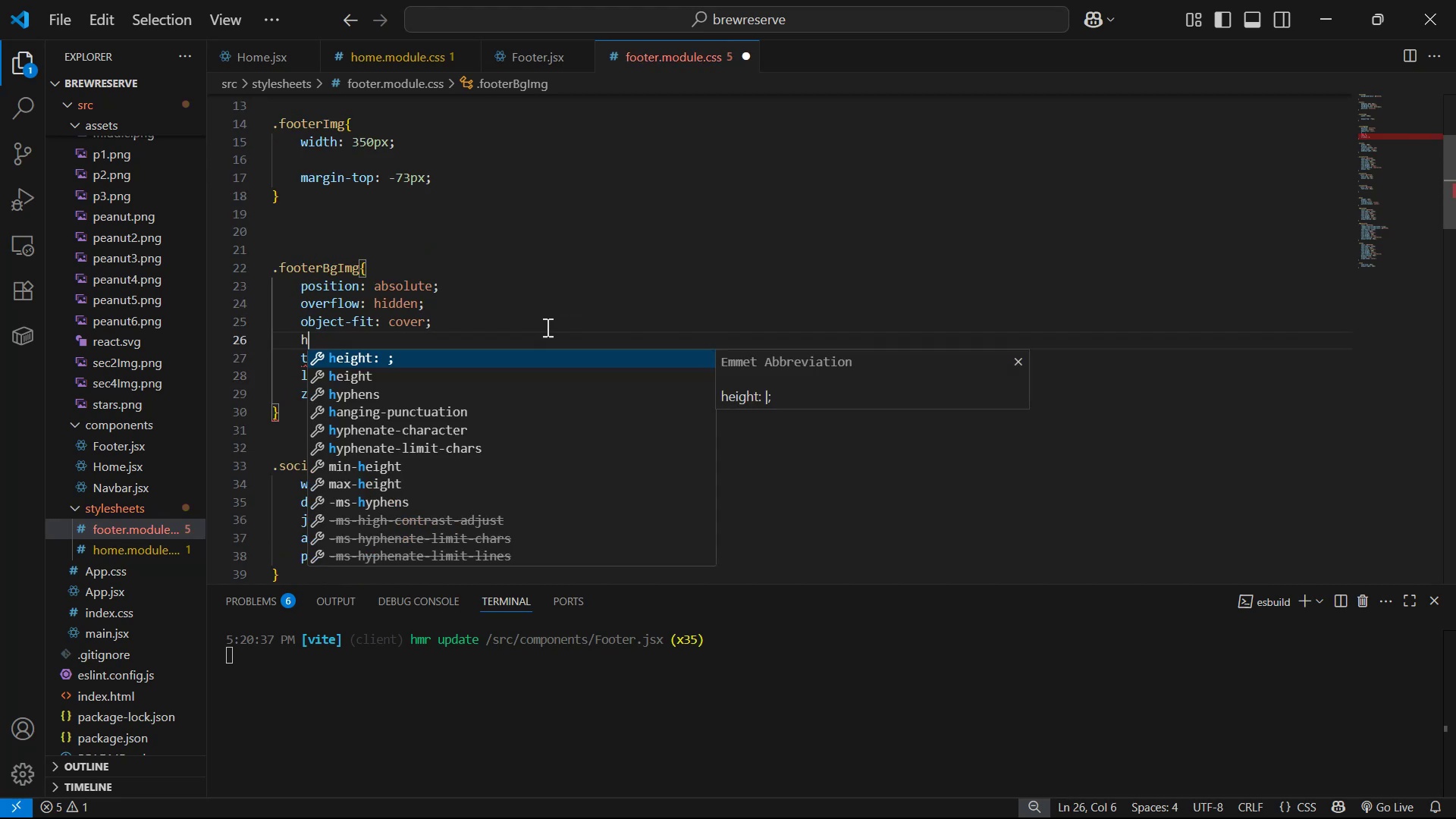 
key(Enter)
 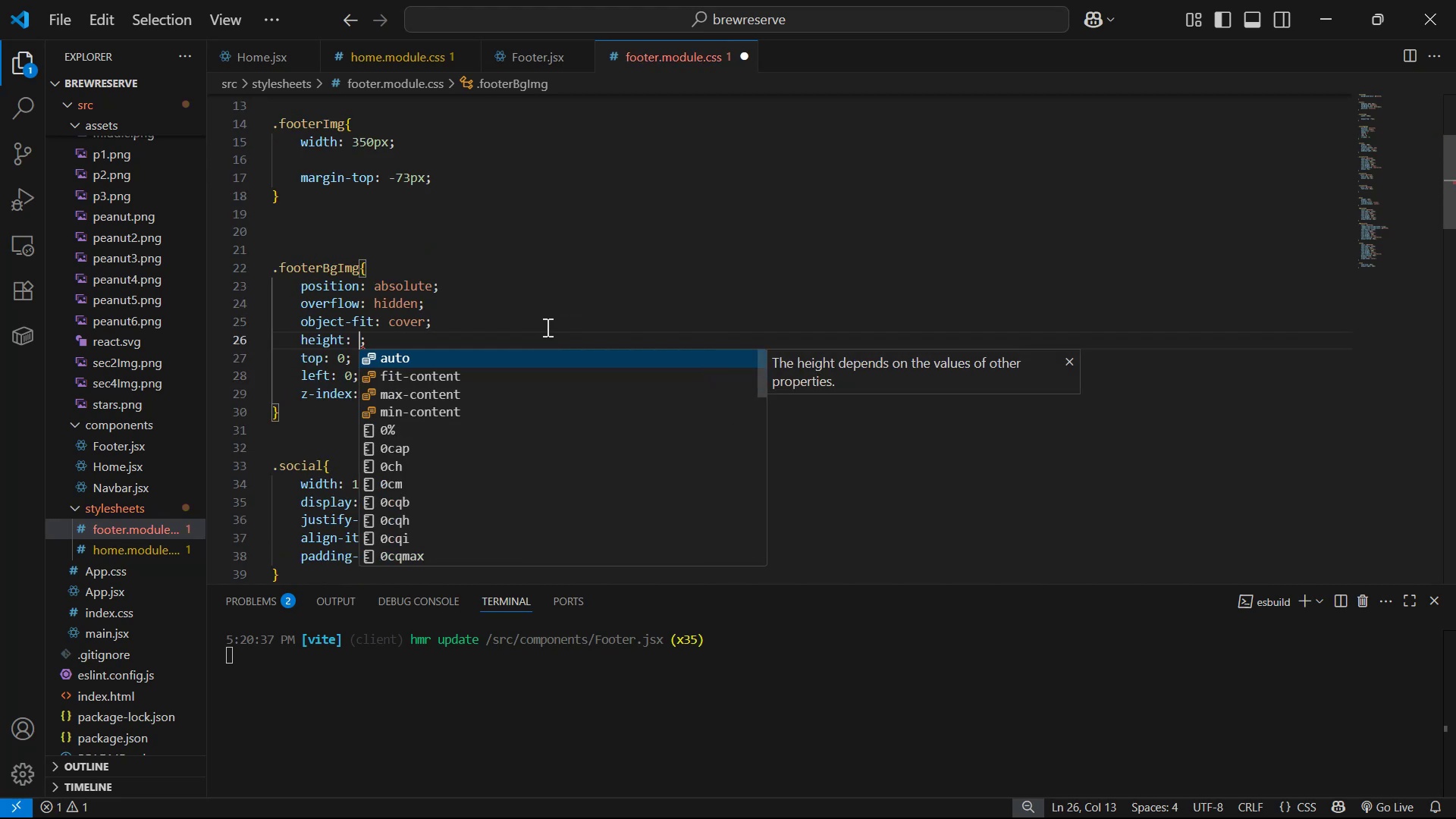 
type(100%)
 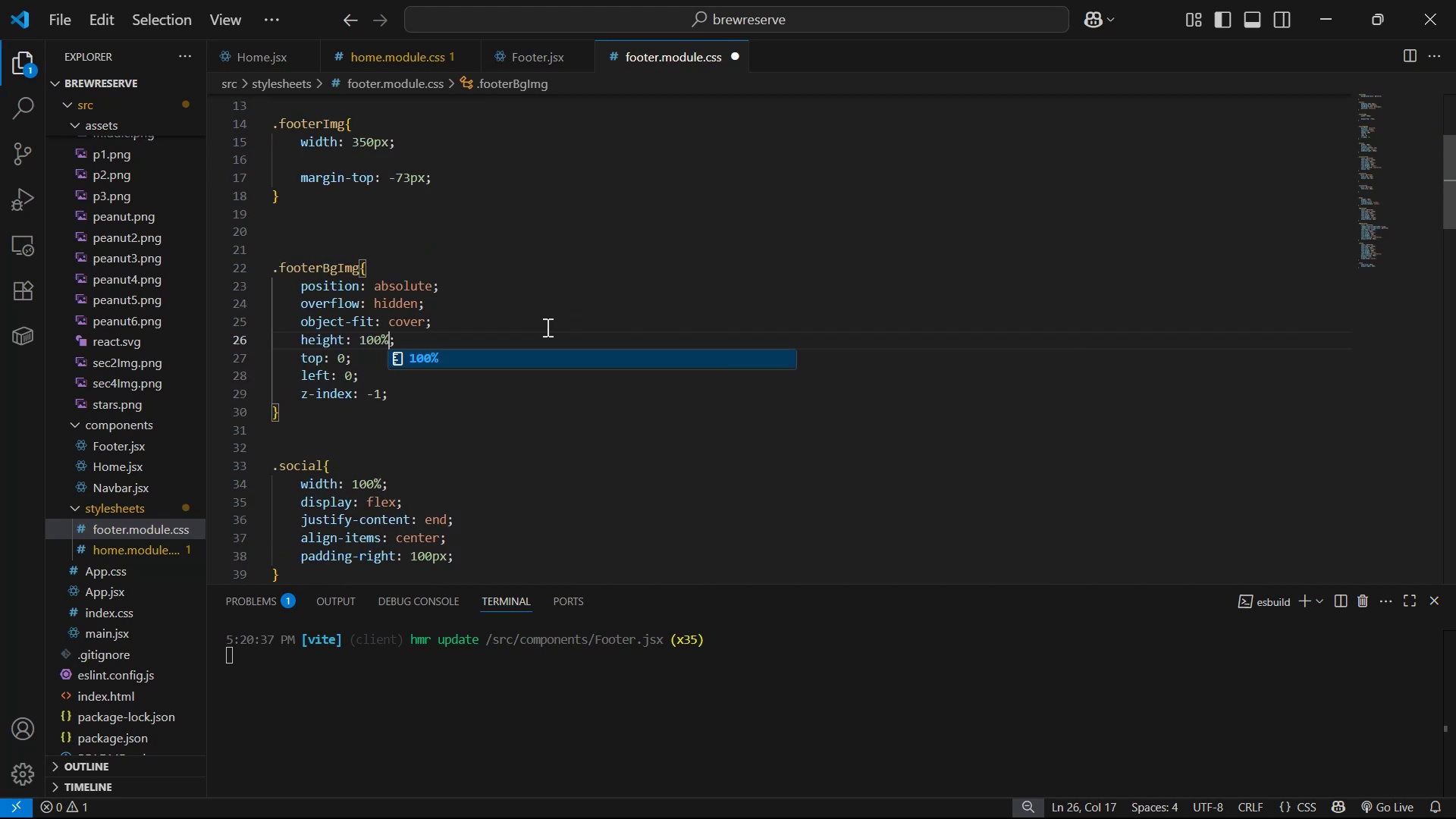 
key(Control+S)
 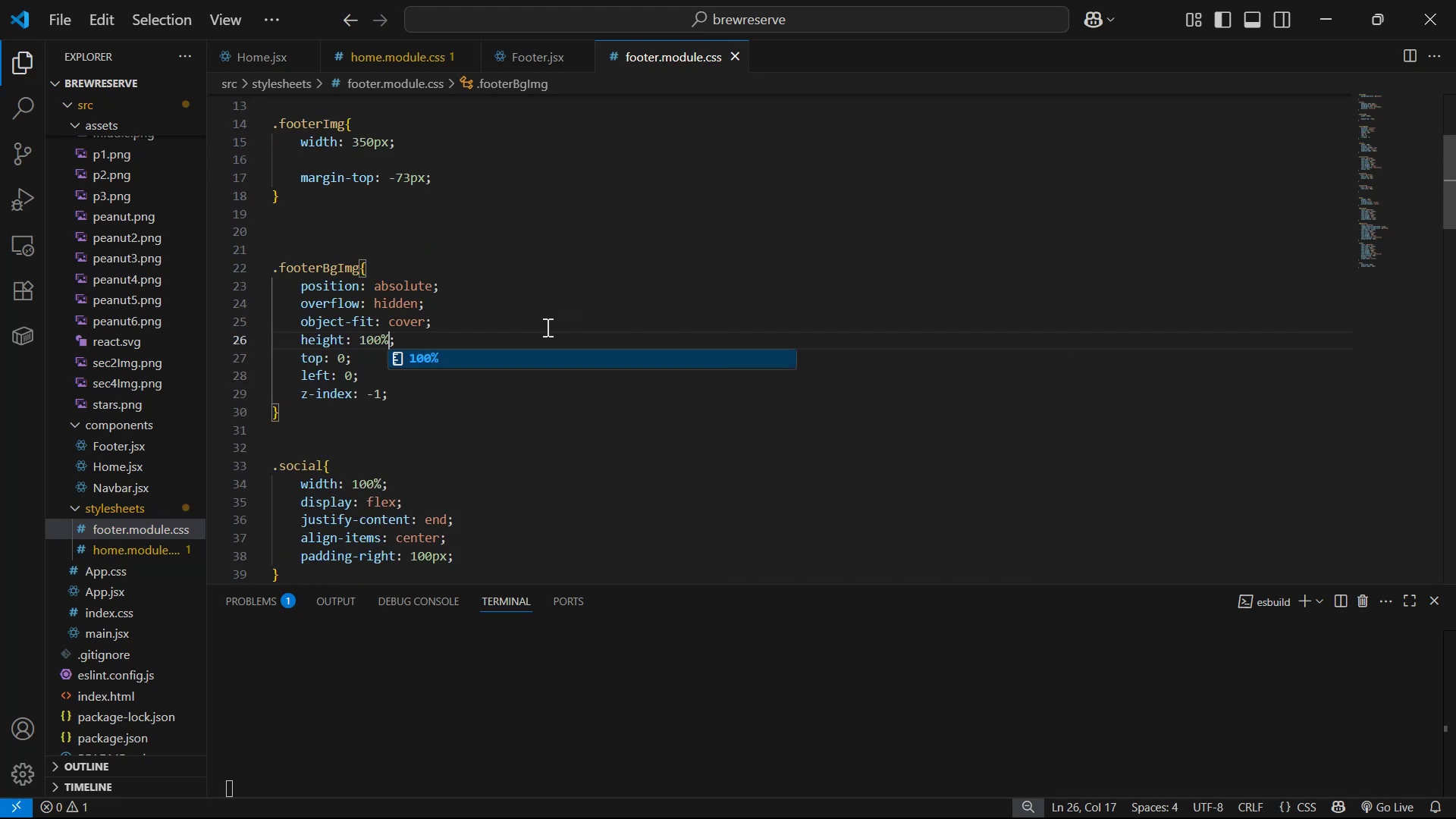 
key(Alt+AltLeft)
 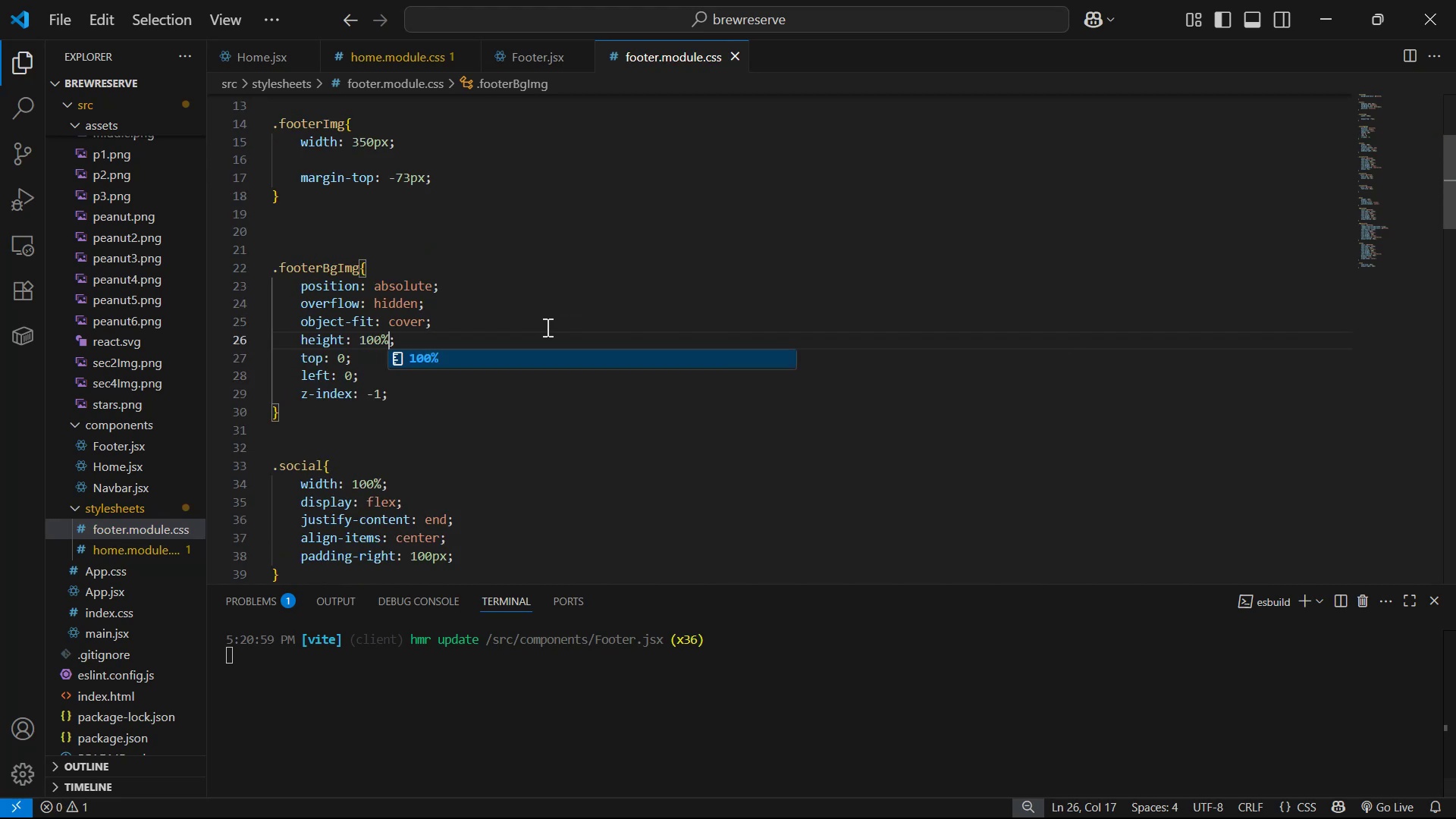 
key(Alt+Tab)
 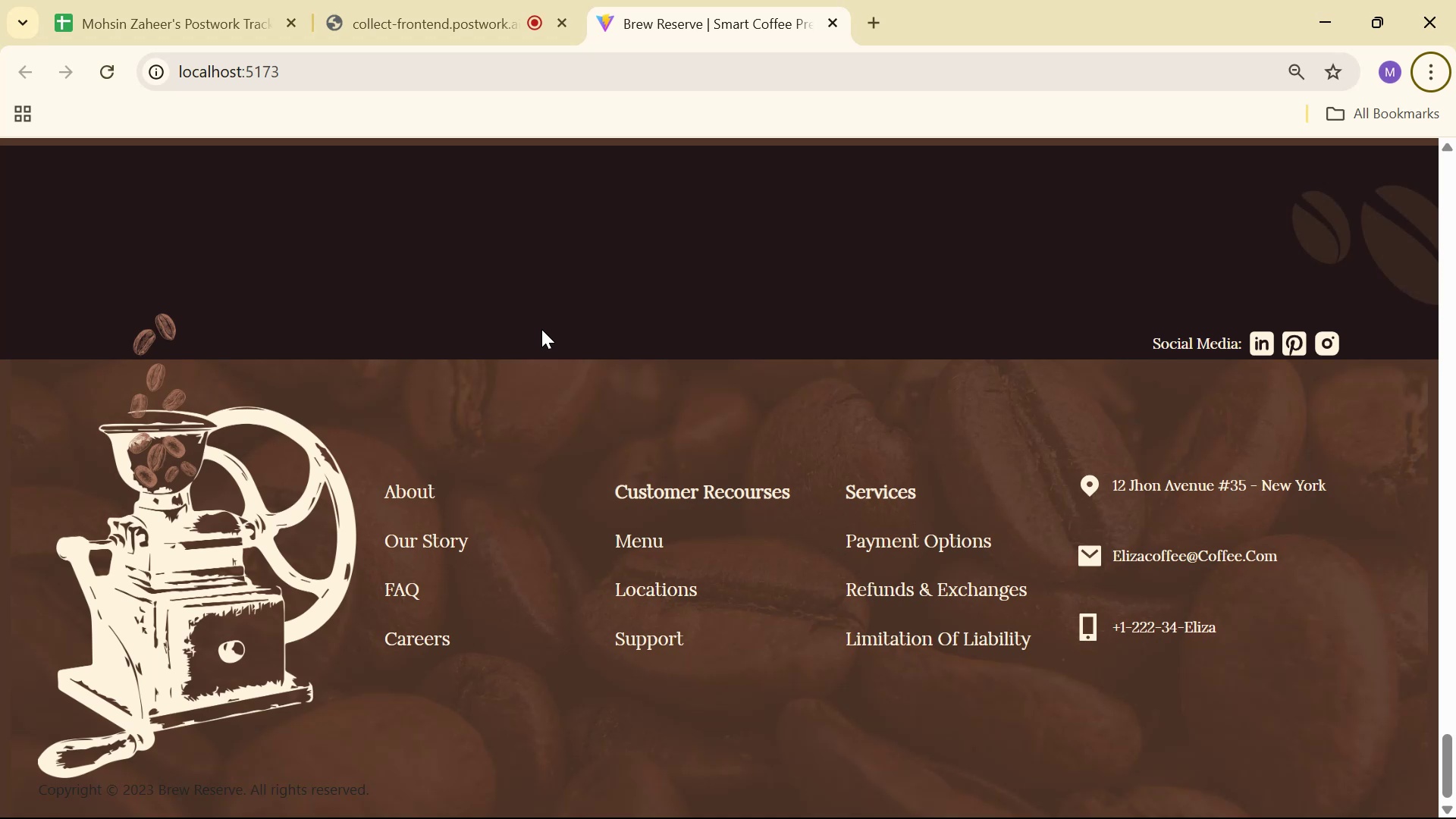 
wait(5.57)
 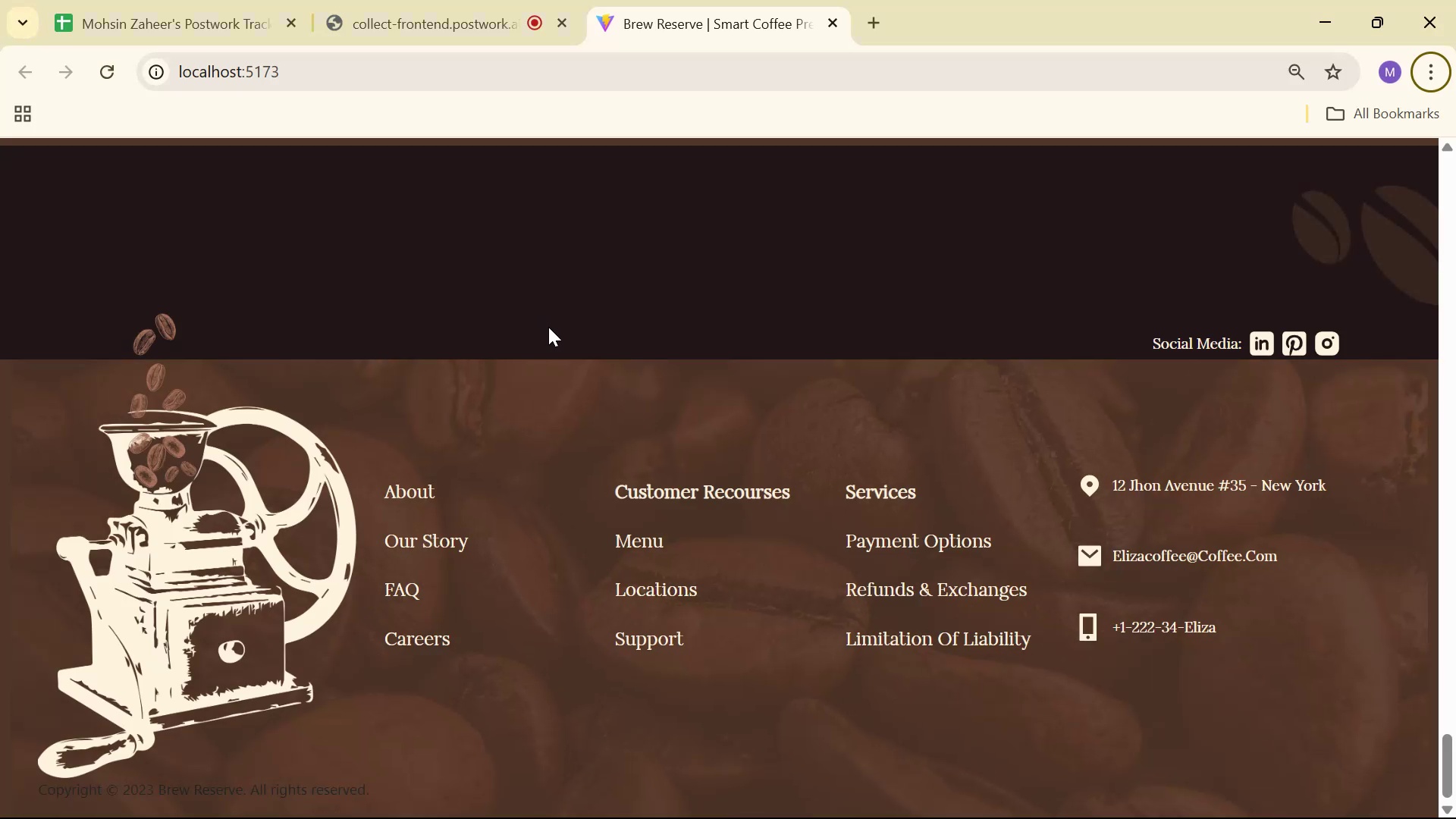 
key(Alt+AltLeft)
 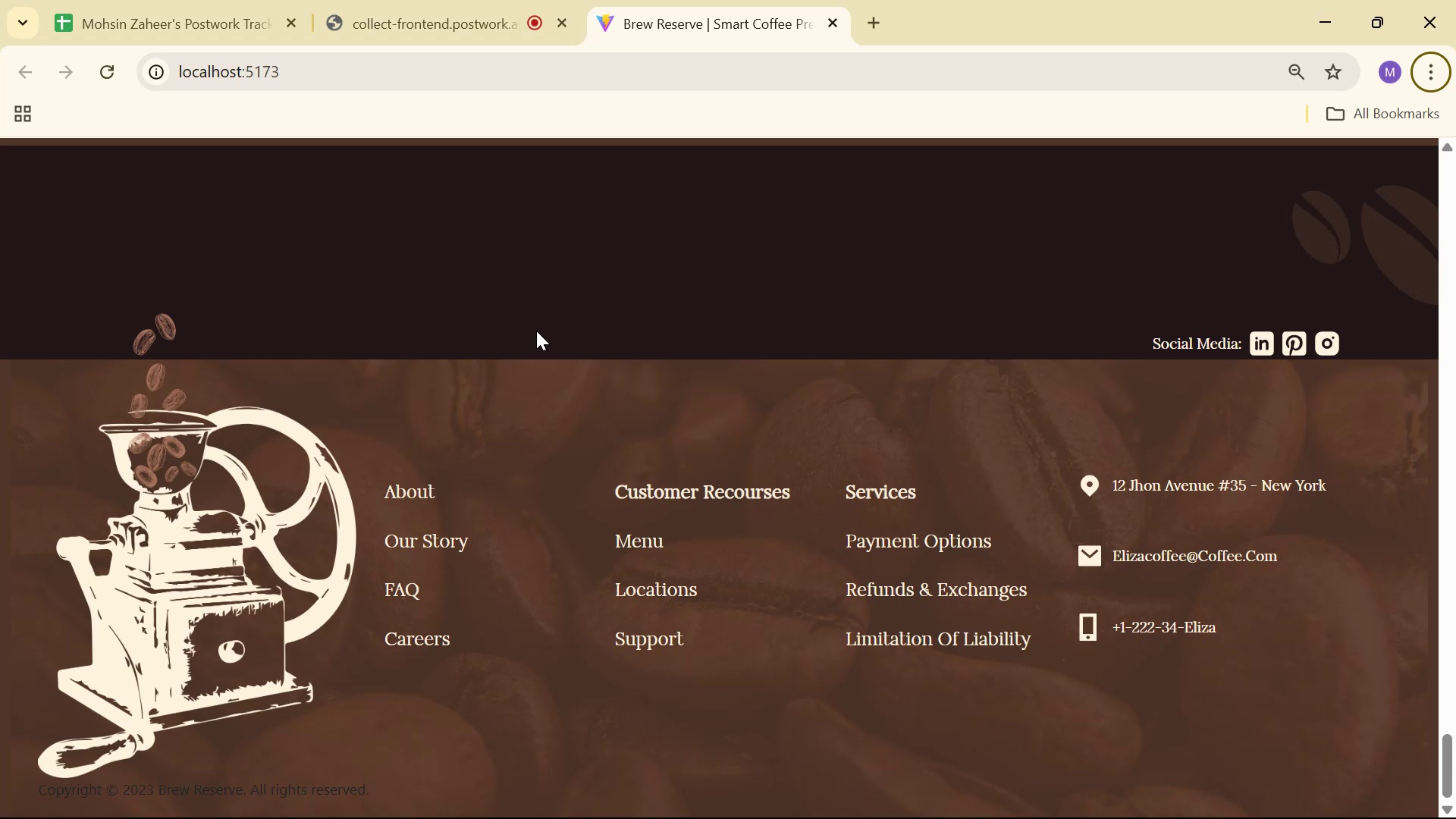 
key(Alt+Tab)
 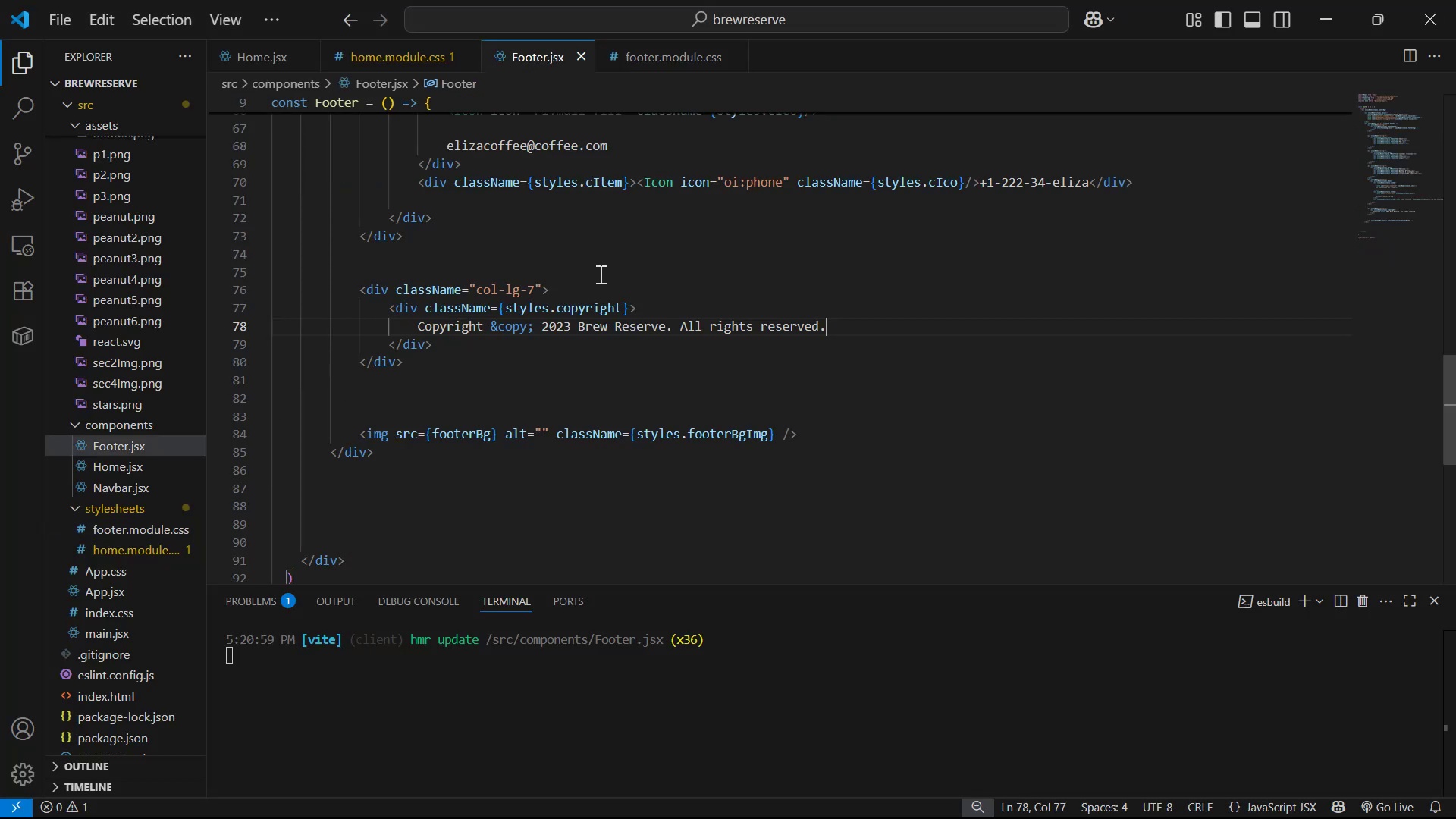 
left_click([533, 287])
 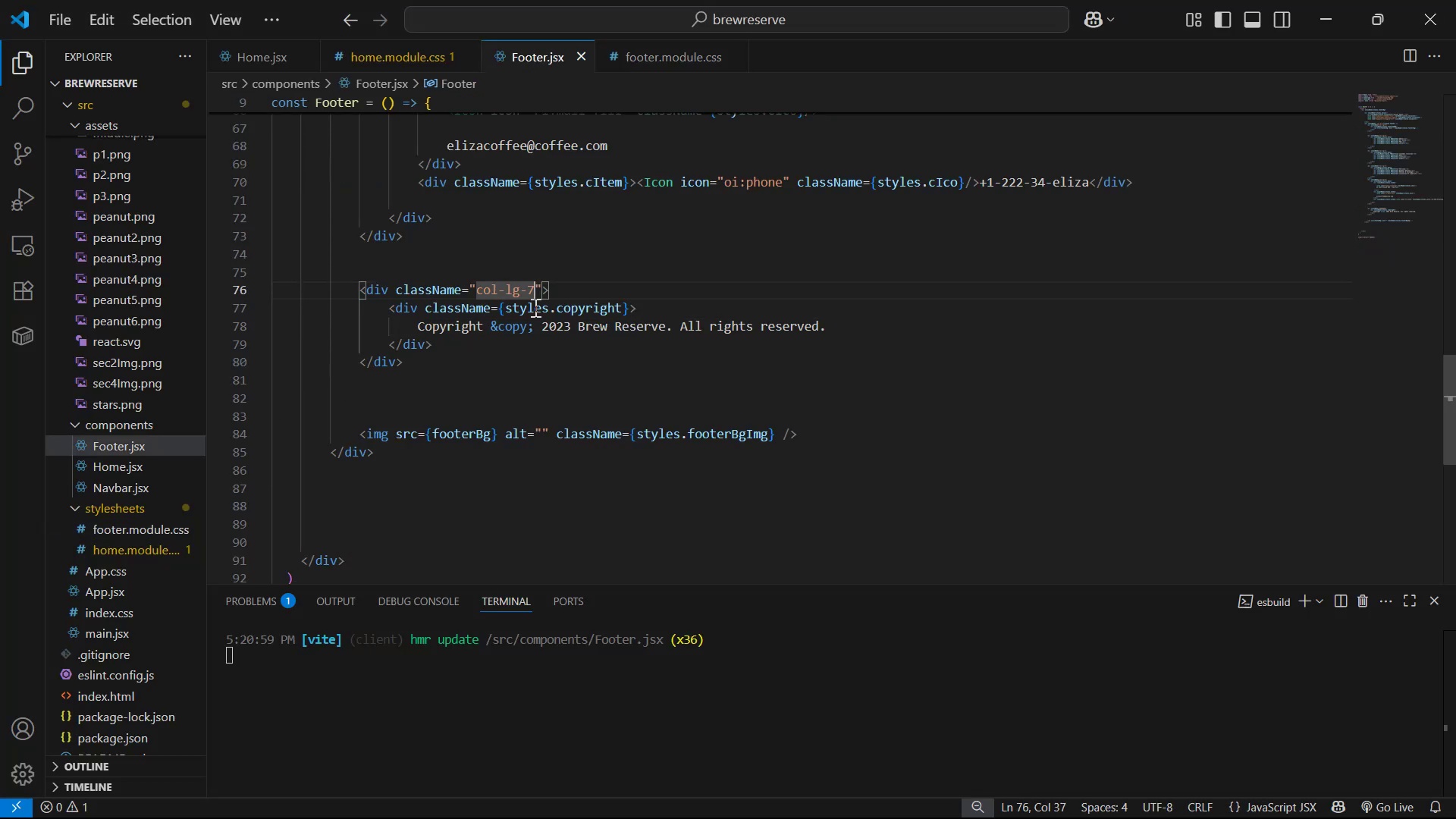 
type( ms-autp)
key(Backspace)
type(o)
 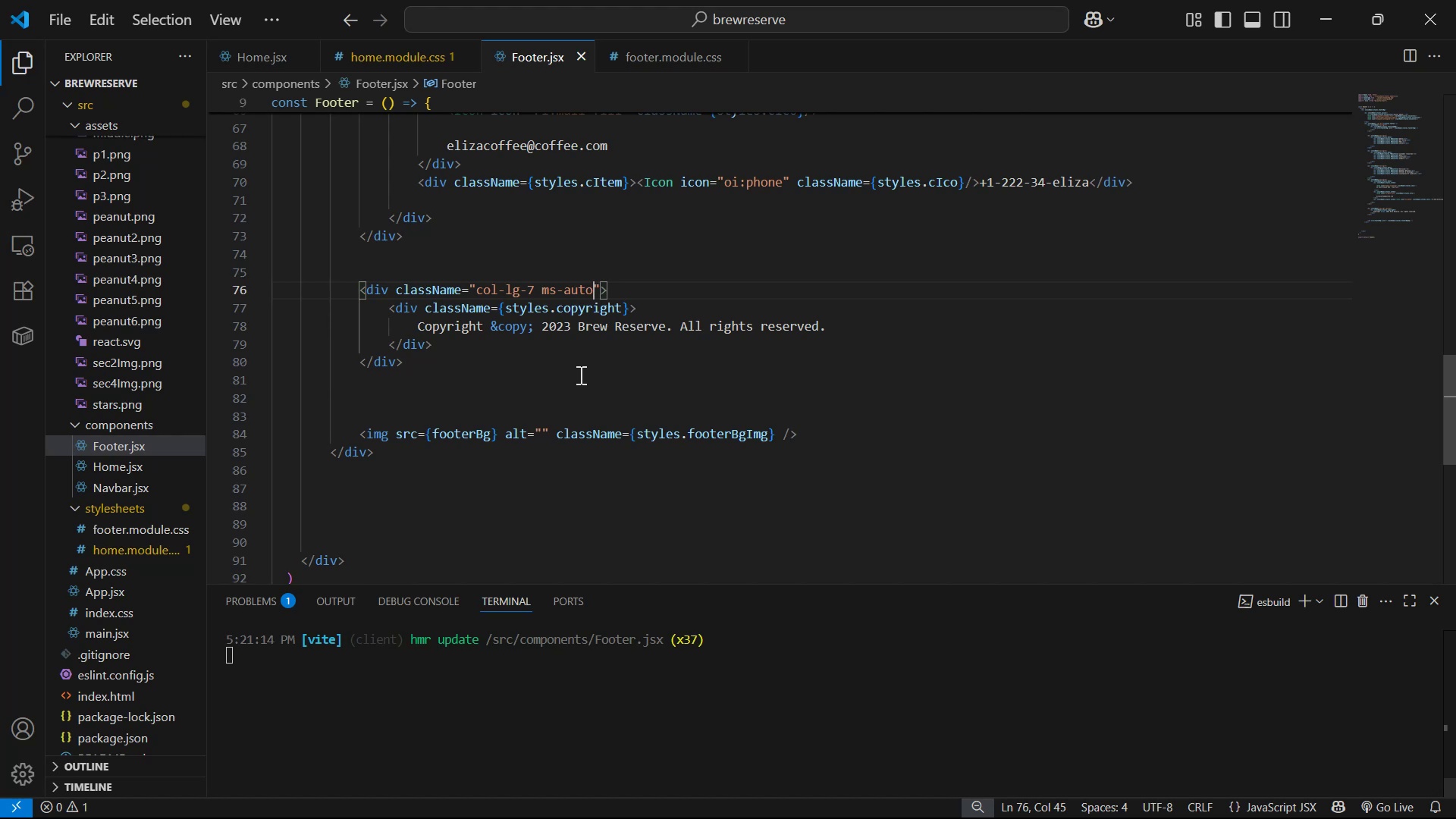 
hold_key(key=ControlLeft, duration=0.34)
 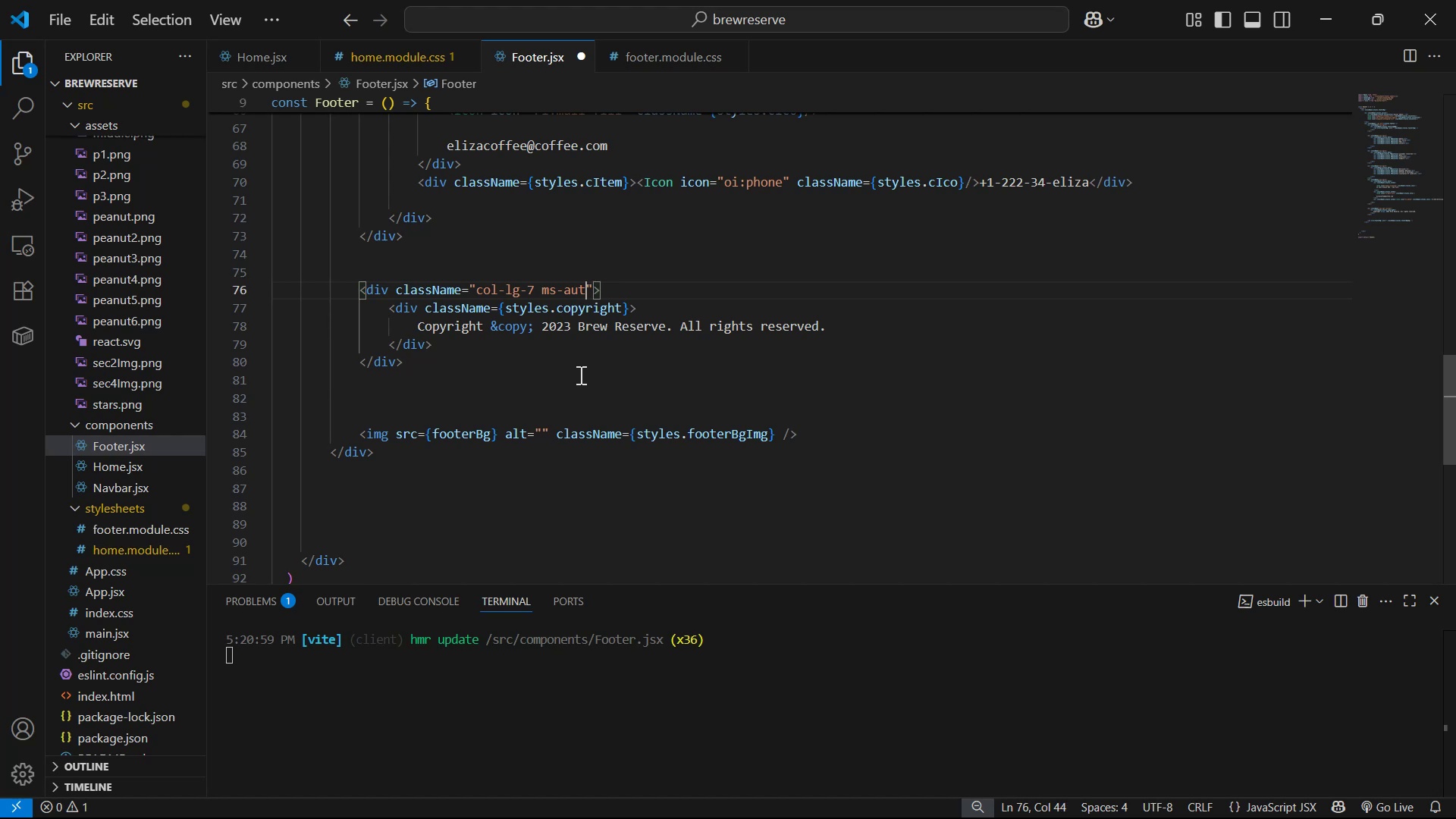 
key(Control+S)
 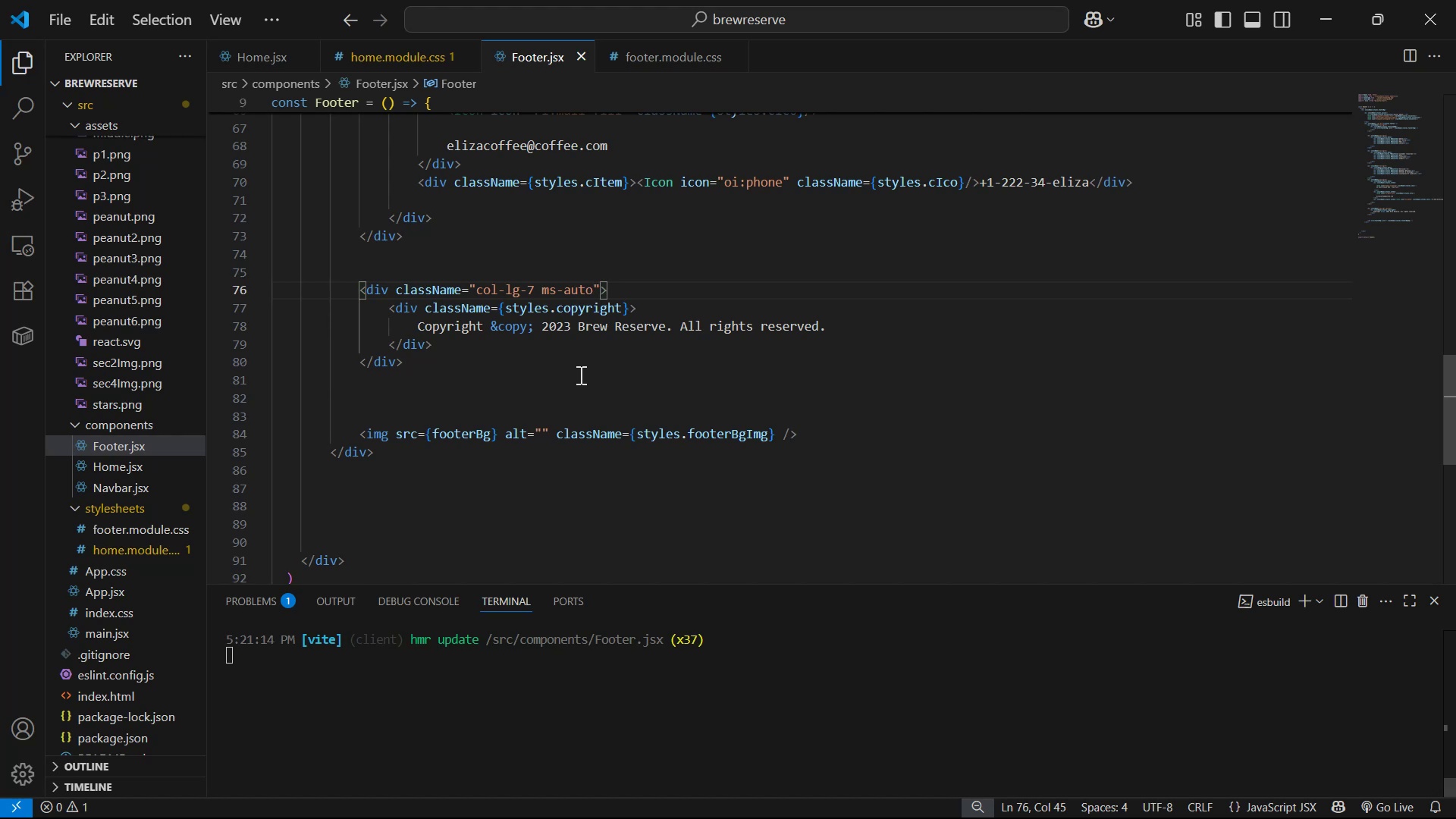 
key(Alt+AltLeft)
 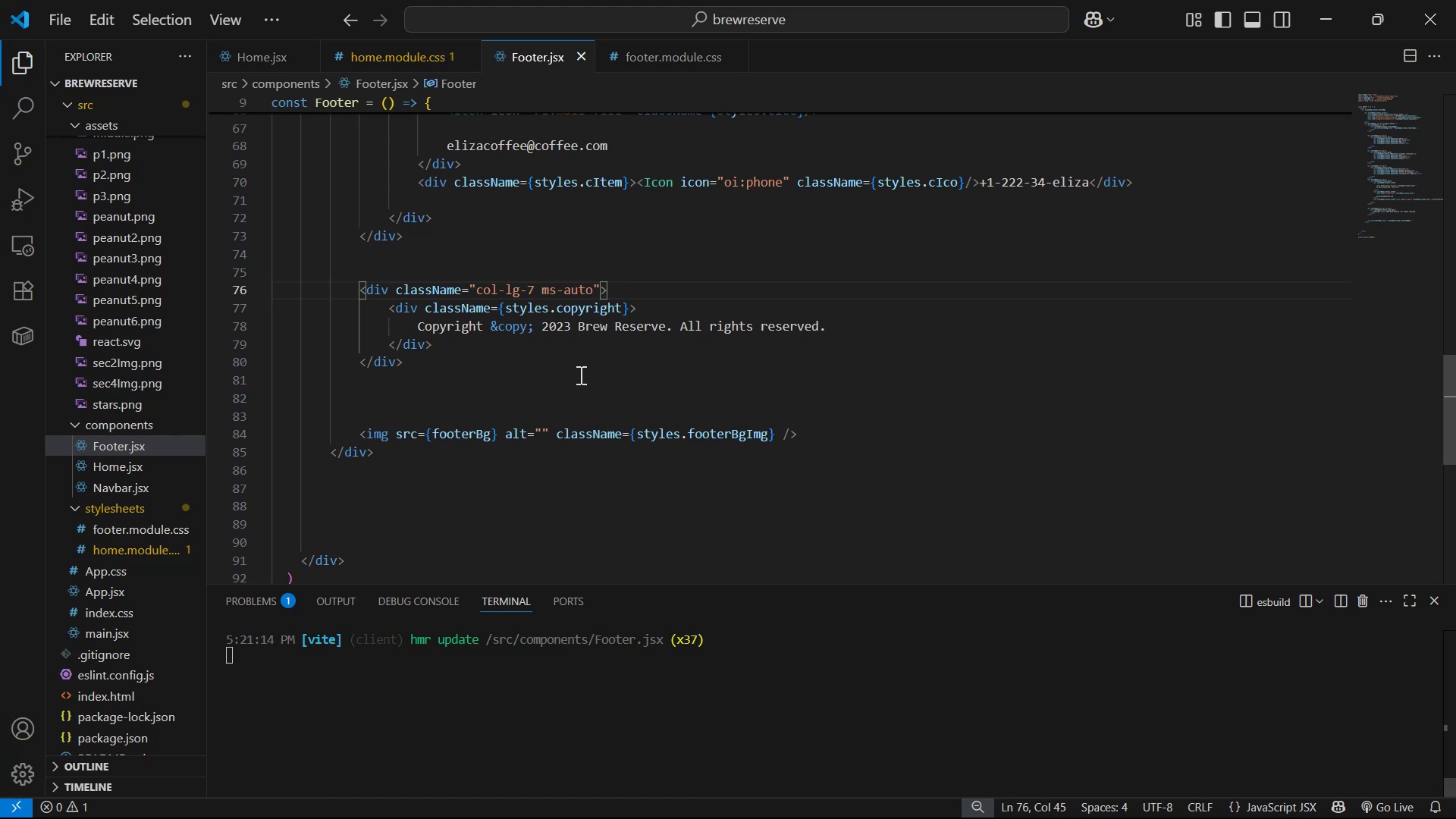 
key(Alt+Tab)
 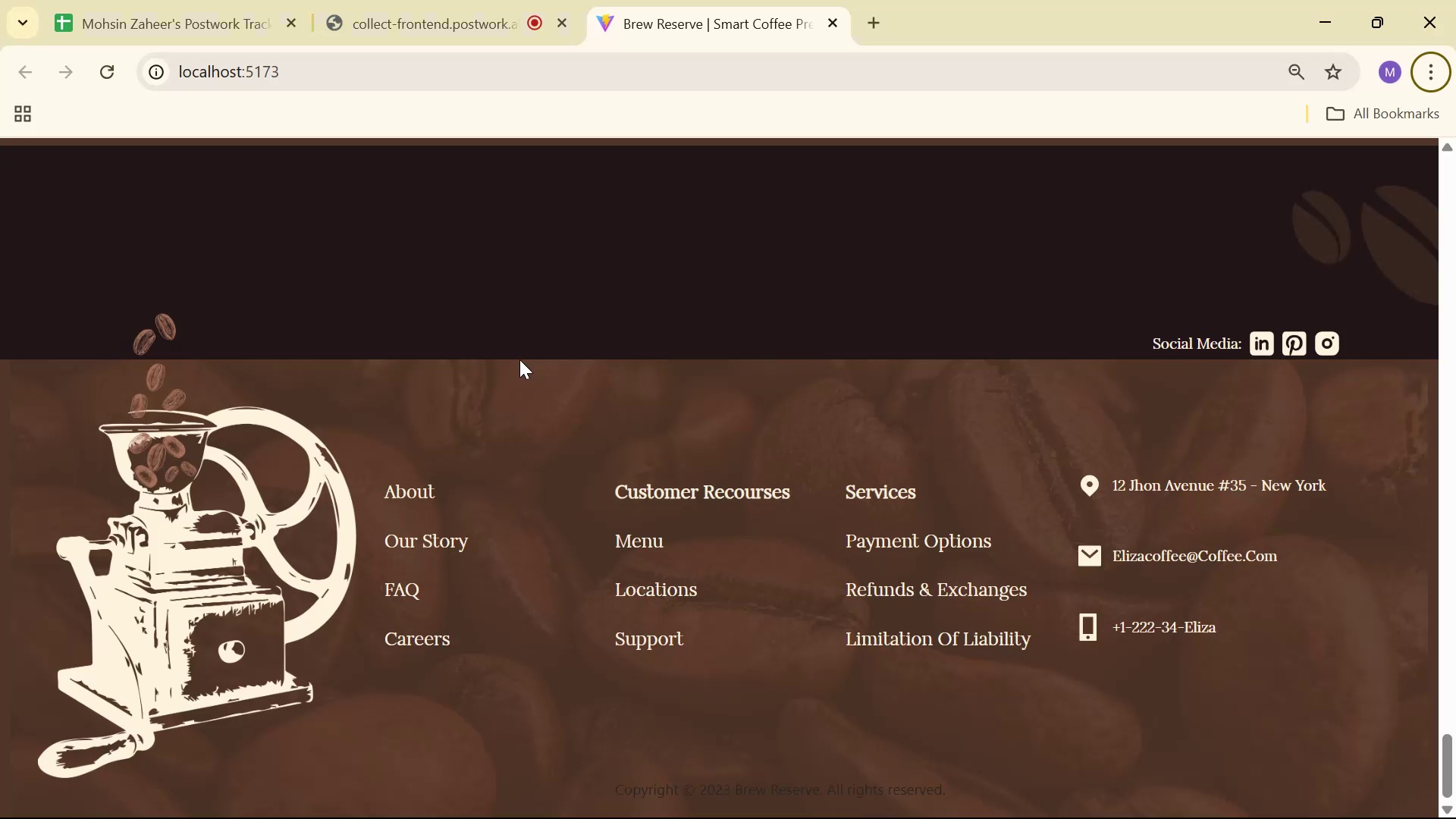 
scroll: coordinate [546, 328], scroll_direction: down, amount: 6.0
 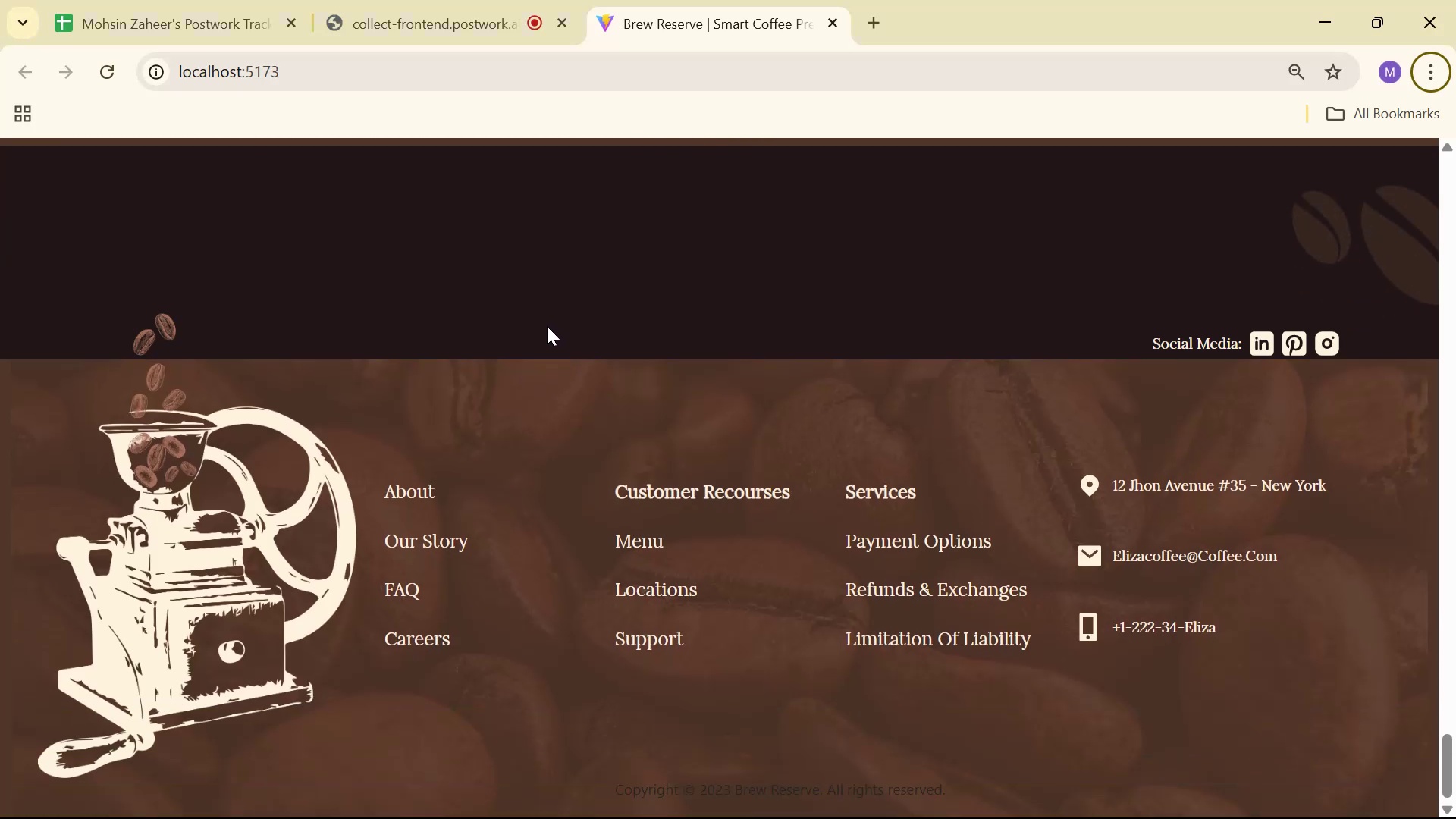 
key(Alt+AltLeft)
 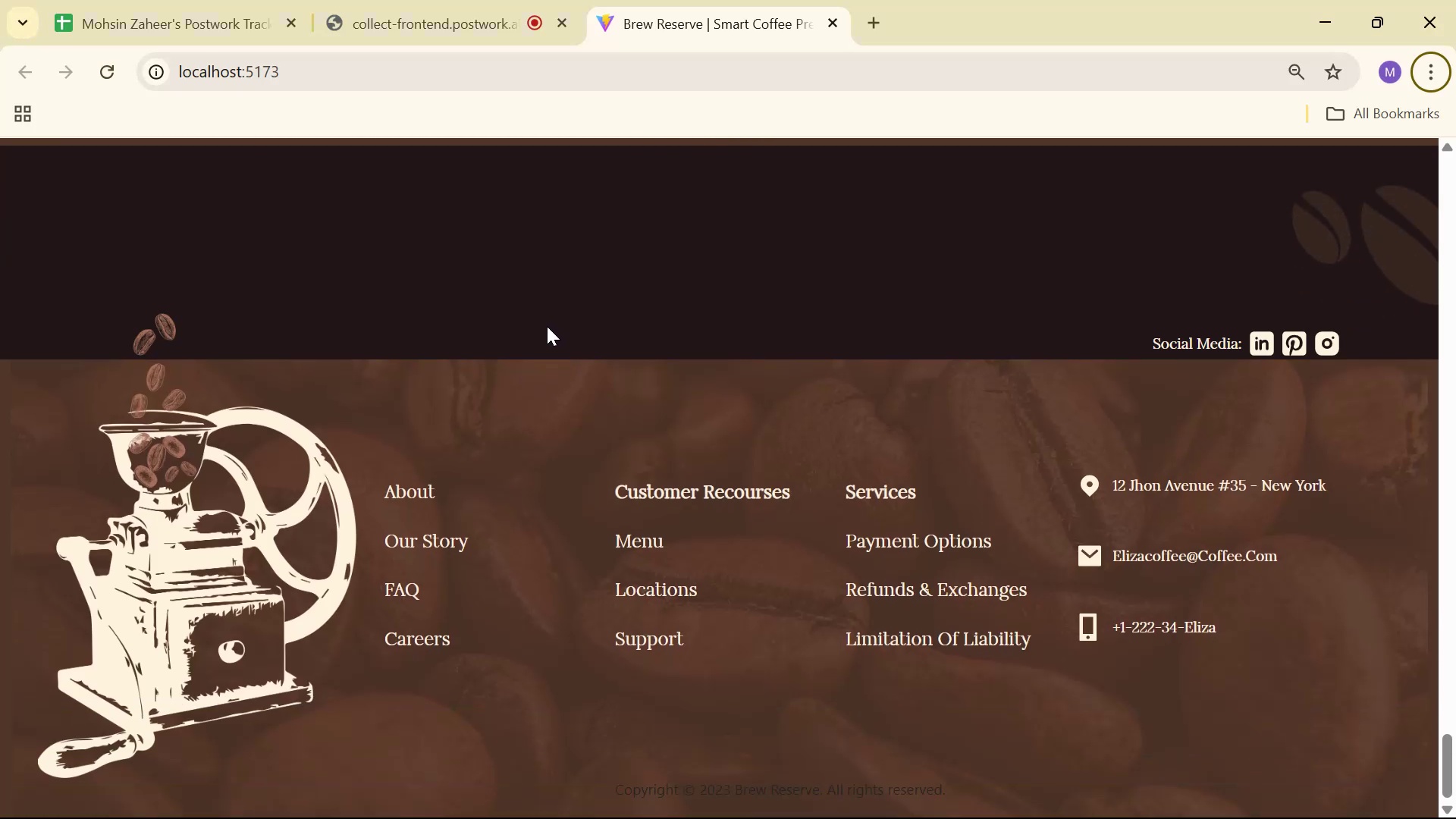 
key(Alt+Tab)
 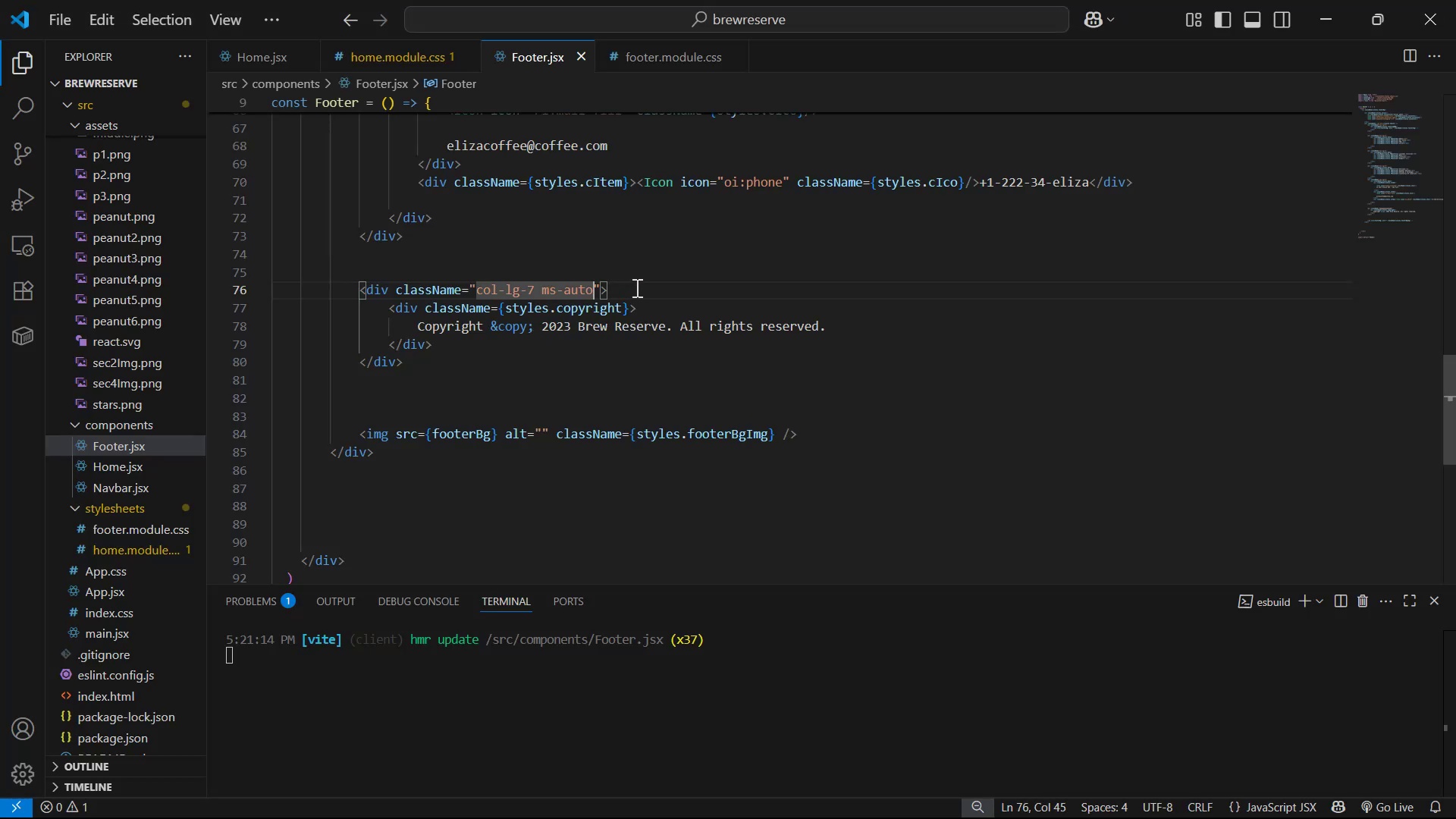 
left_click_drag(start_coordinate=[631, 288], to_coordinate=[357, 293])
 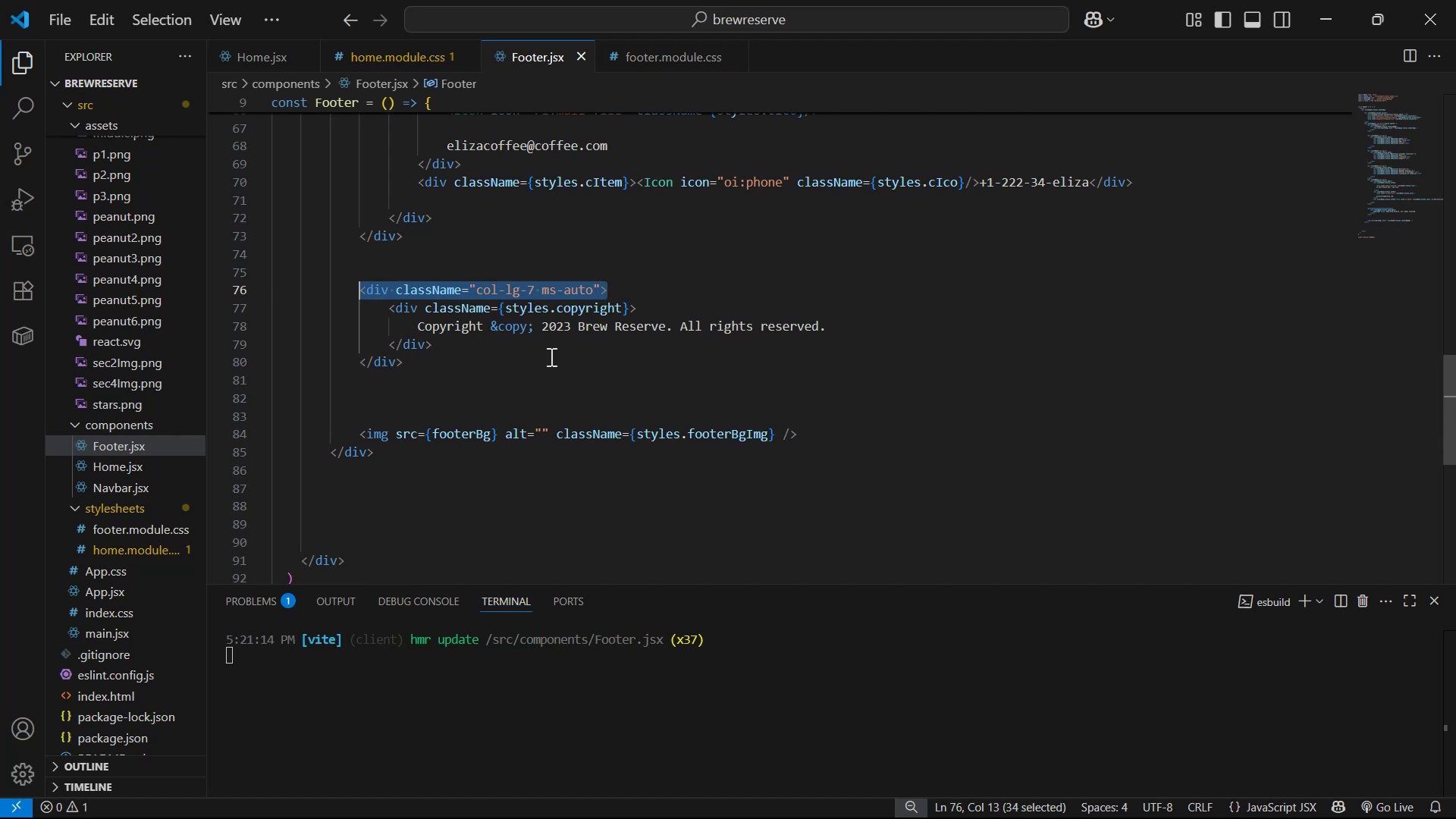 
key(Backspace)
 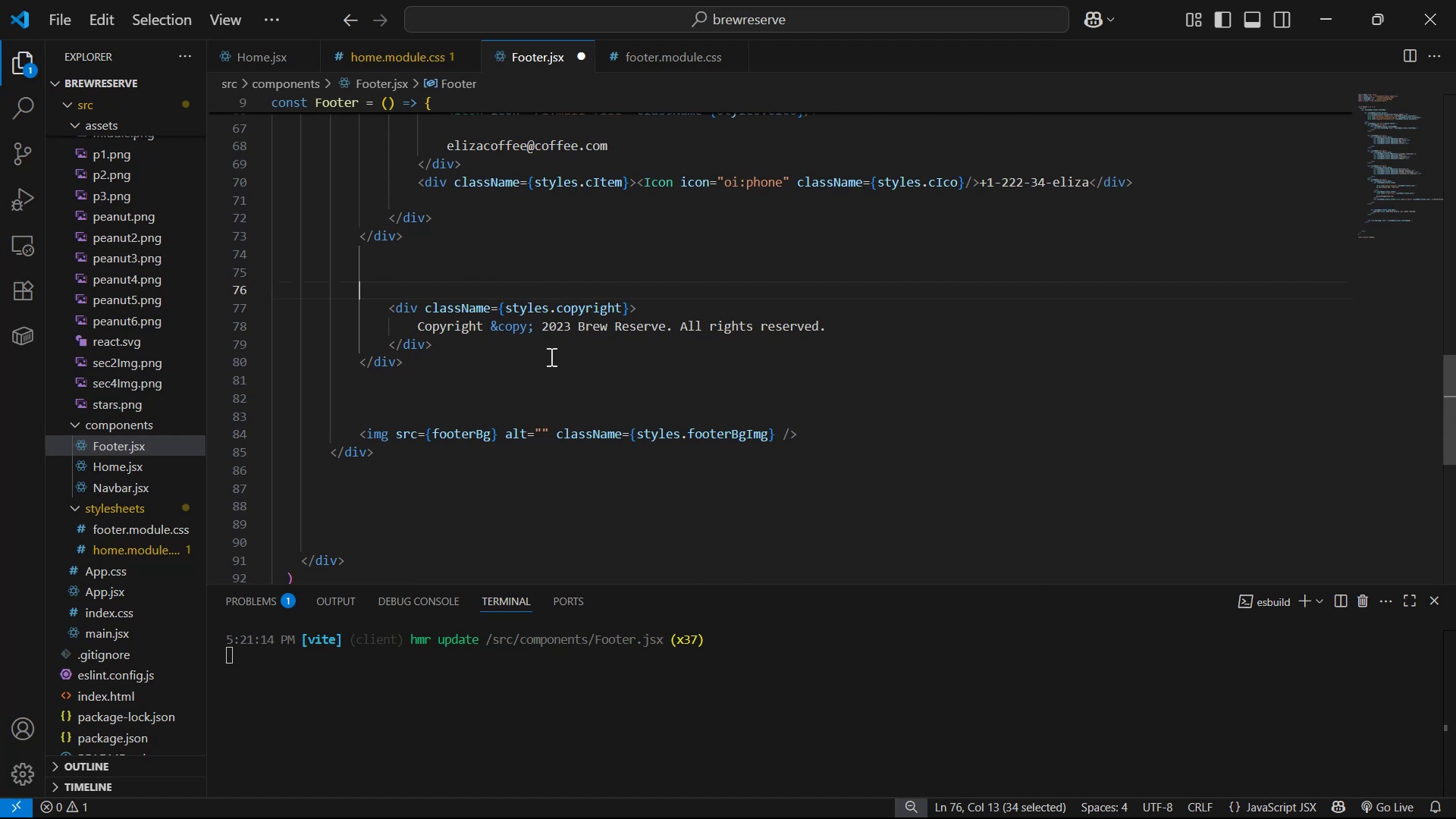 
key(Backspace)
 